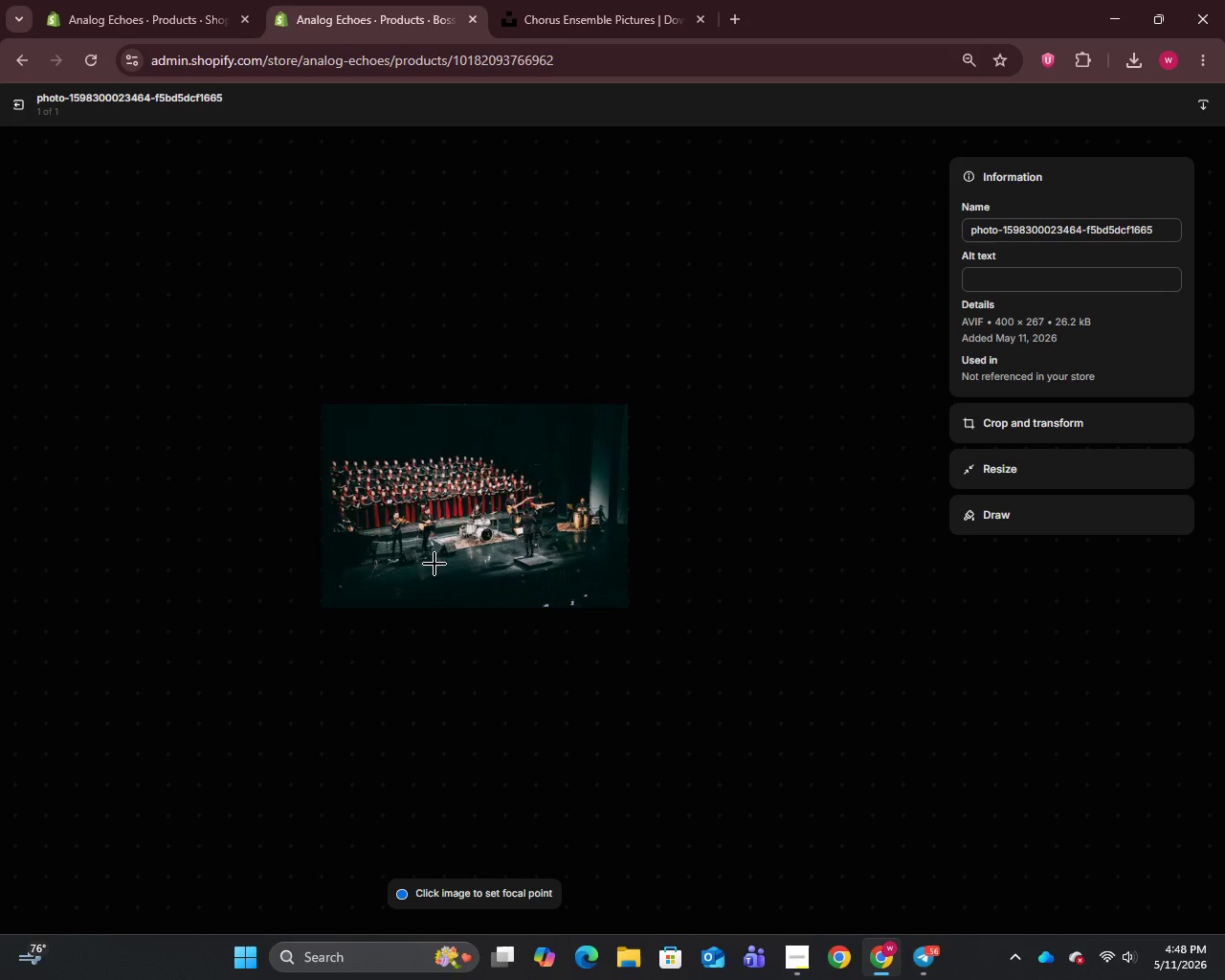 
wait(52.39)
 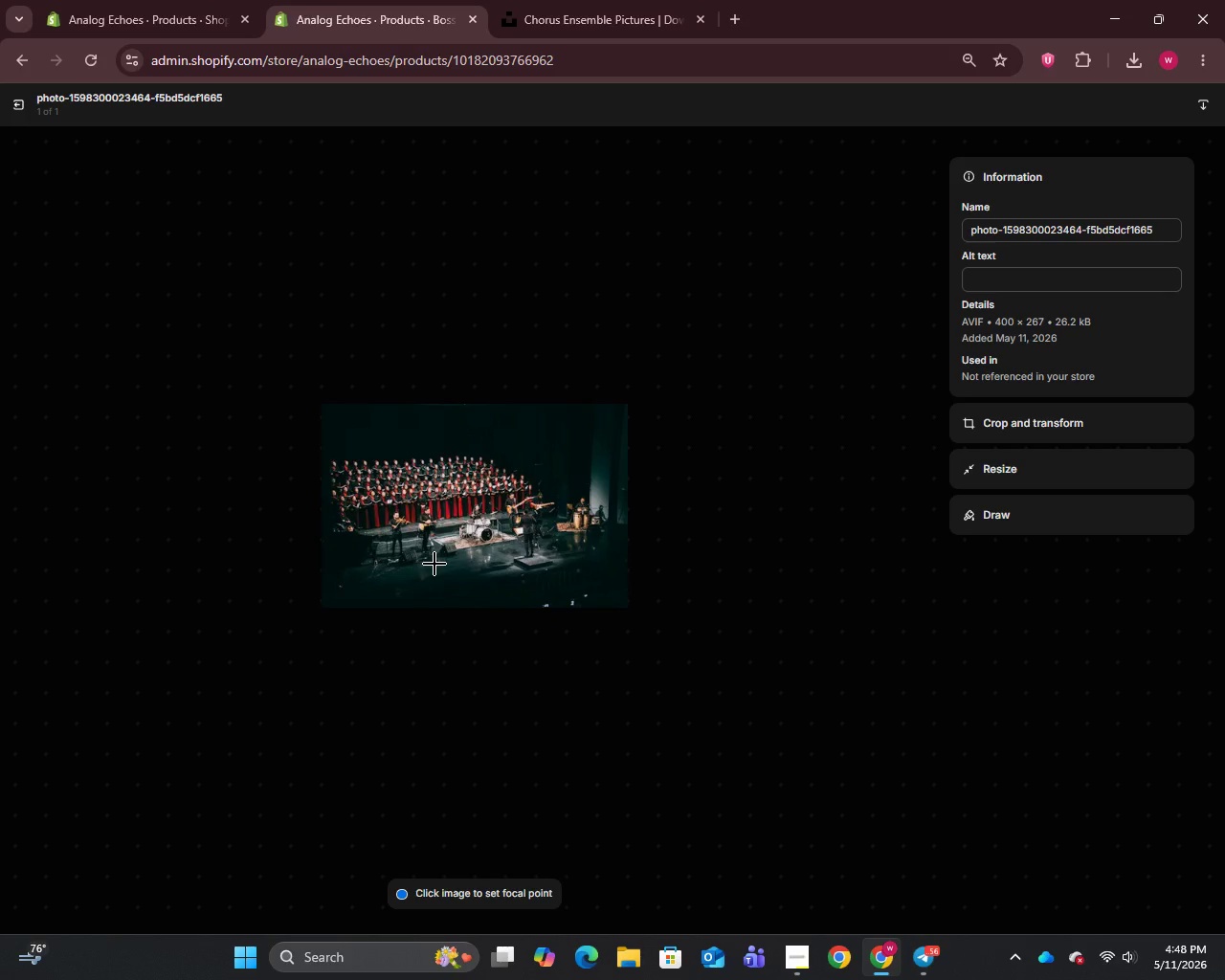 
key(Control+A)
 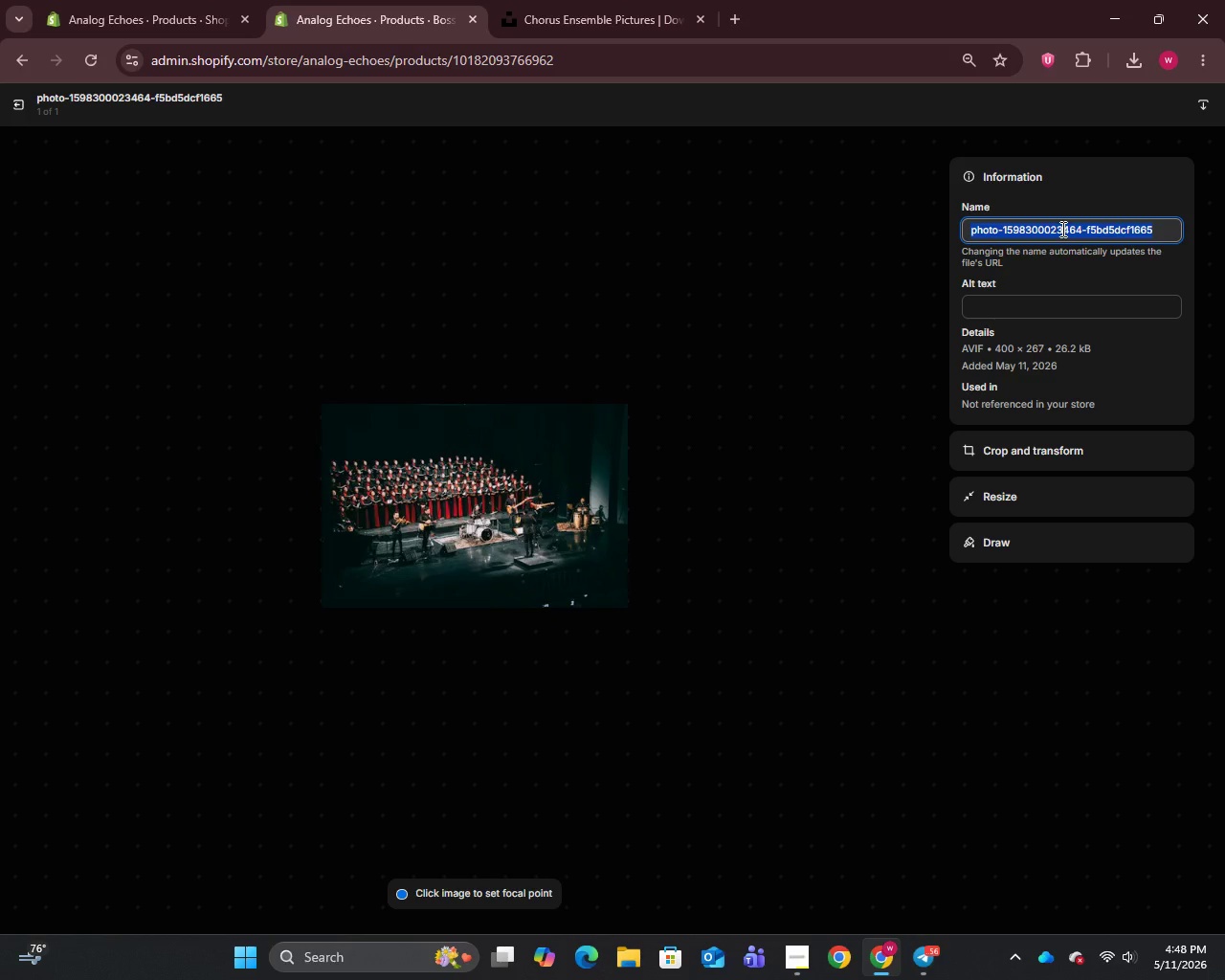 
key(Control+V)
 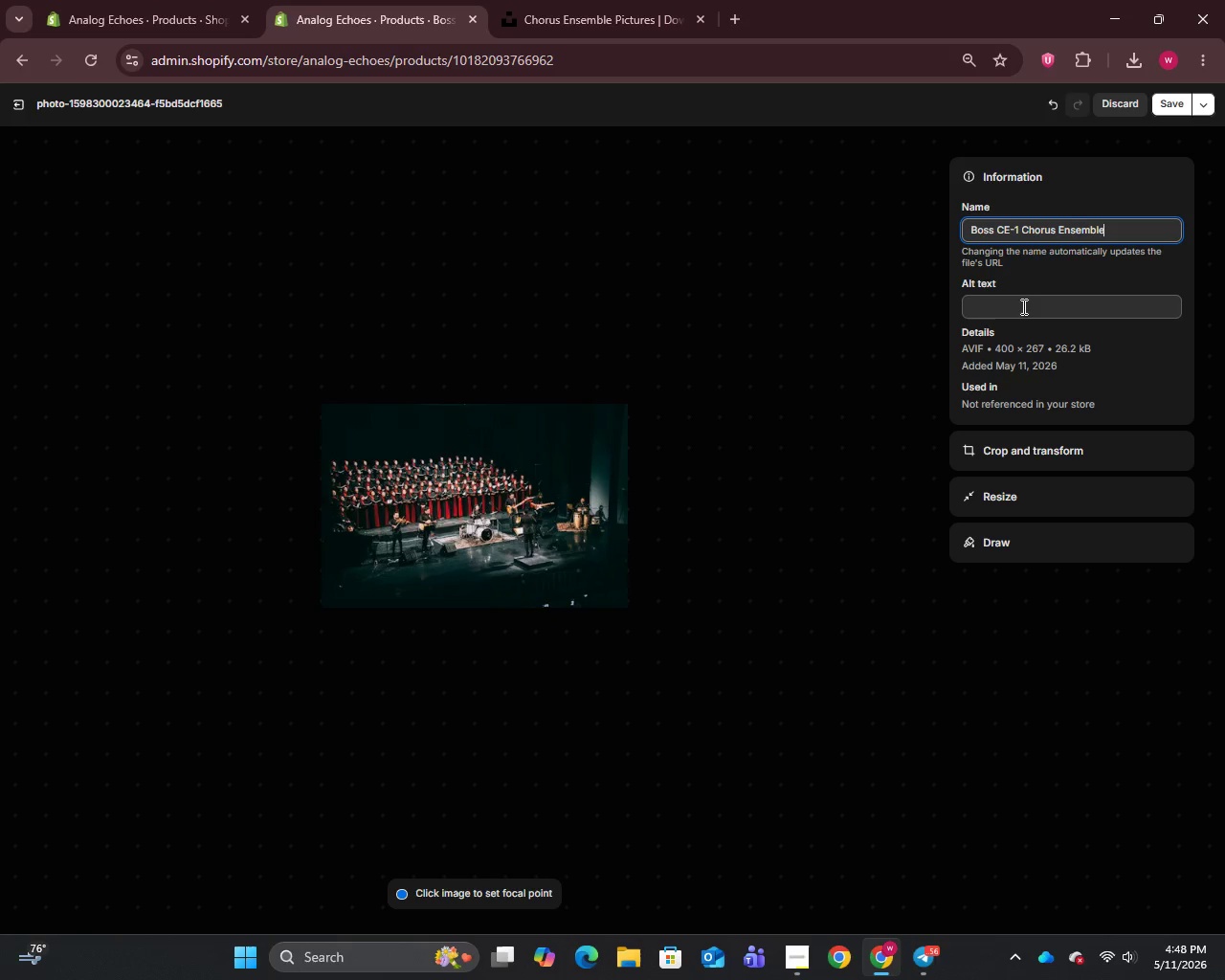 
left_click([1017, 311])
 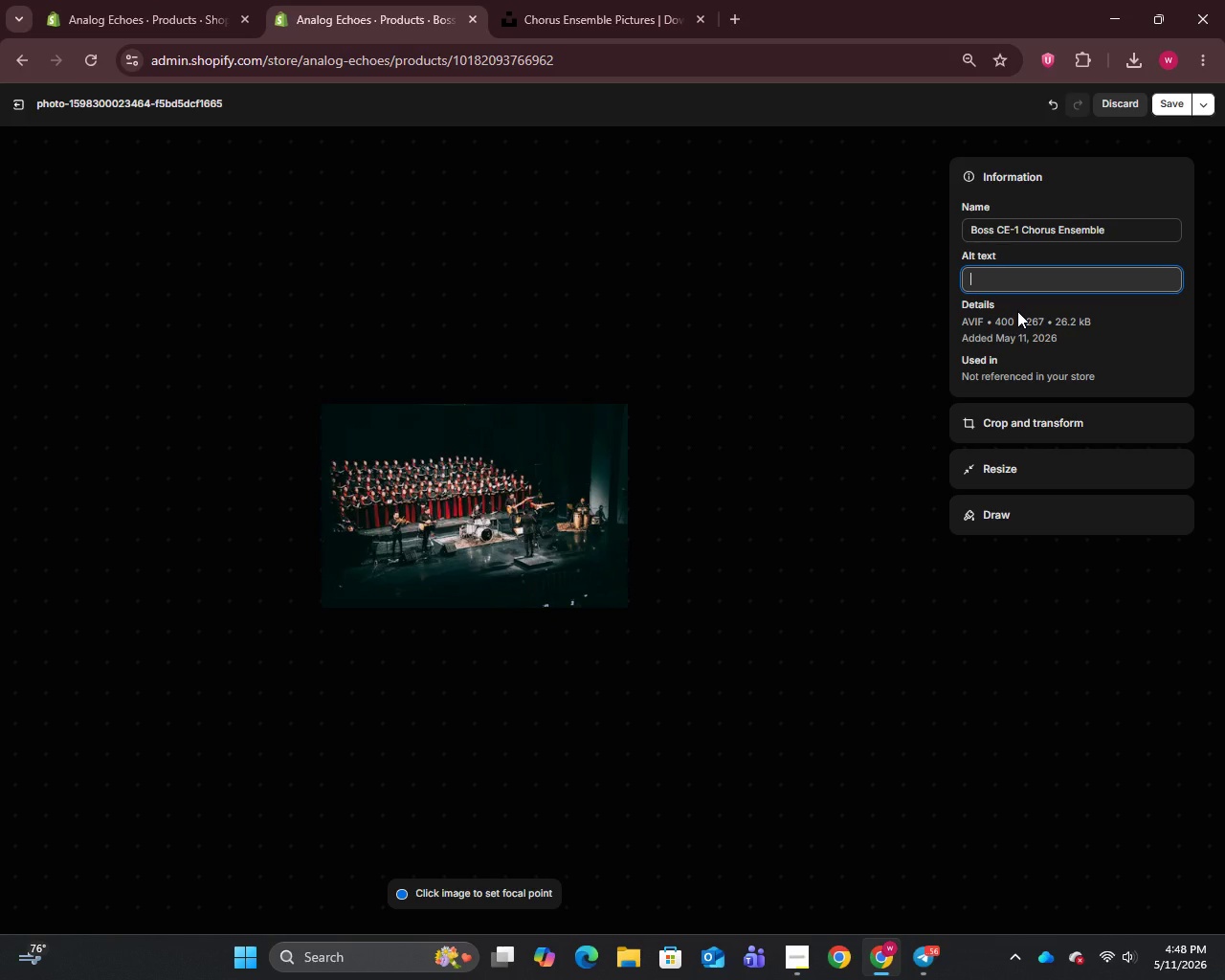 
wait(5.94)
 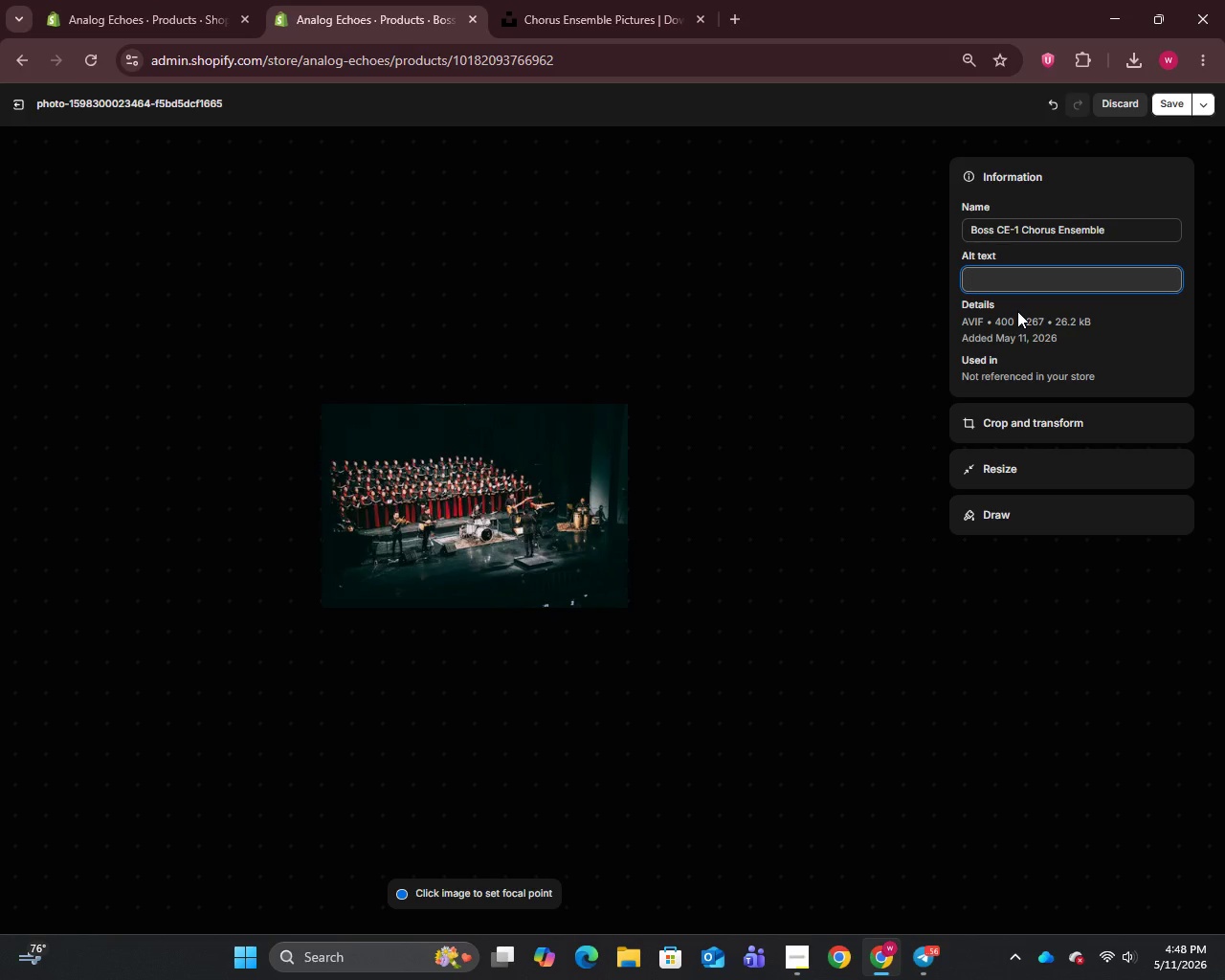 
type(Boss CE-1 Chorus Ensemble in grey housing with orginal cable, MN)
 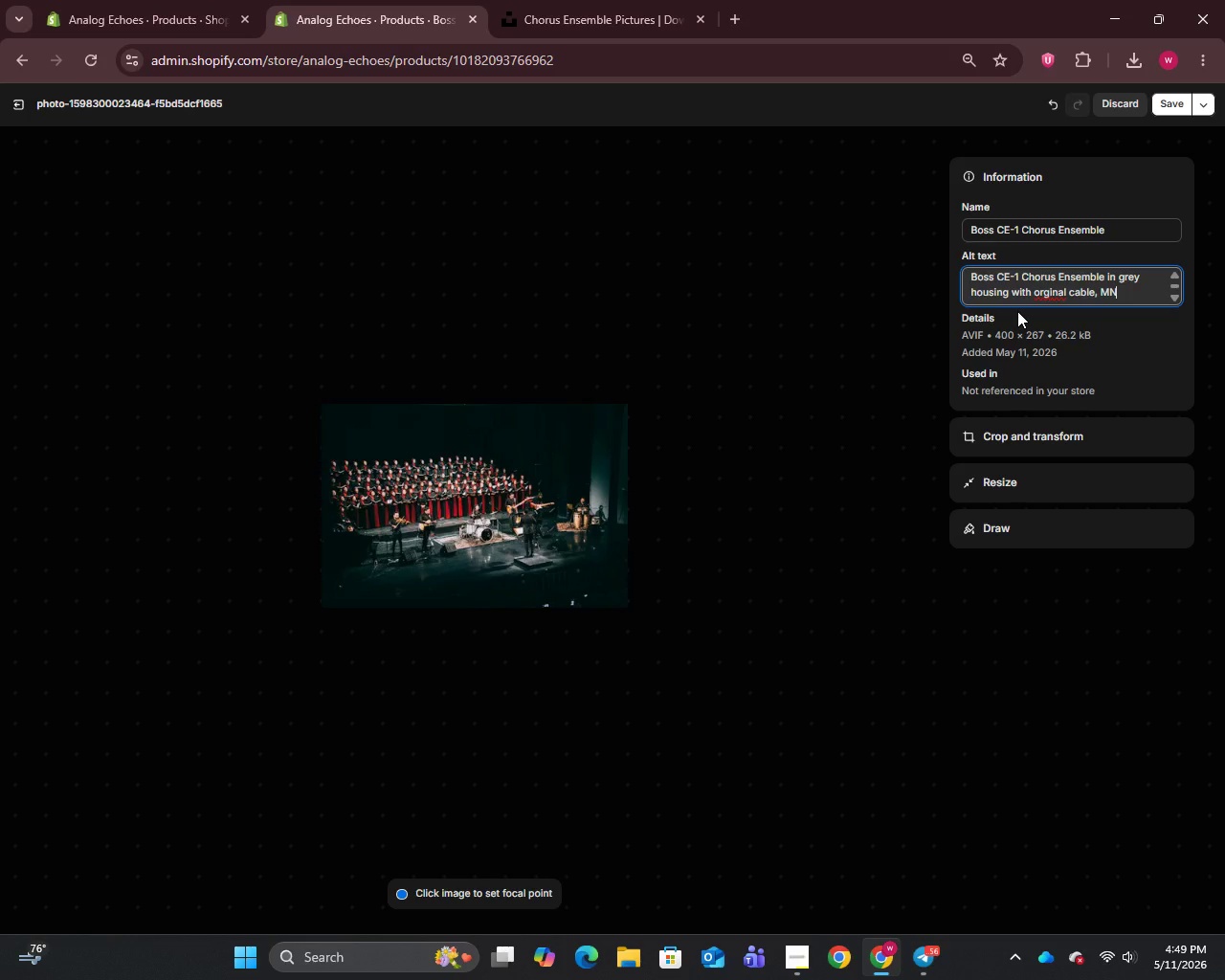 
type(3002 BBD chip unit - Excellent condition)
 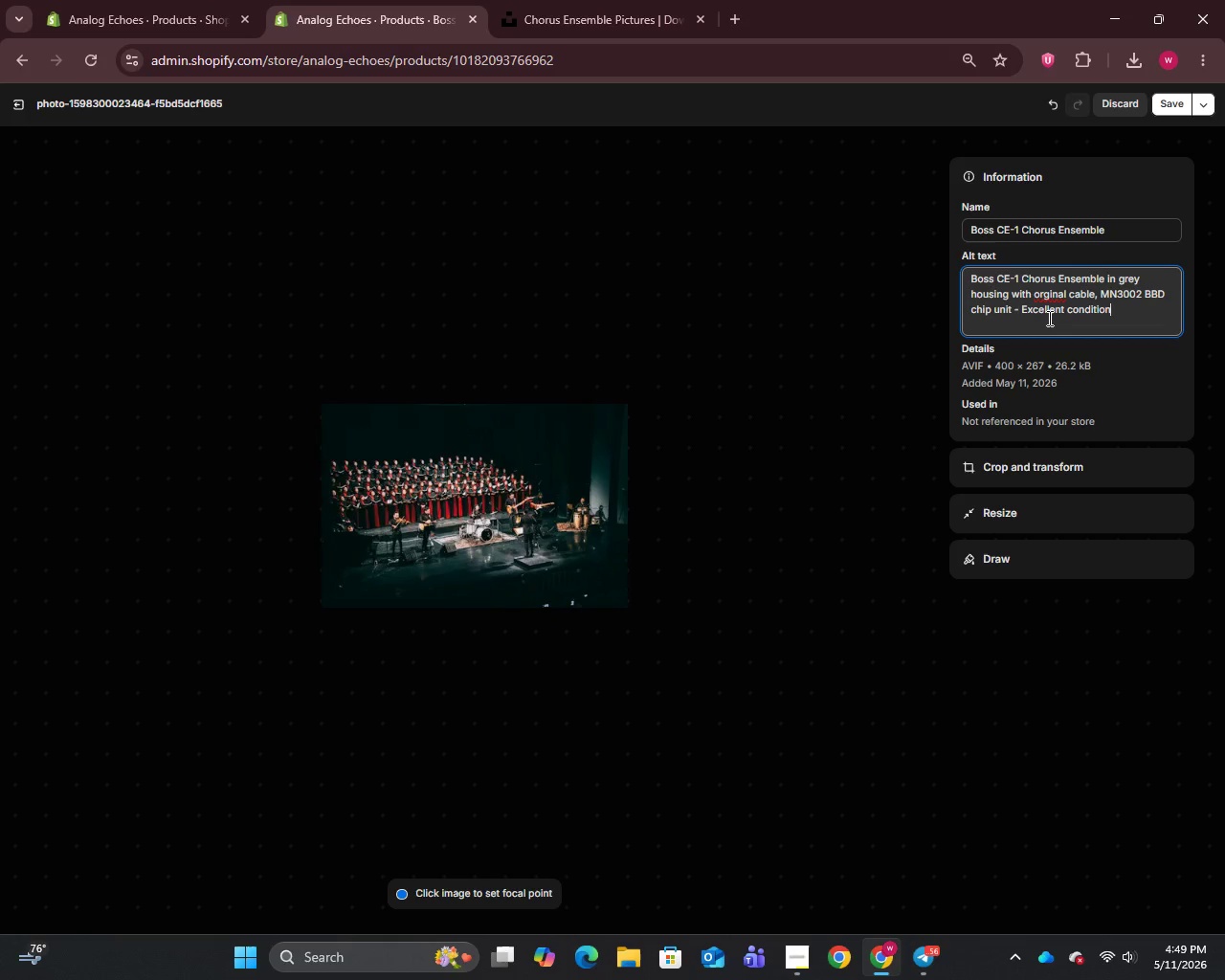 
wait(7.47)
 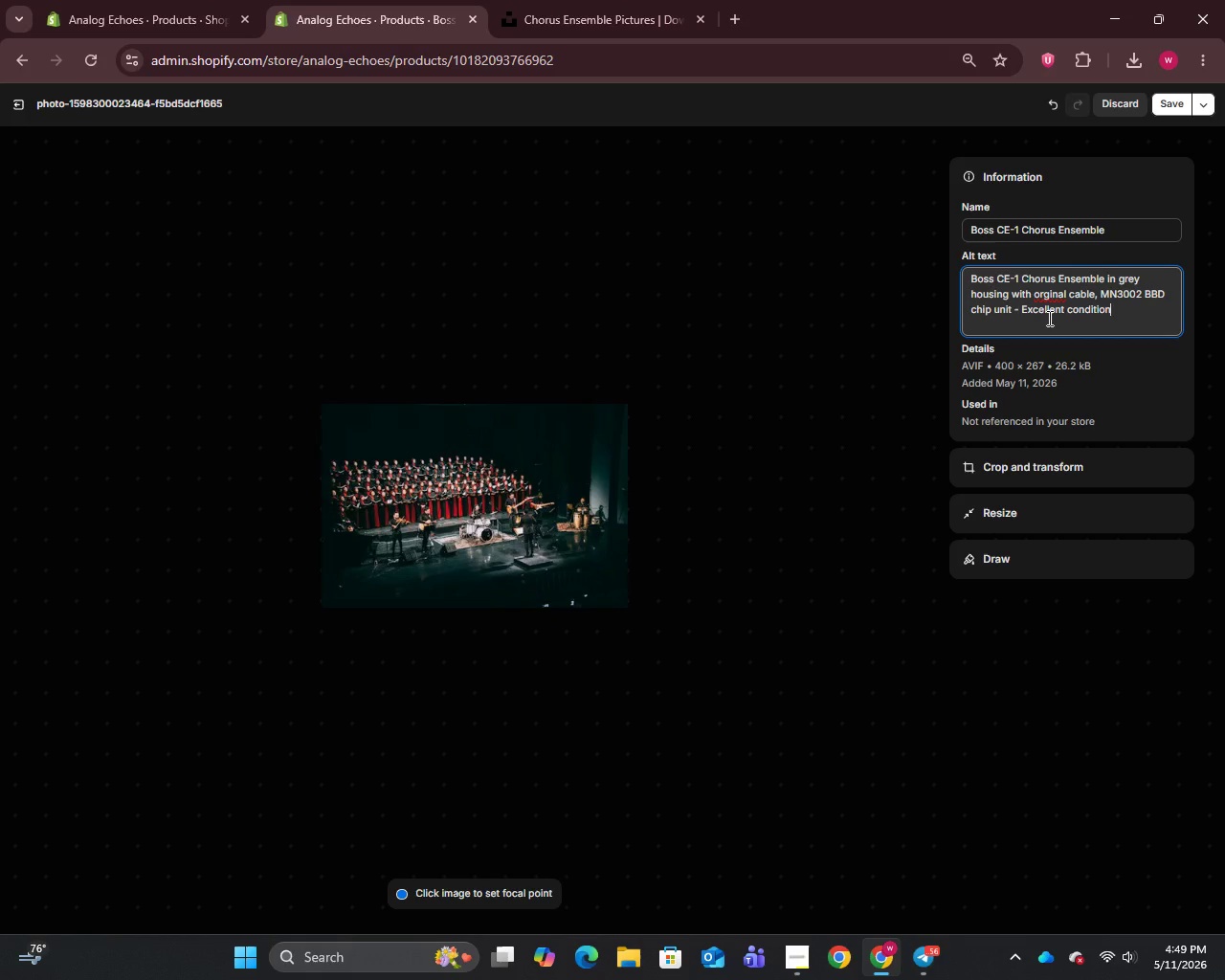 
left_click([1043, 295])
 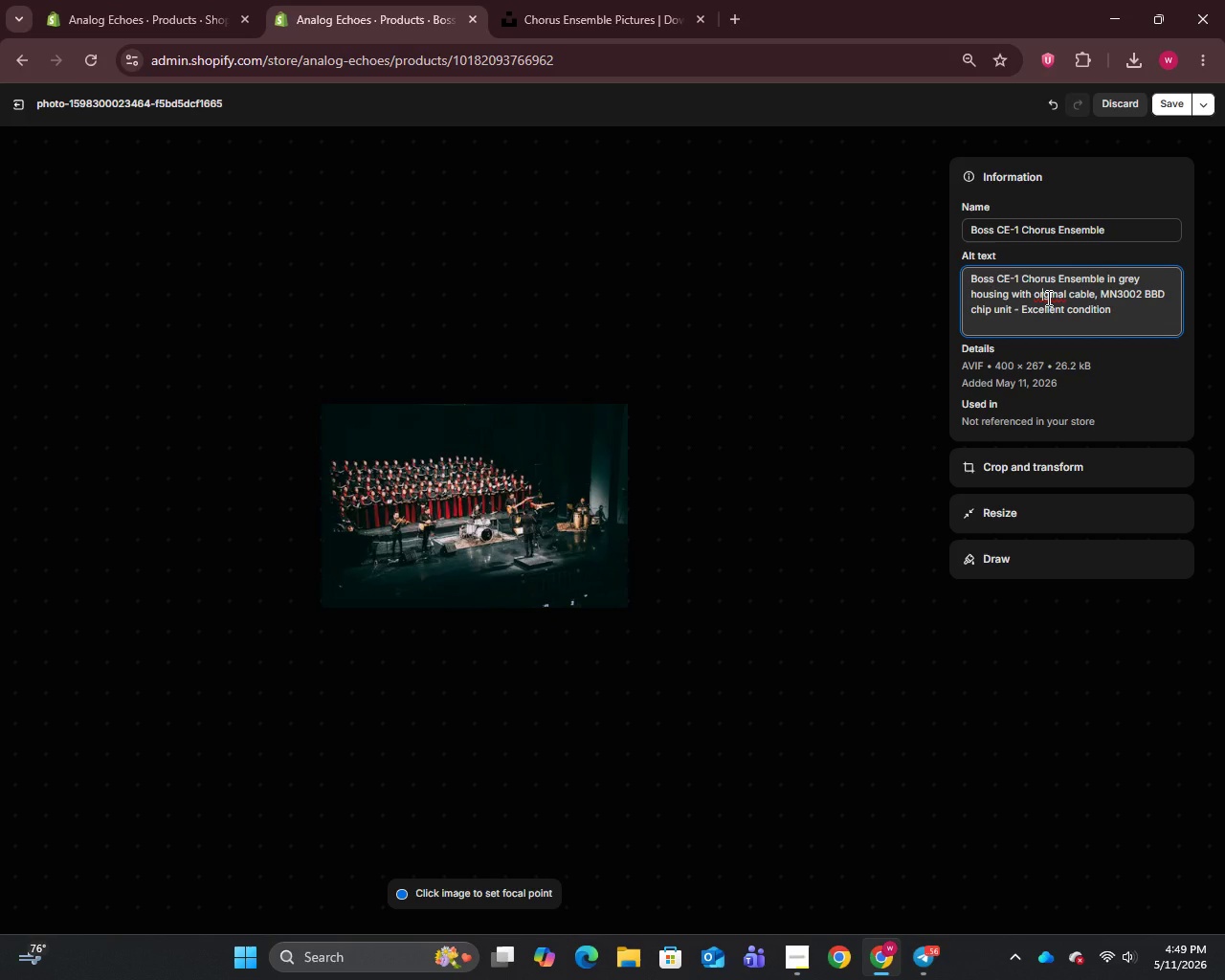 
key(I)
 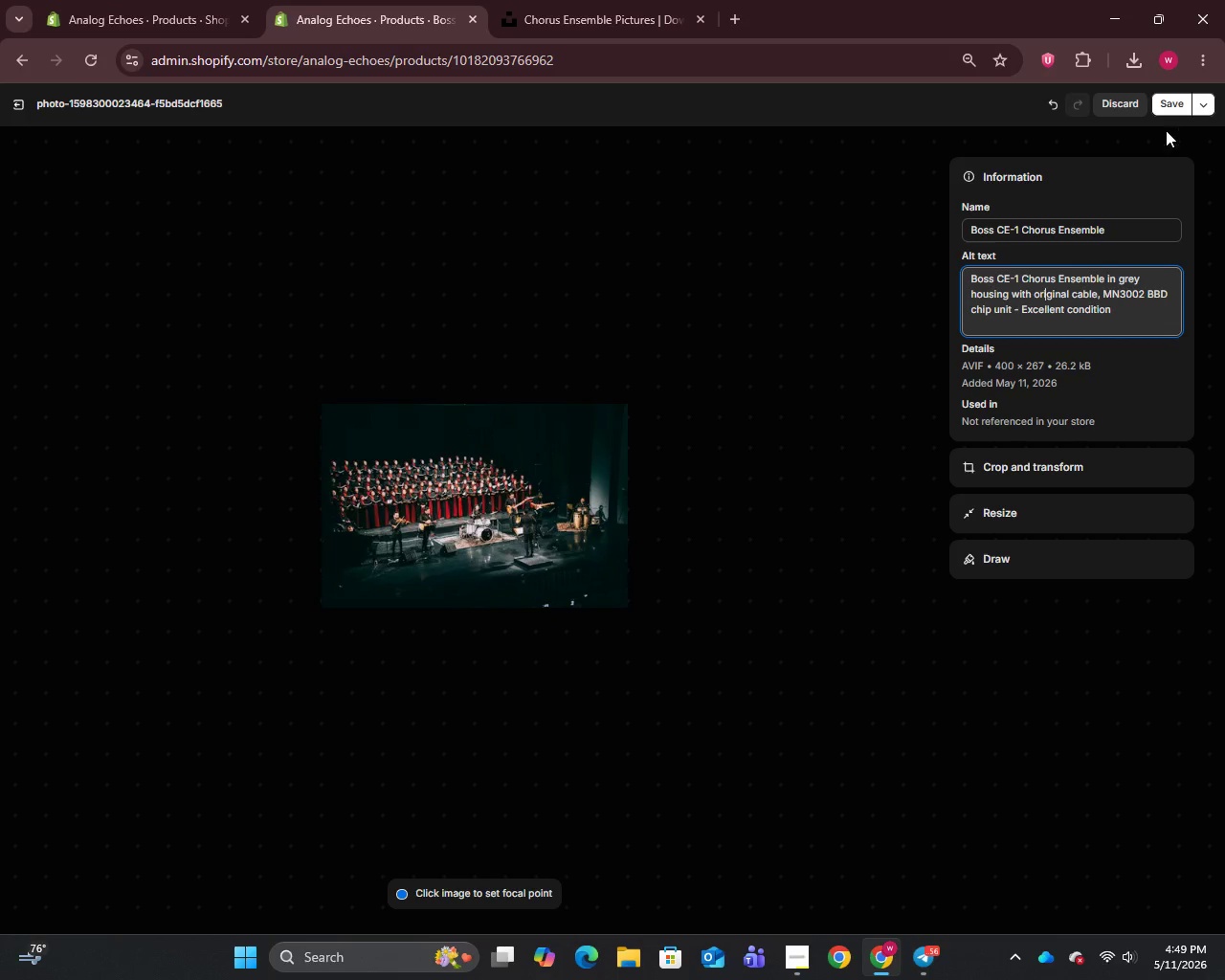 
left_click([1170, 99])
 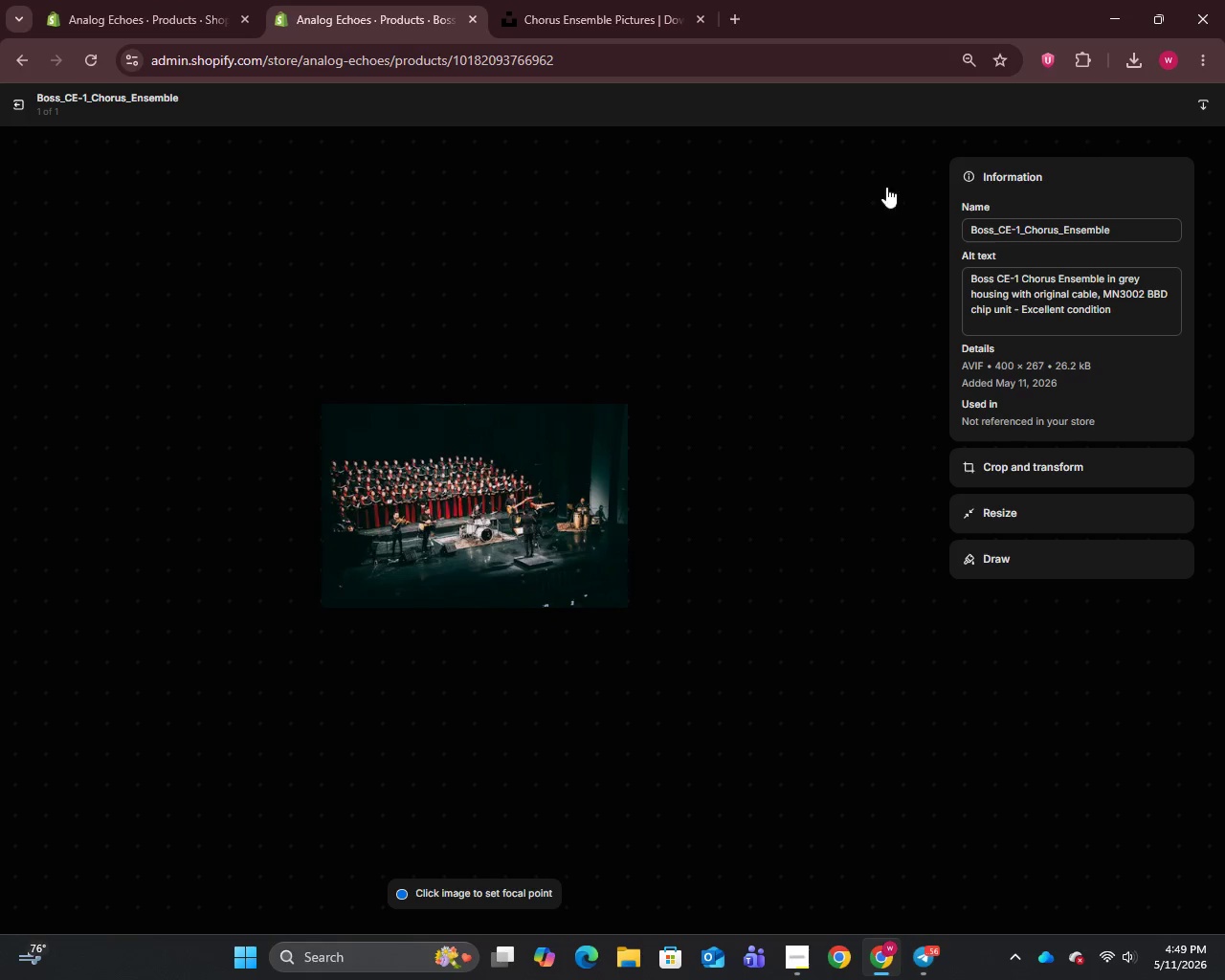 
left_click([11, 100])
 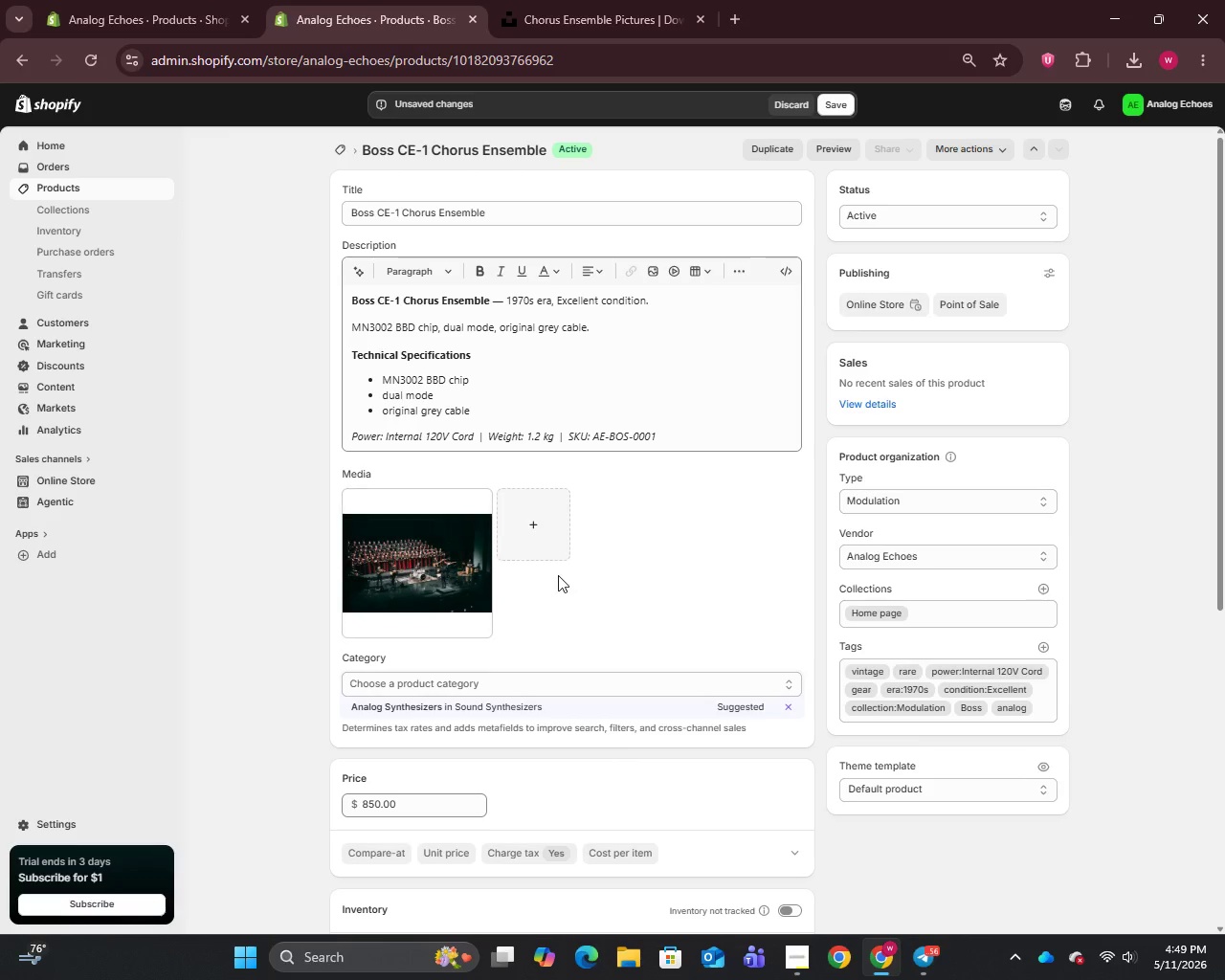 
scroll: coordinate [550, 573], scroll_direction: down, amount: 9.0
 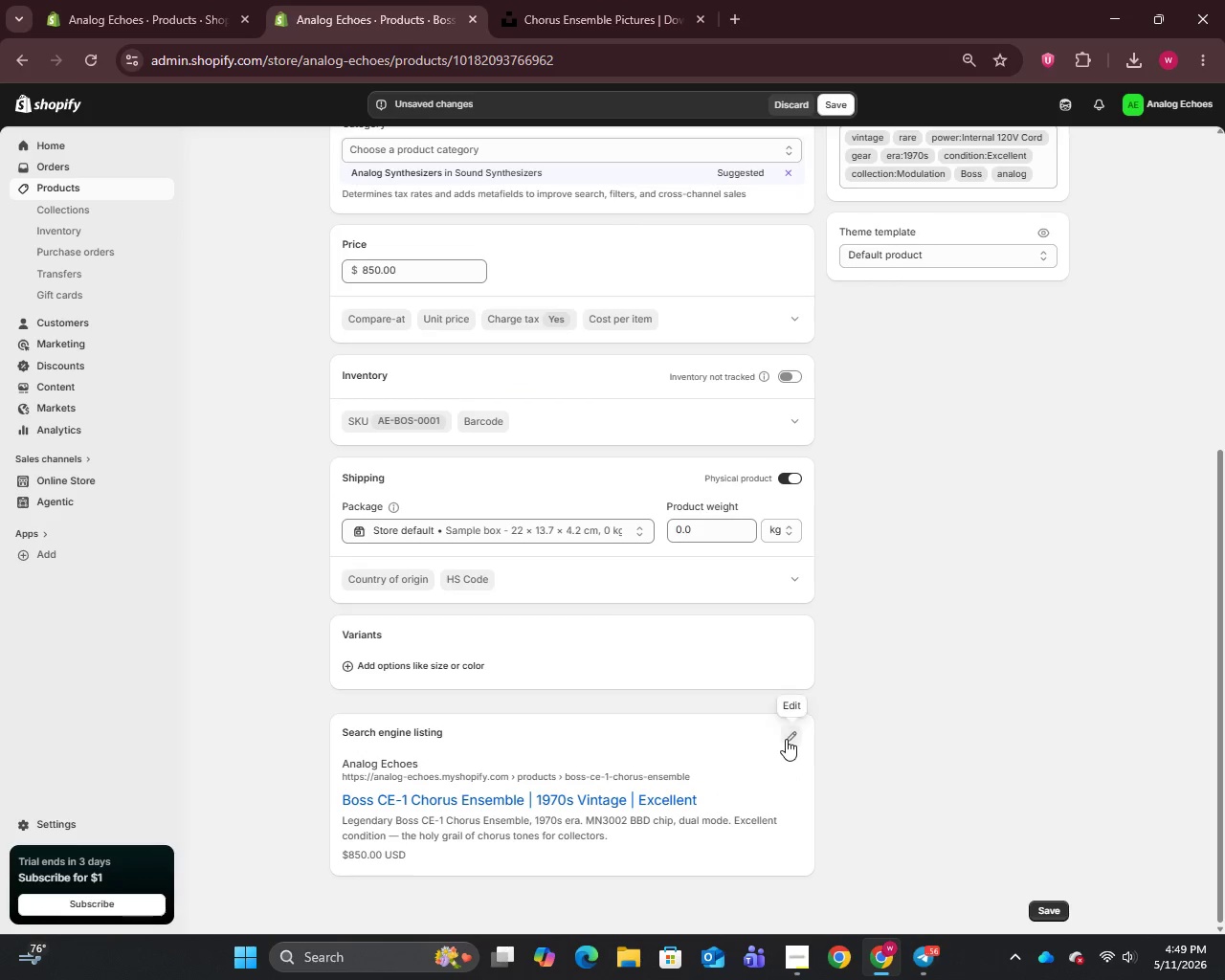 
left_click([787, 736])
 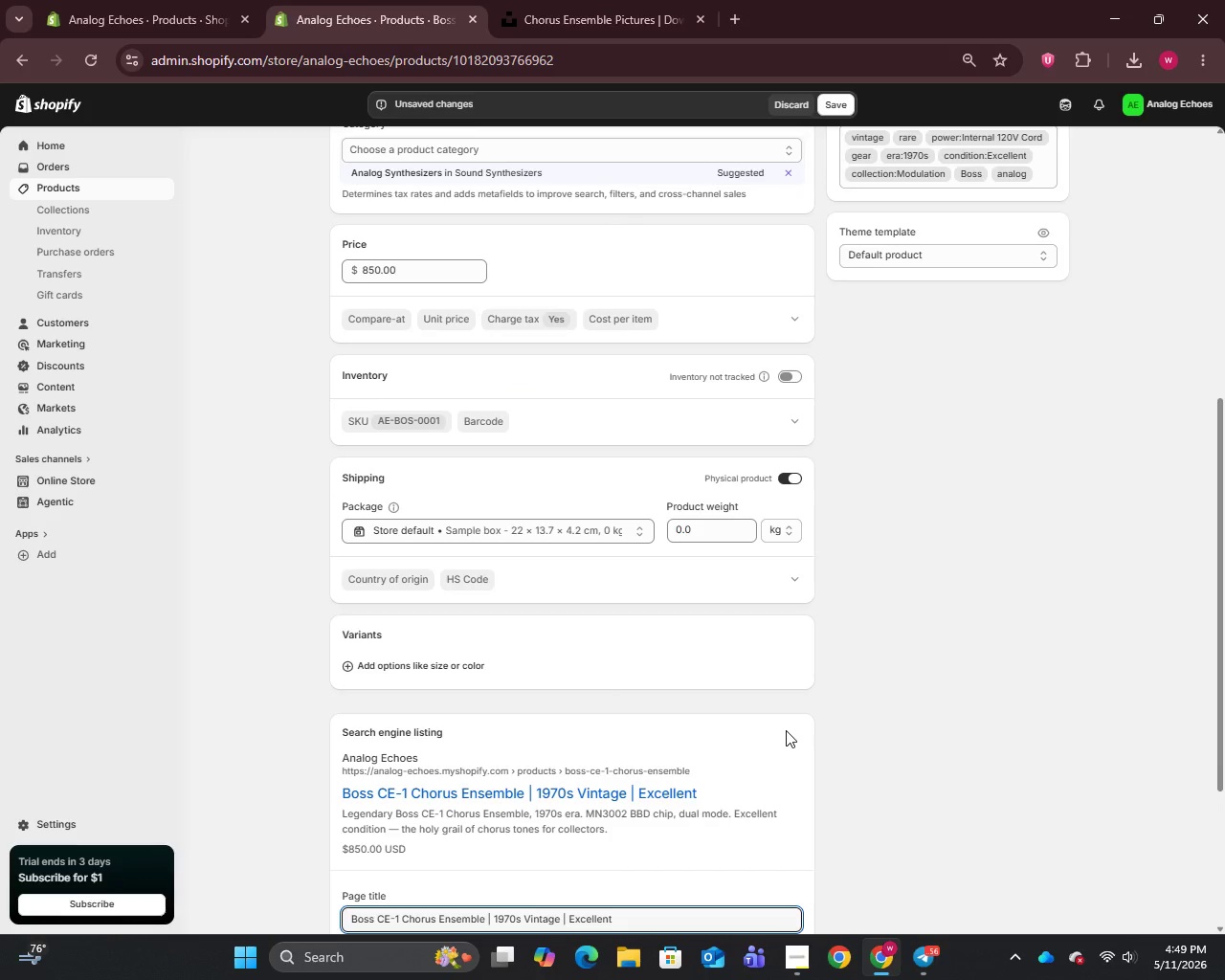 
scroll: coordinate [786, 730], scroll_direction: down, amount: 5.0
 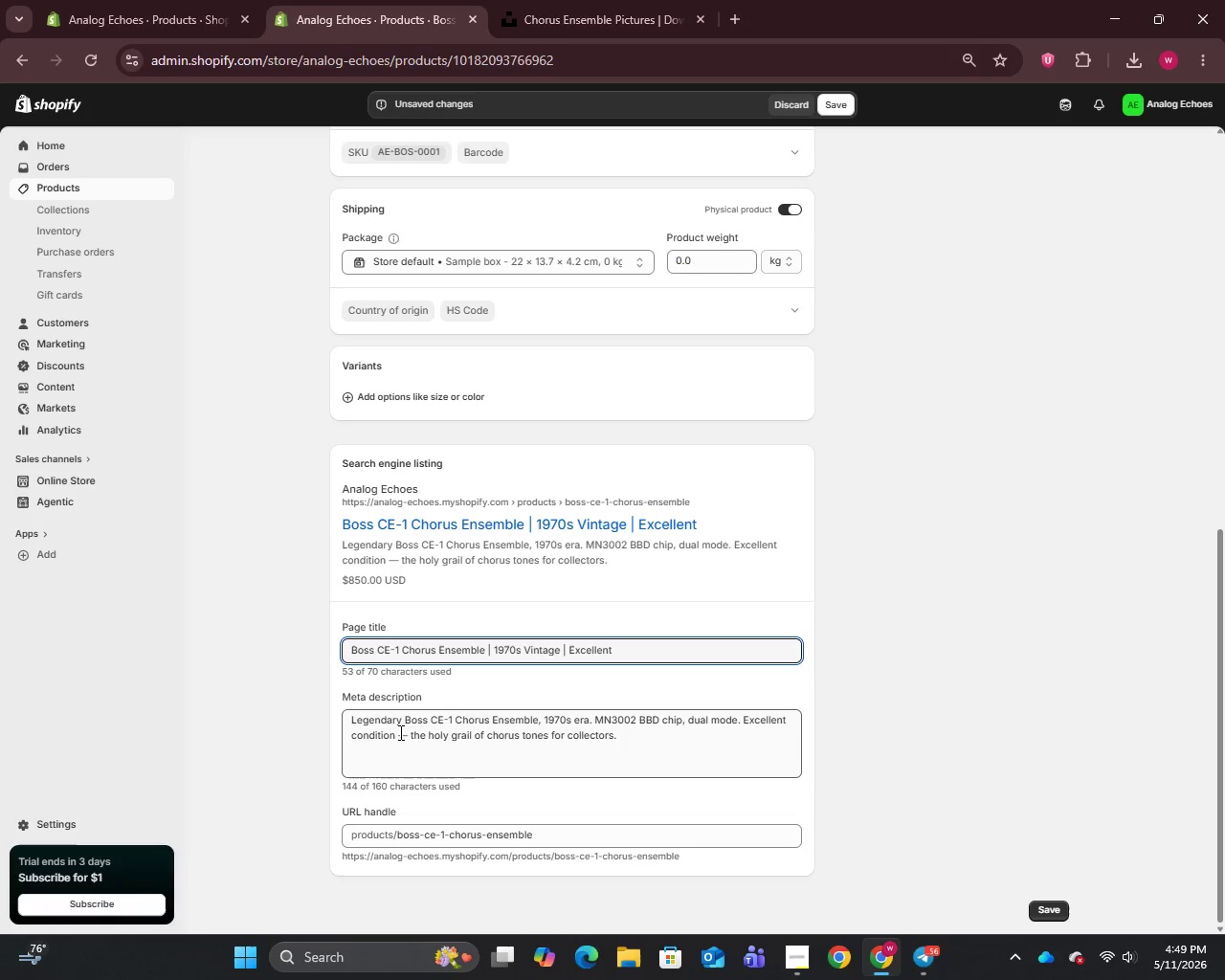 
left_click([398, 731])
 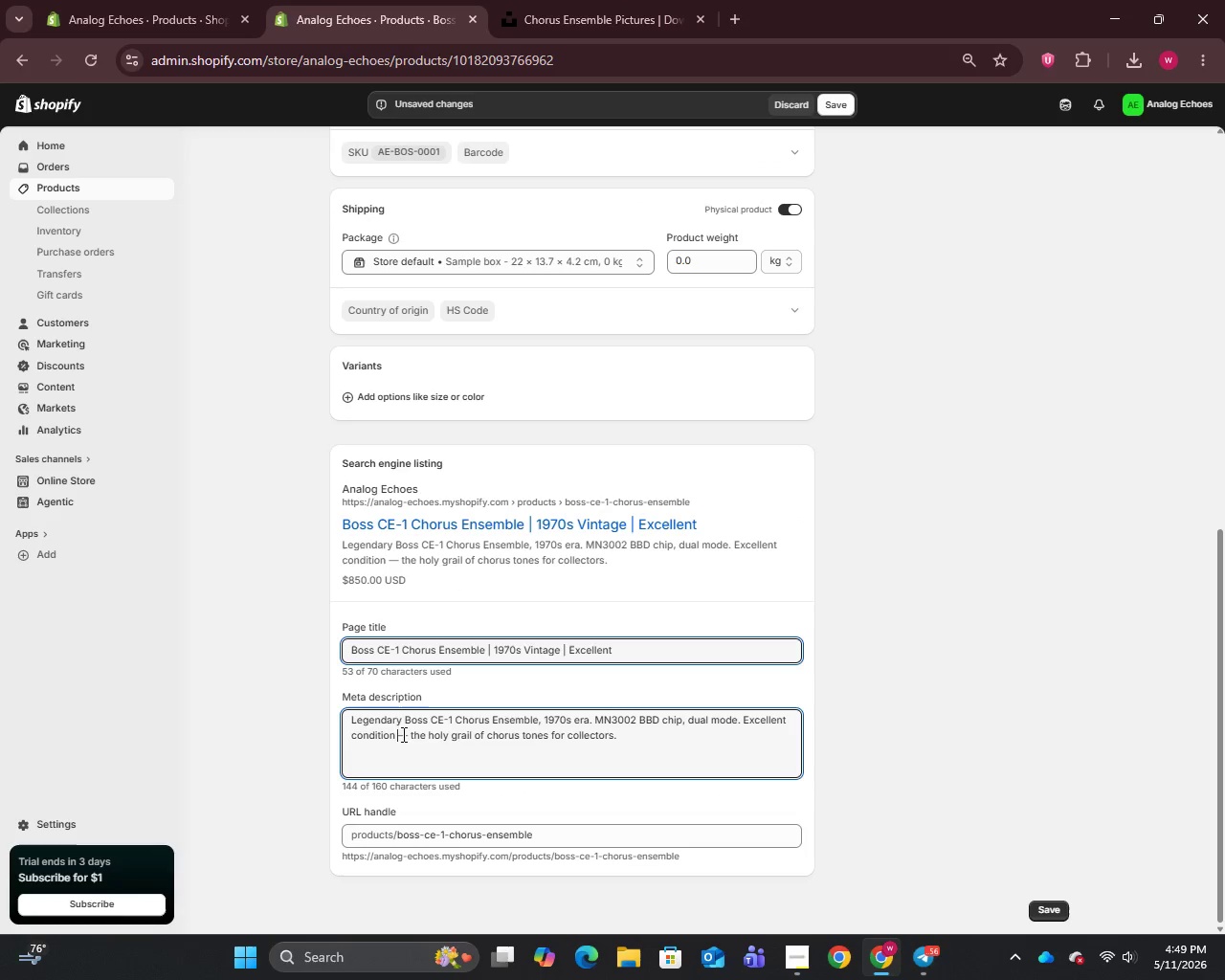 
left_click([410, 734])
 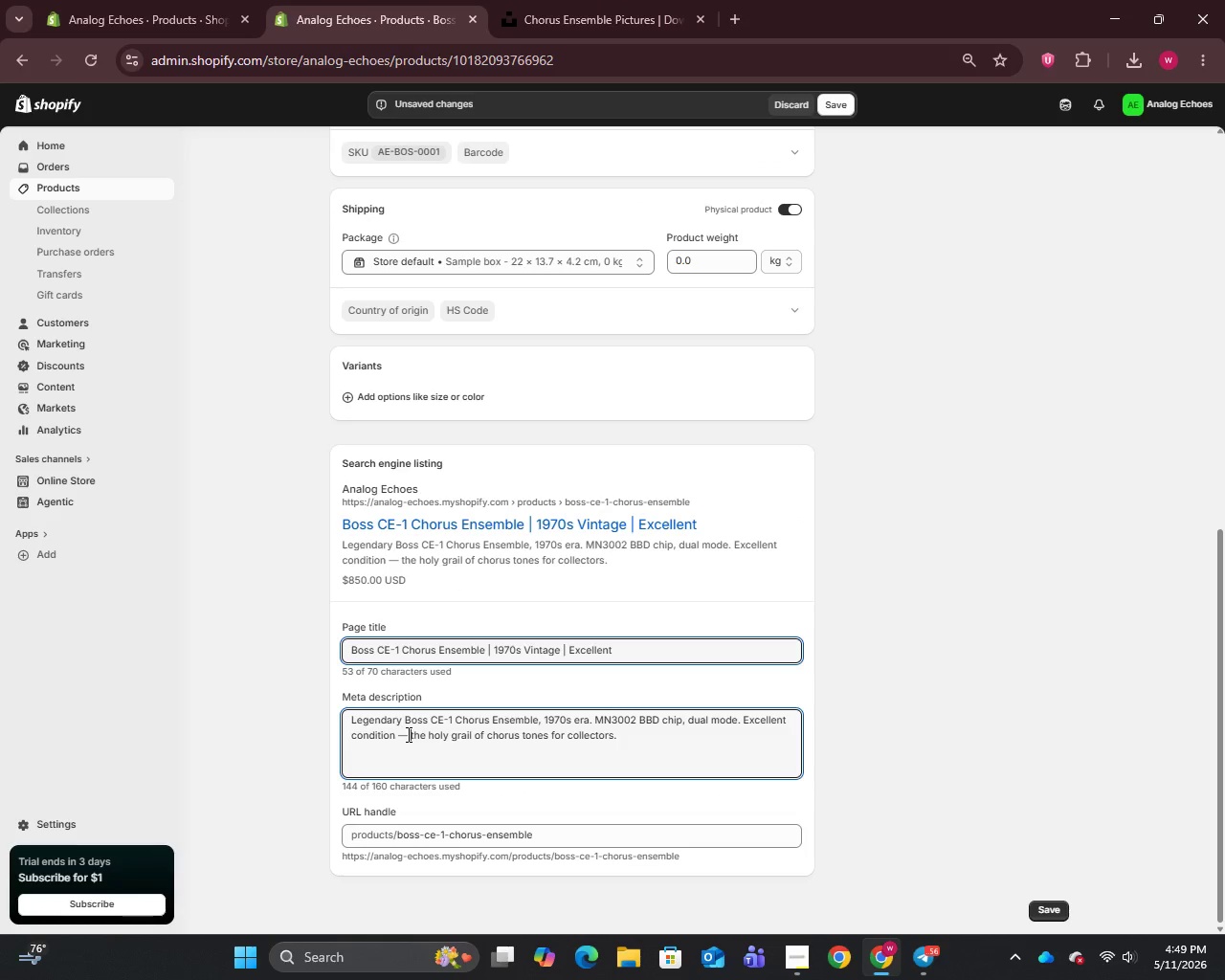 
left_click([407, 734])
 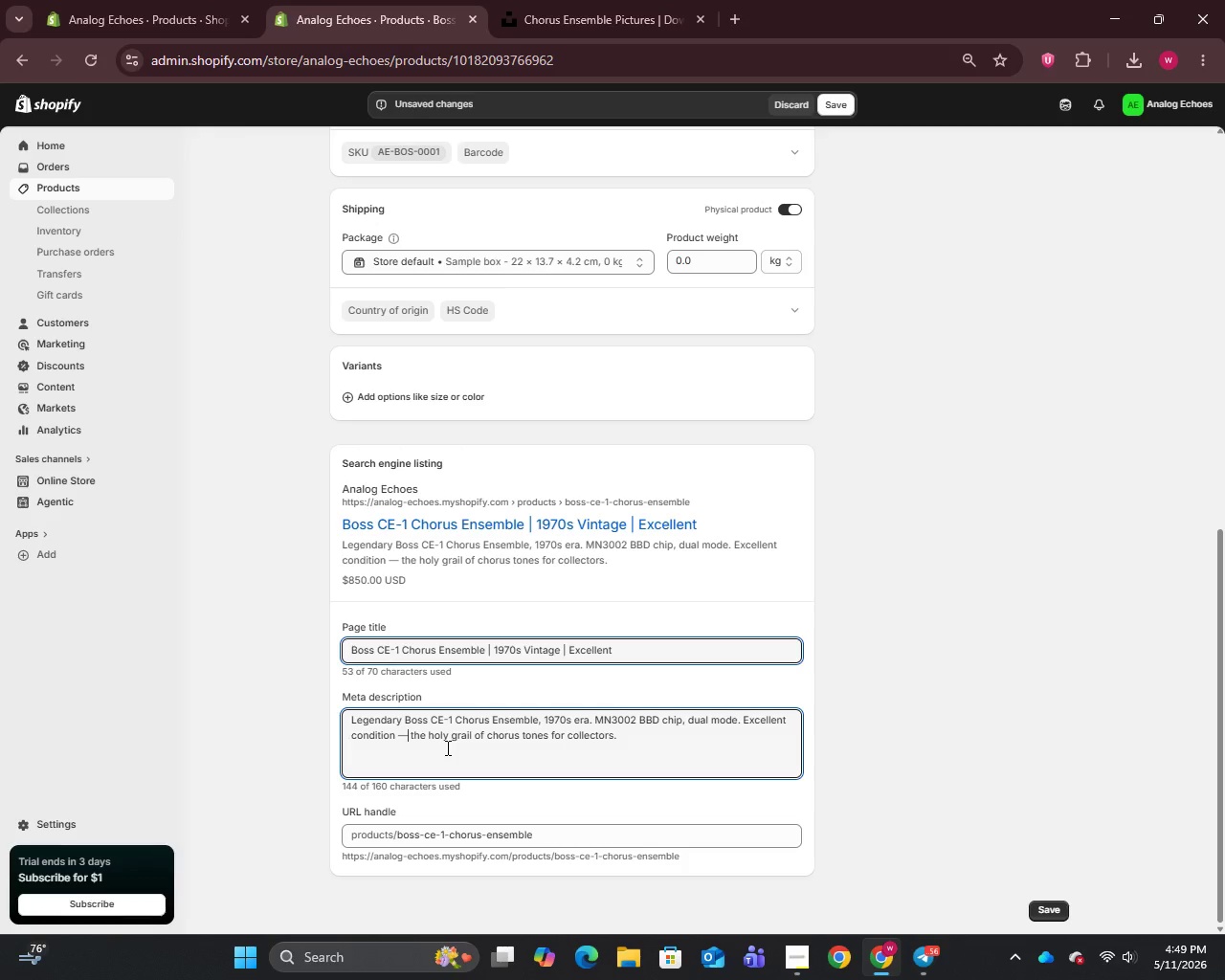 
key(Backspace)
 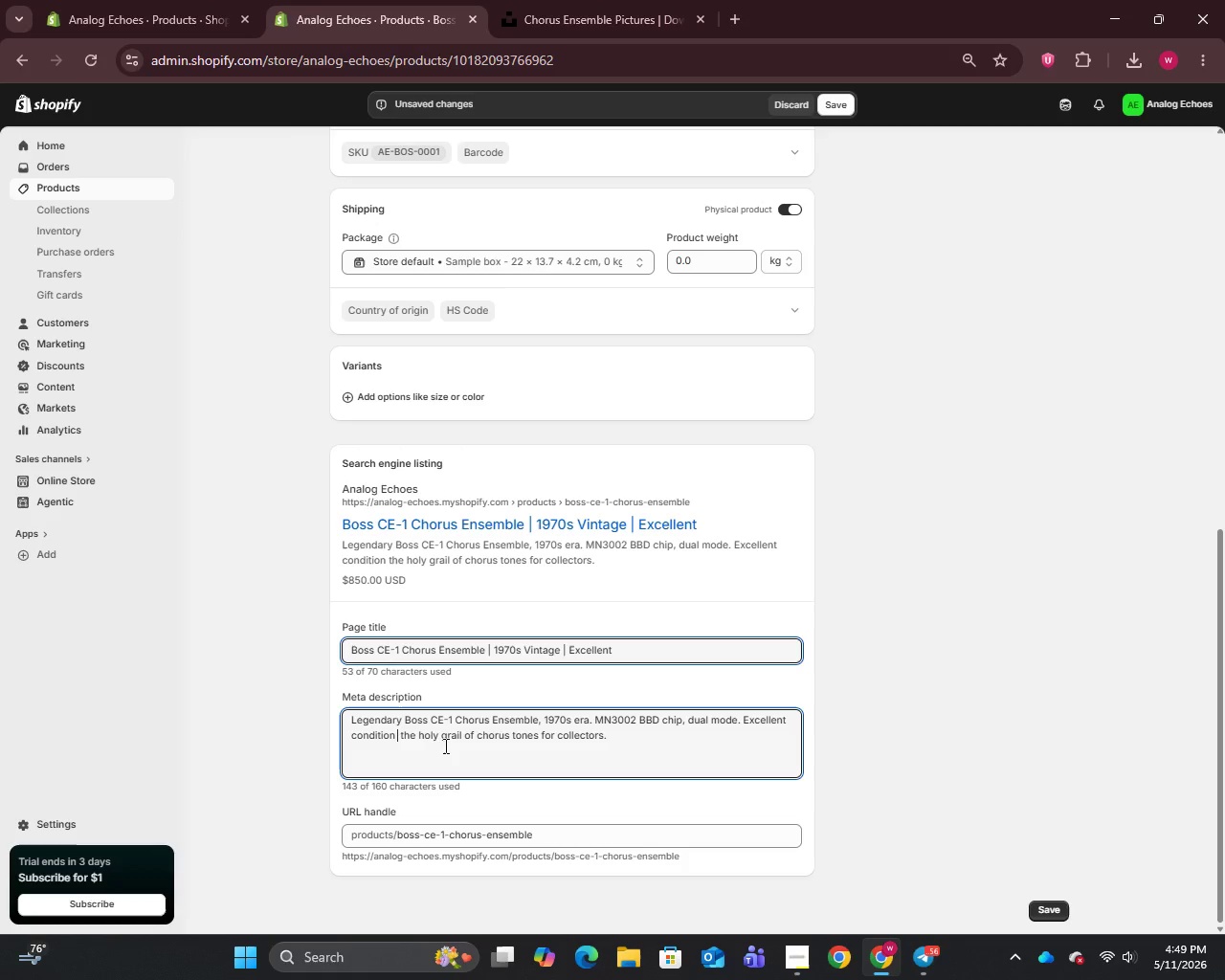 
key(Backspace)
 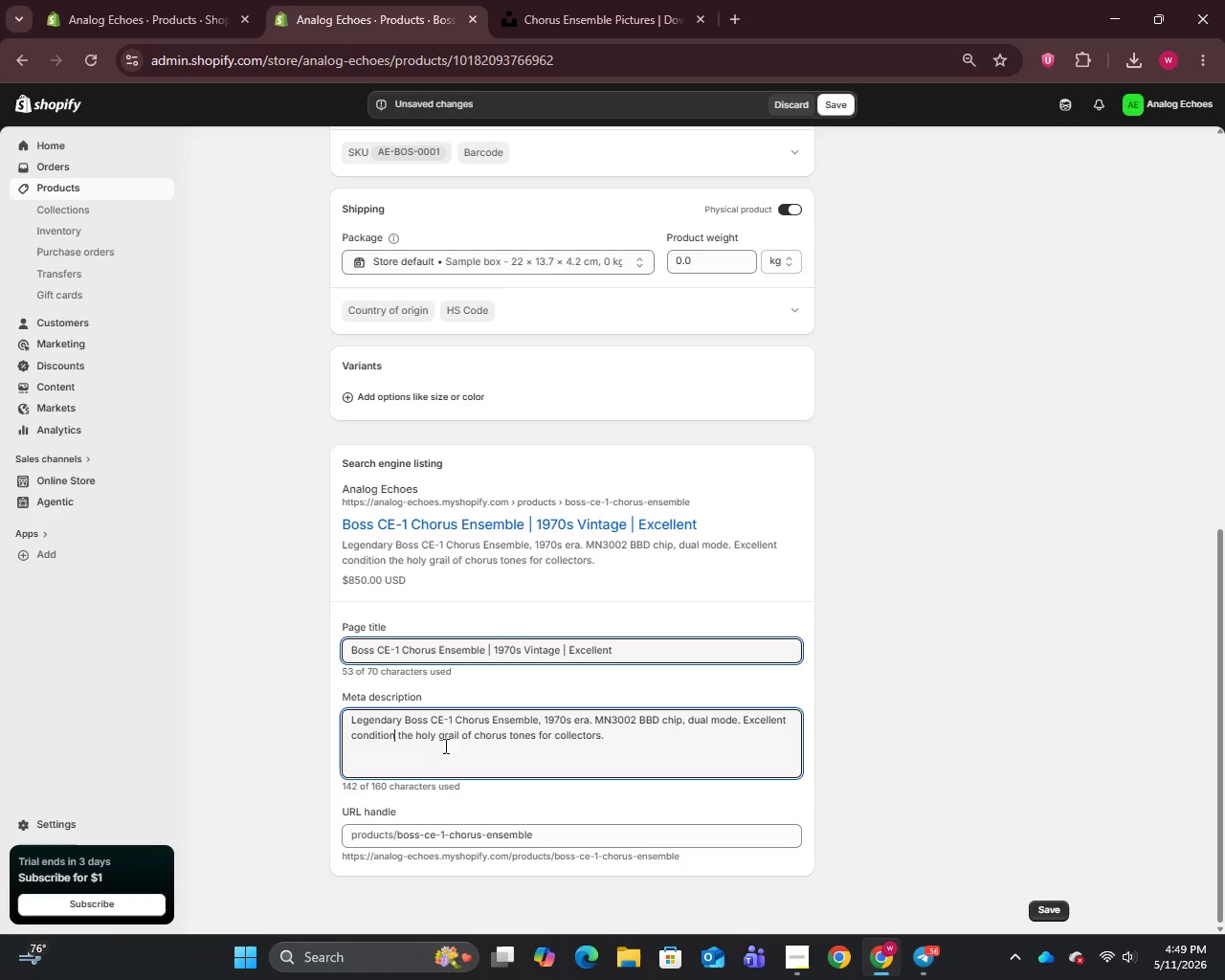 
key(Comma)
 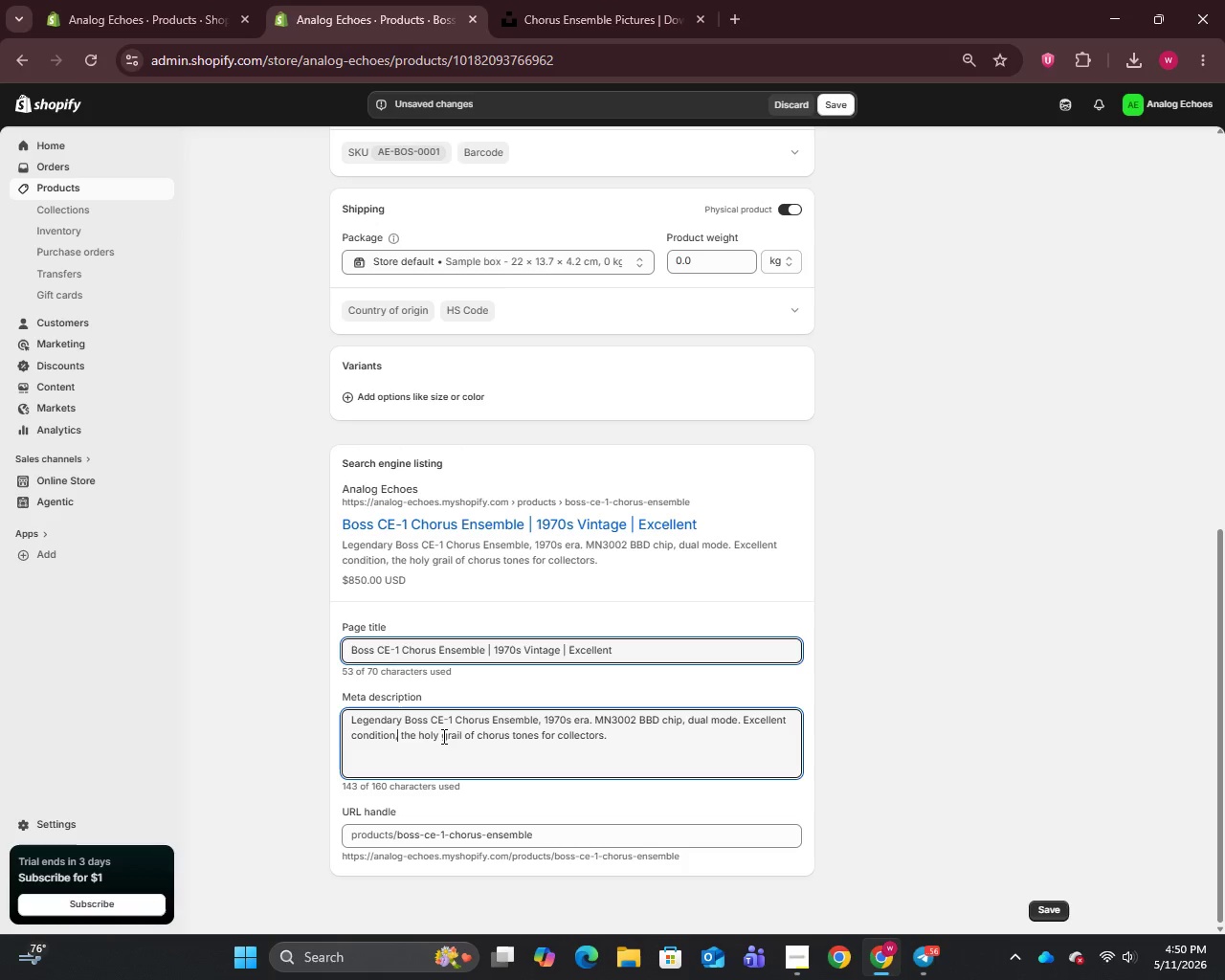 
scroll: coordinate [528, 700], scroll_direction: up, amount: 12.0
 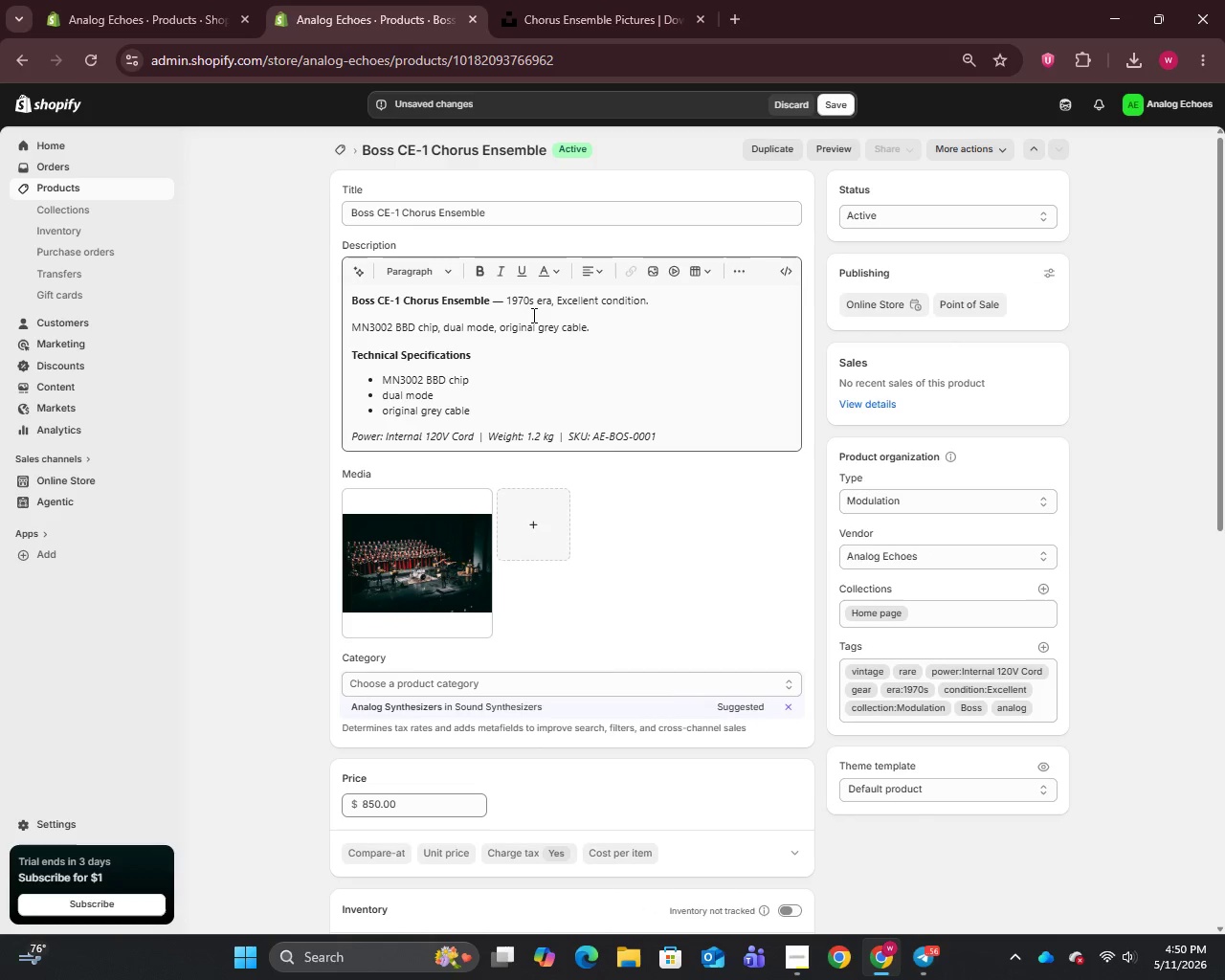 
left_click([503, 299])
 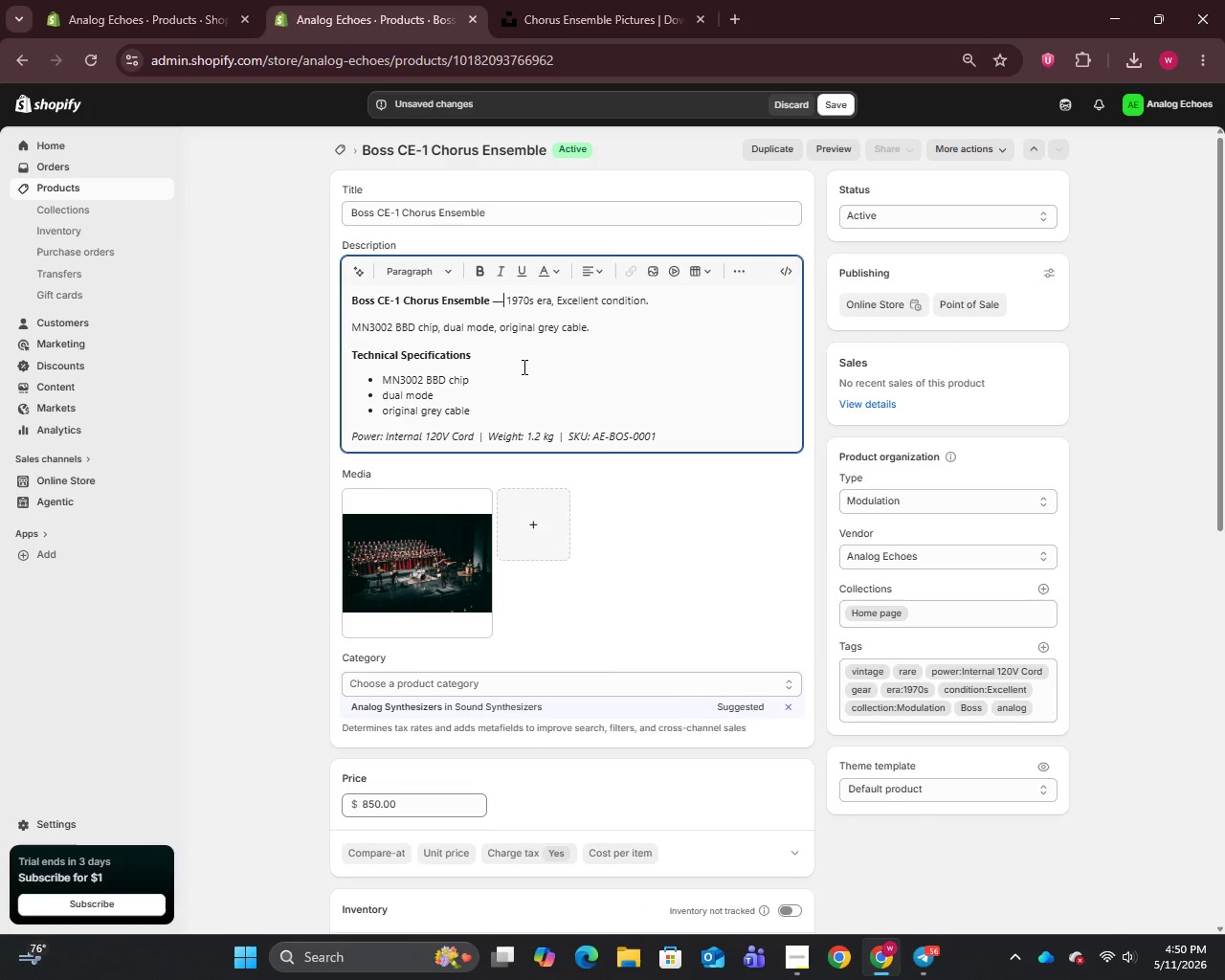 
key(Backspace)
 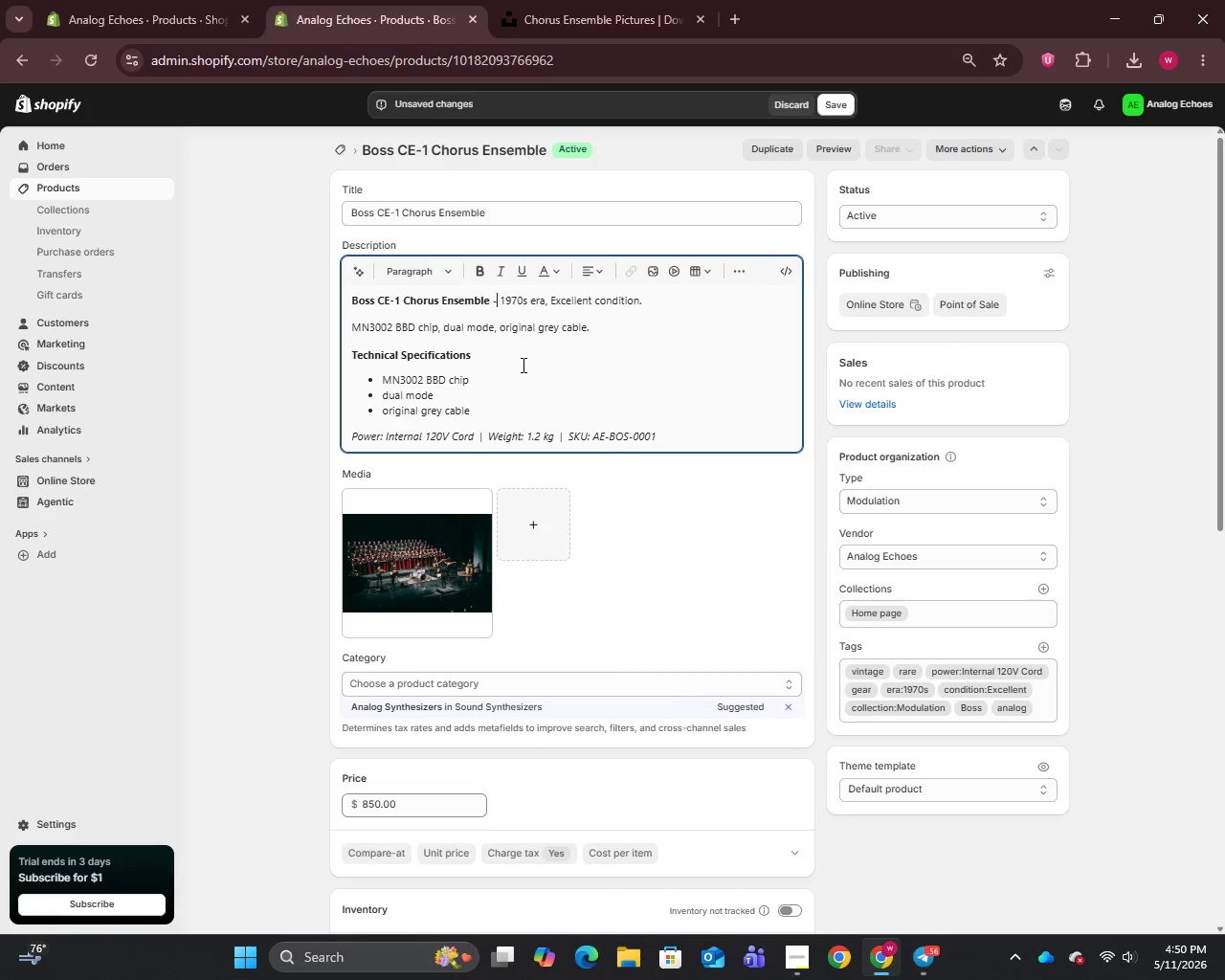 
key(Minus)
 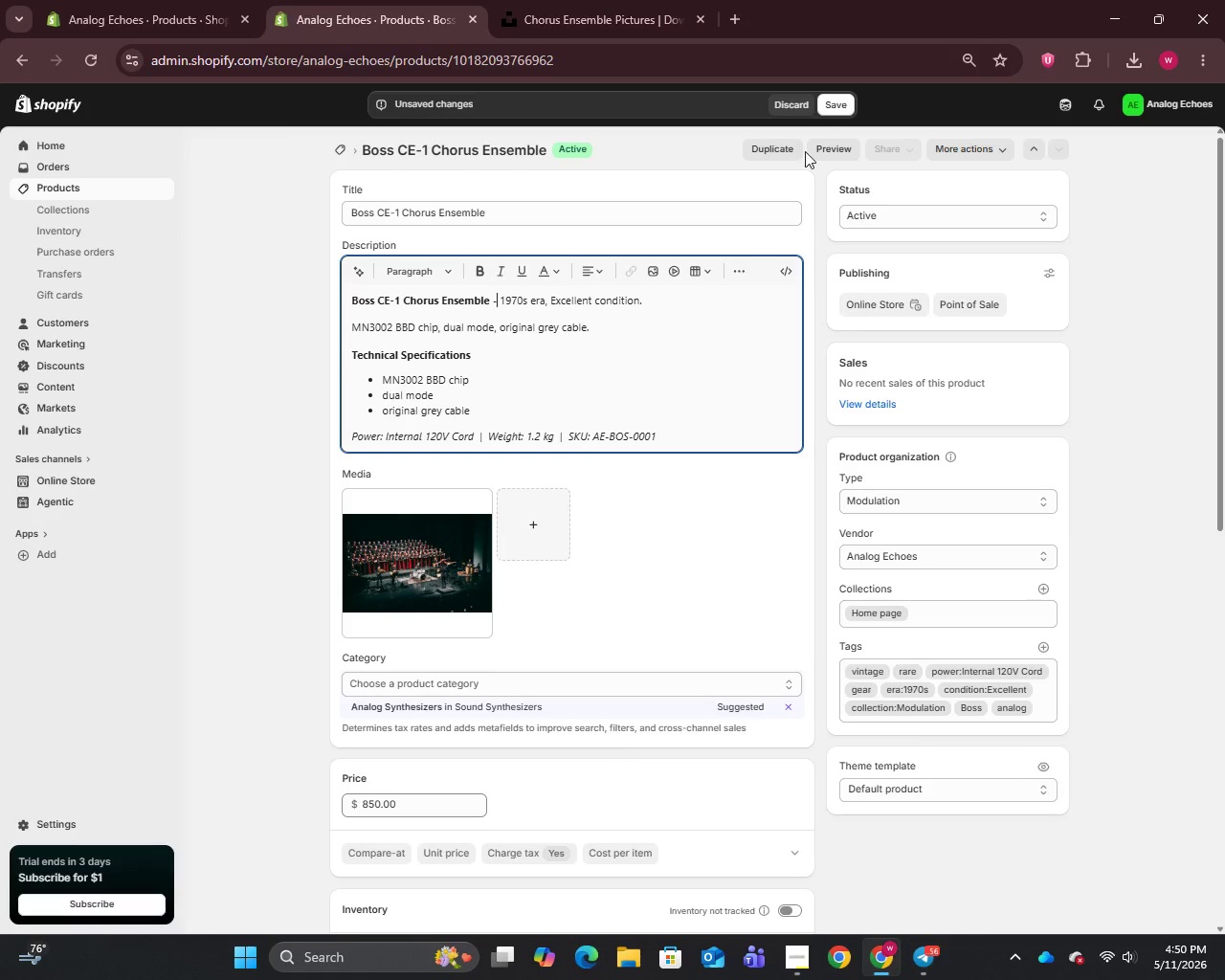 
left_click([838, 107])
 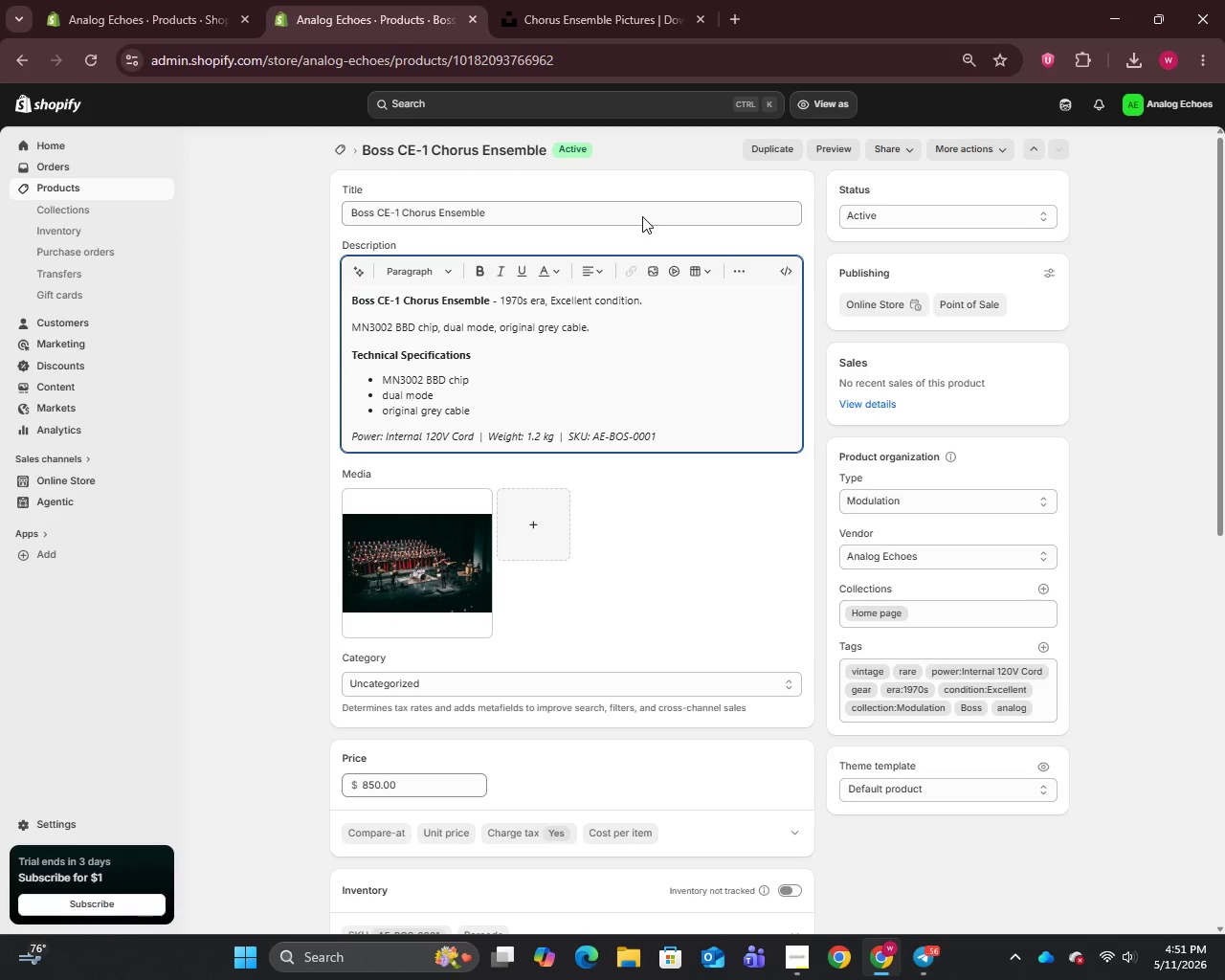 
wait(56.72)
 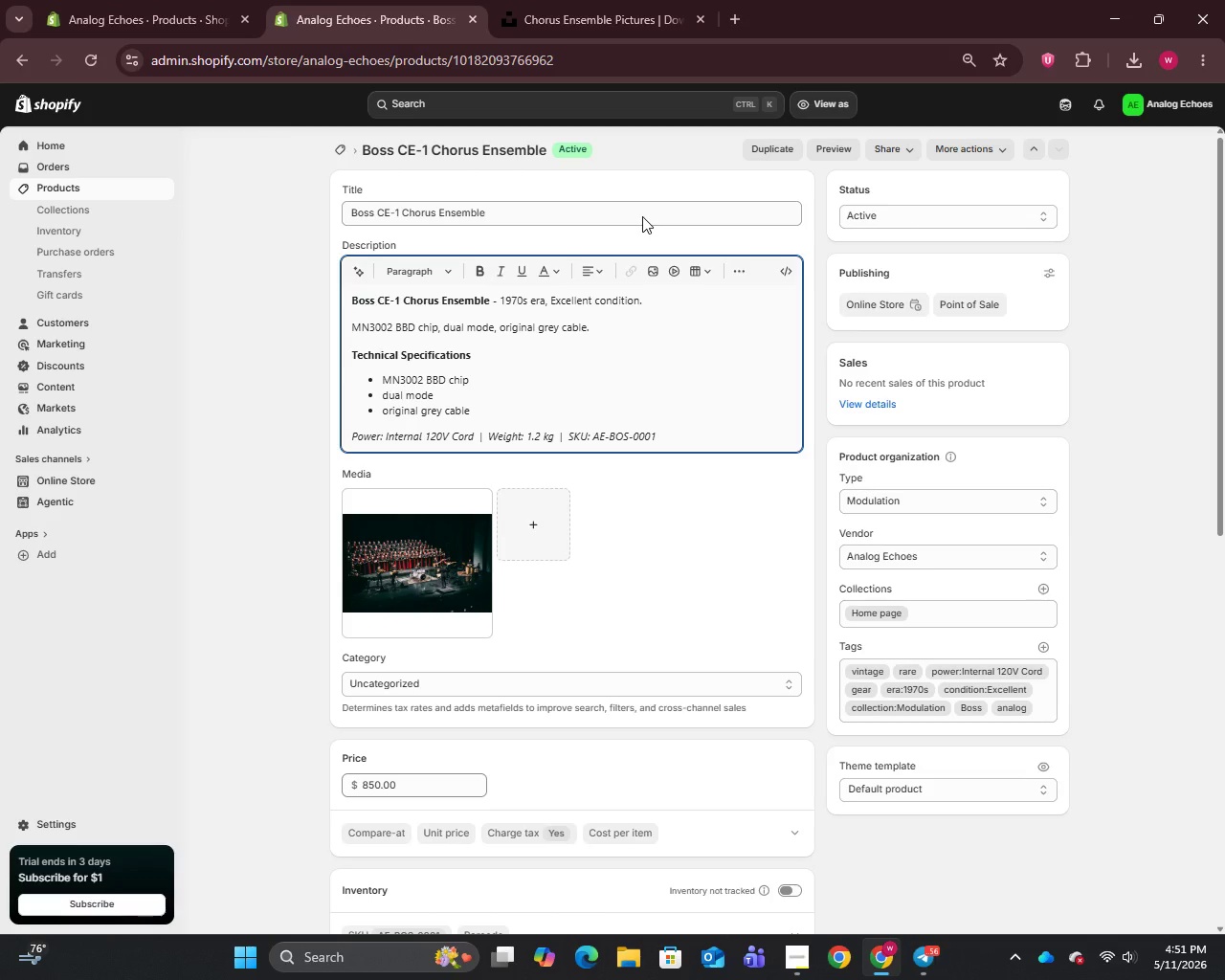 
left_click([53, 183])
 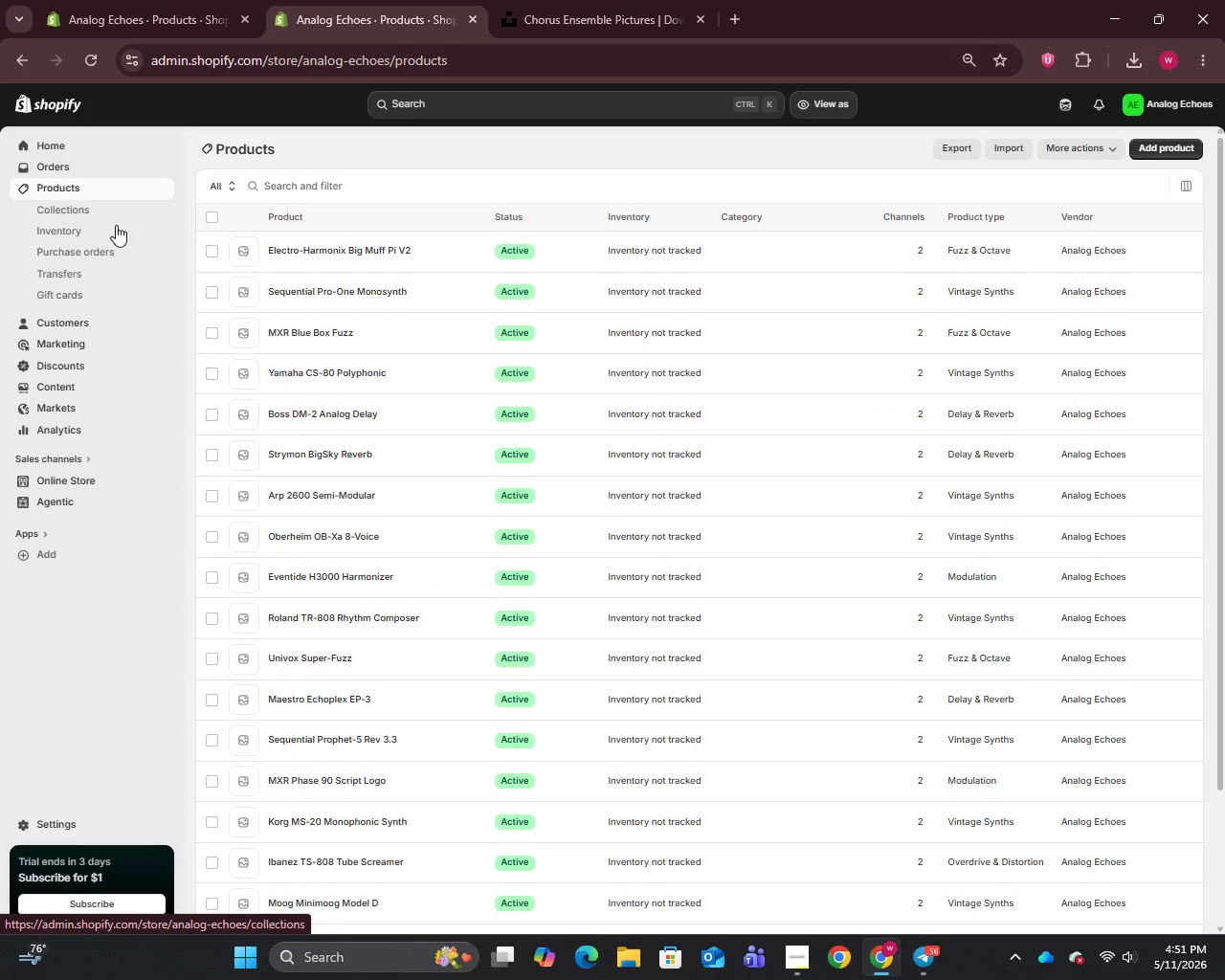 
scroll: coordinate [459, 785], scroll_direction: down, amount: 7.0
 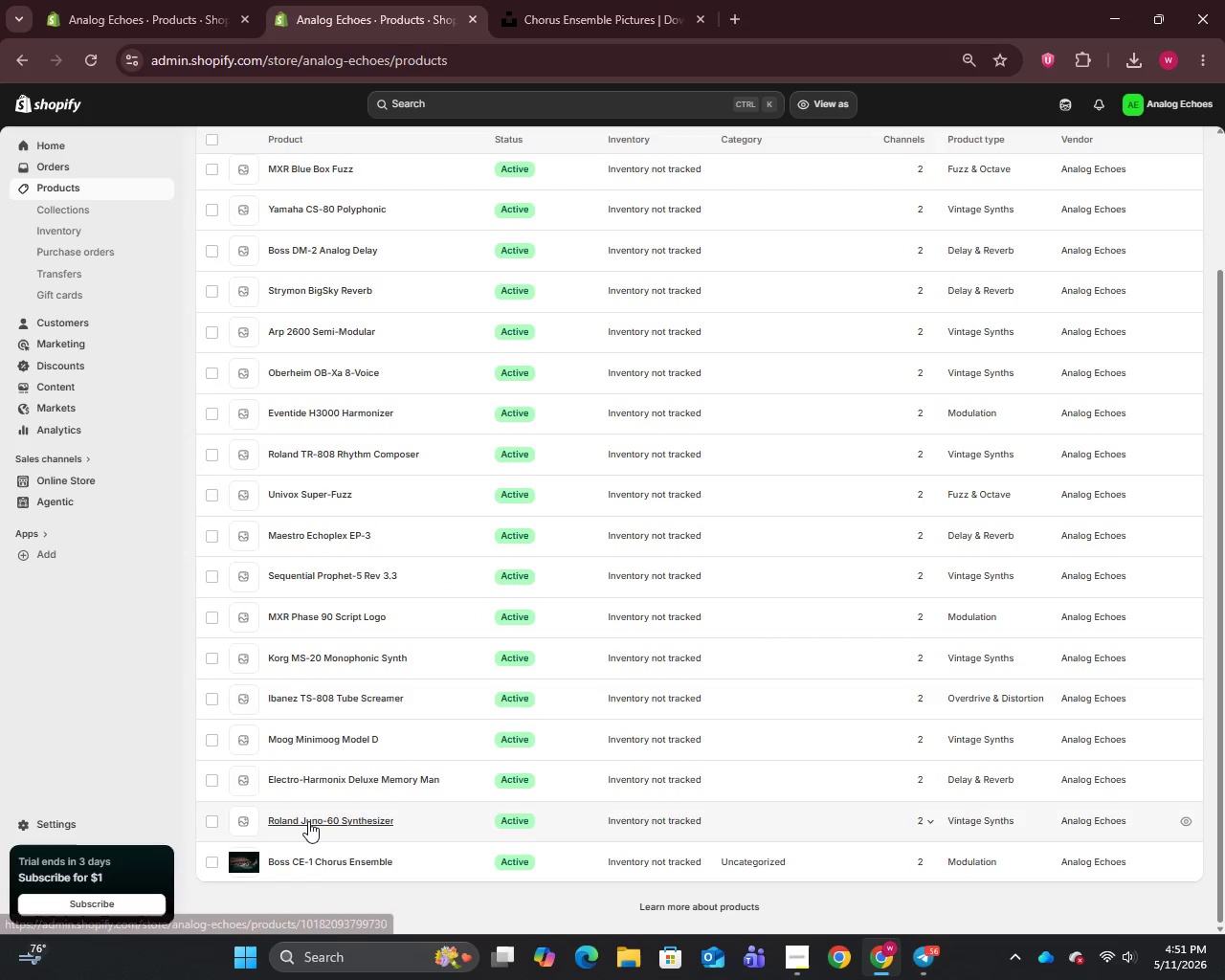 
left_click([311, 814])
 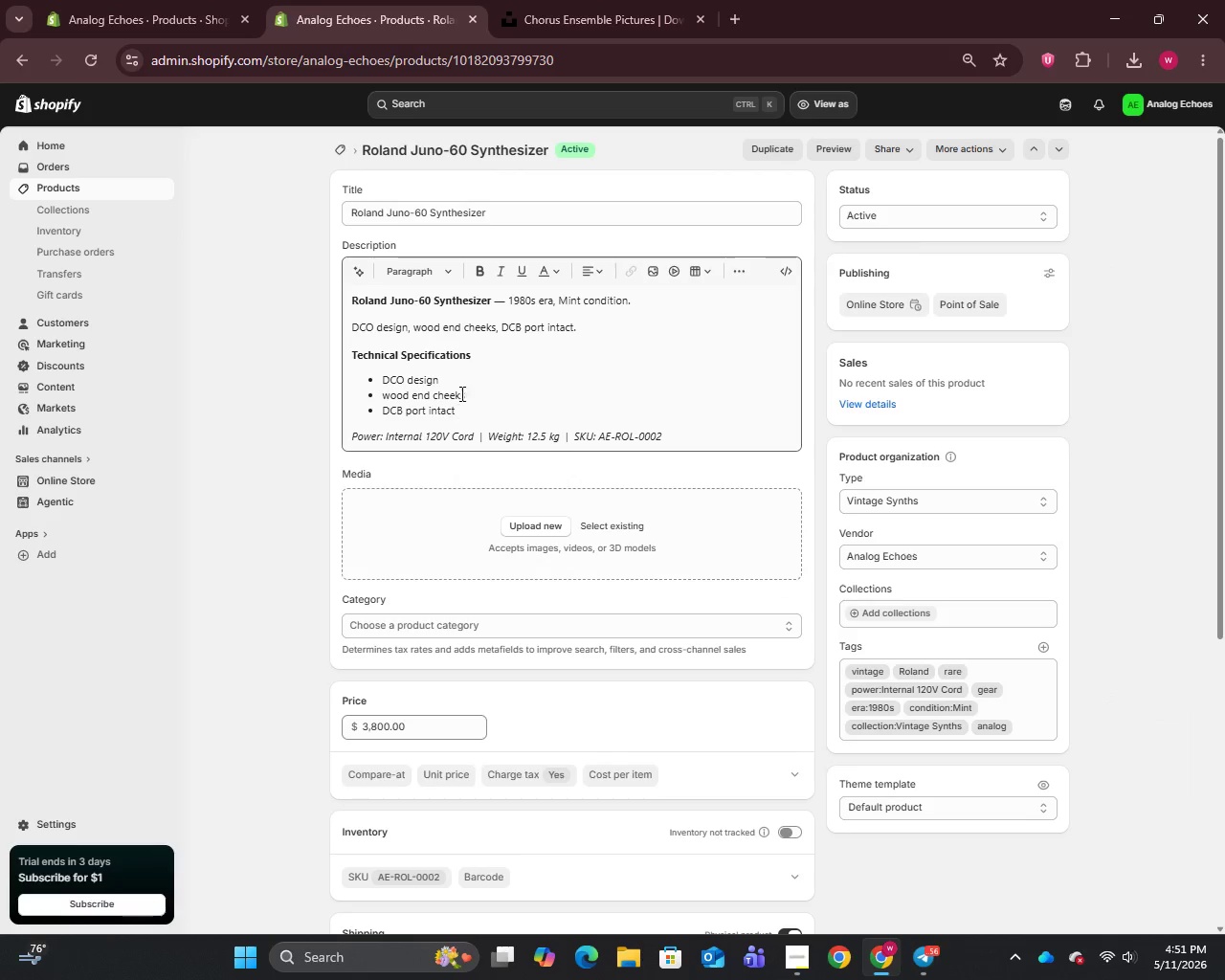 
left_click([506, 307])
 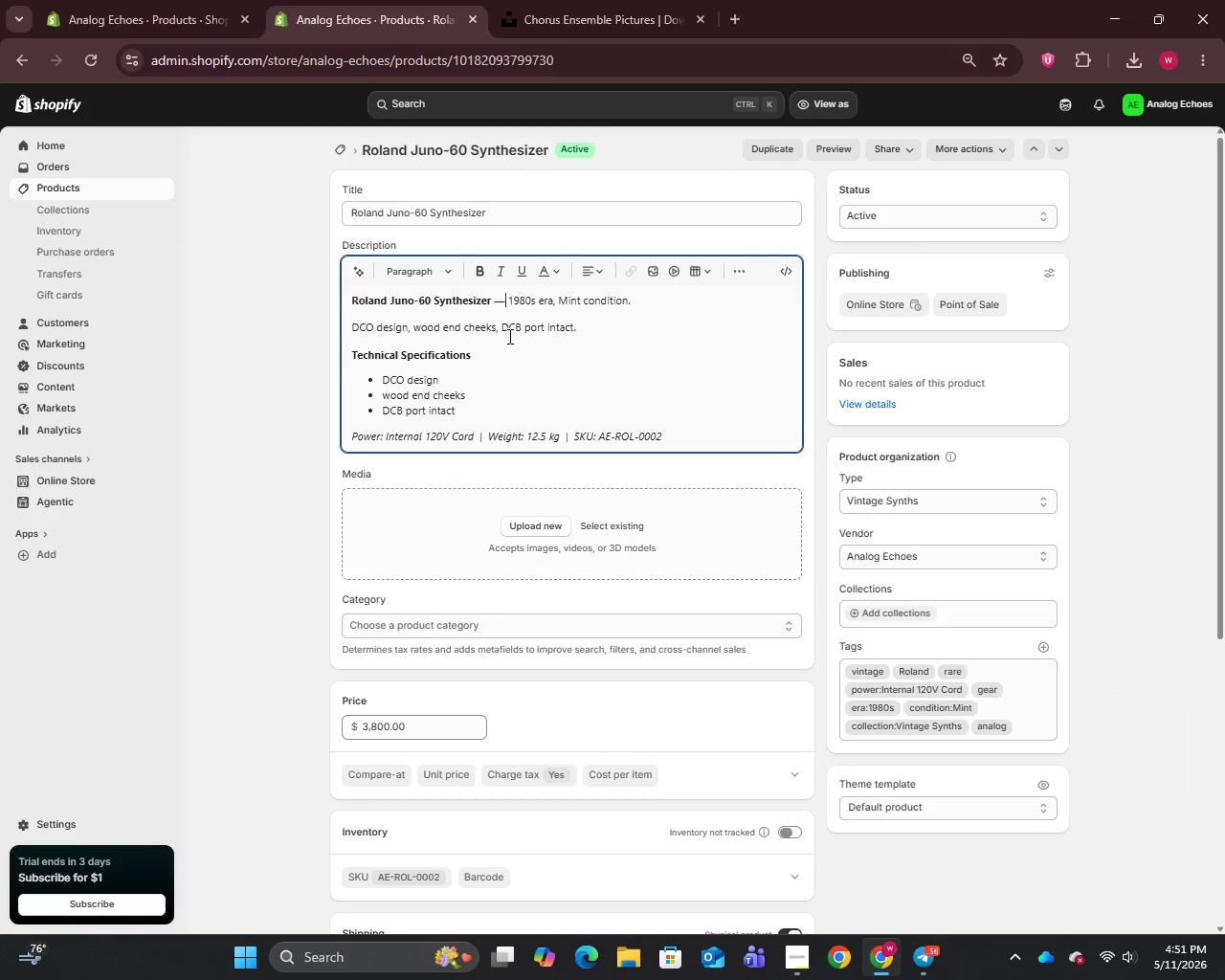 
key(Backspace)
 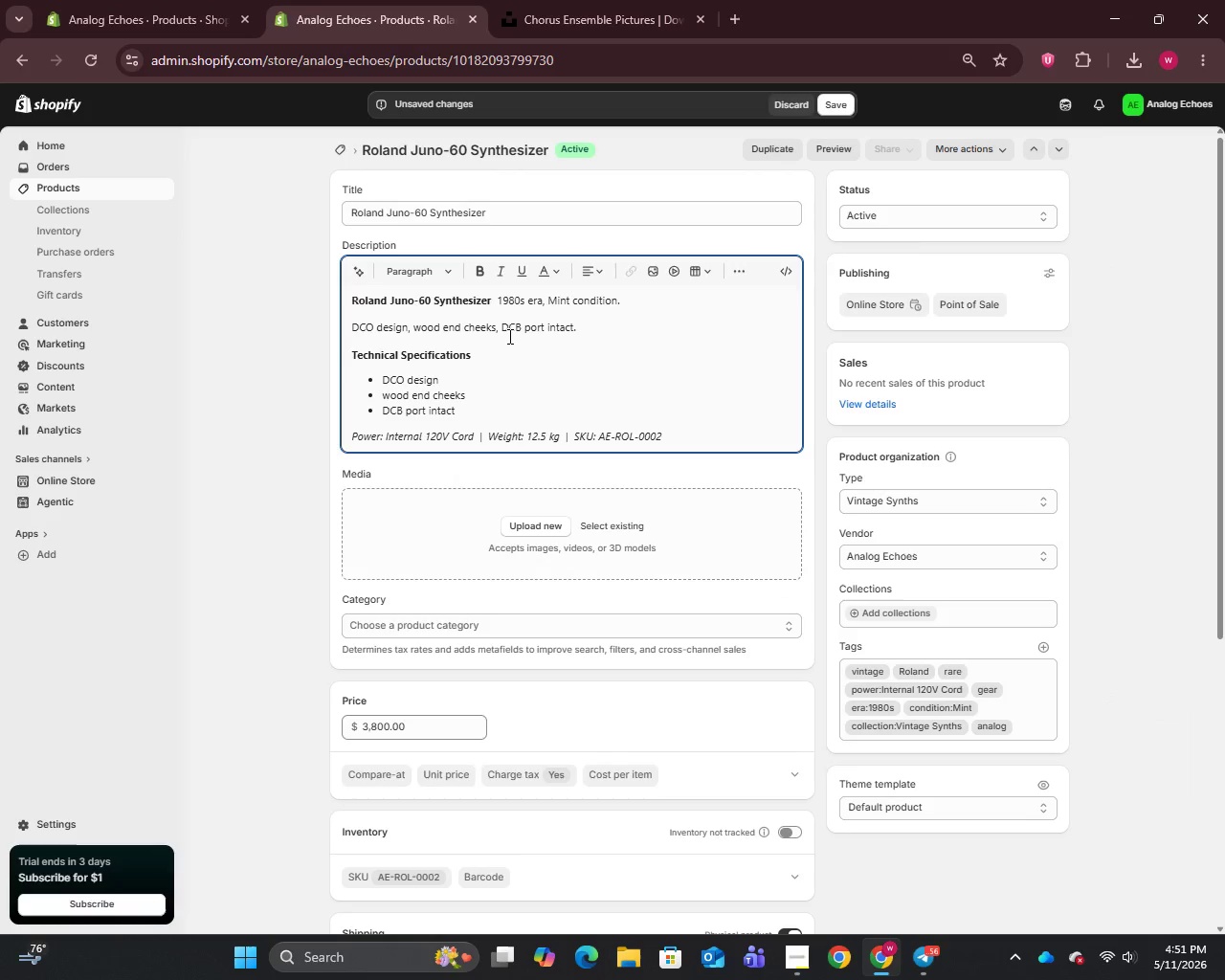 
key(Minus)
 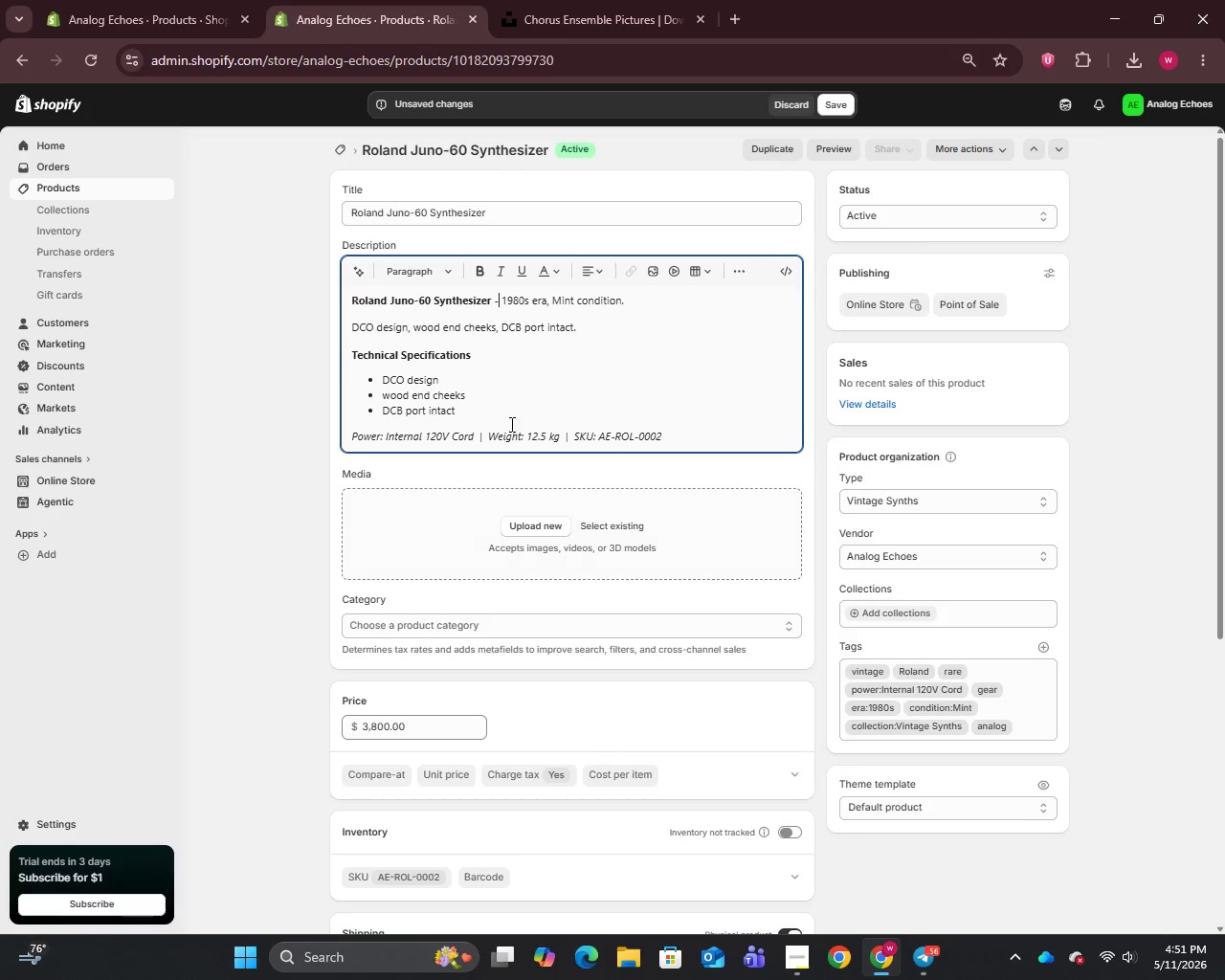 
left_click([497, 203])
 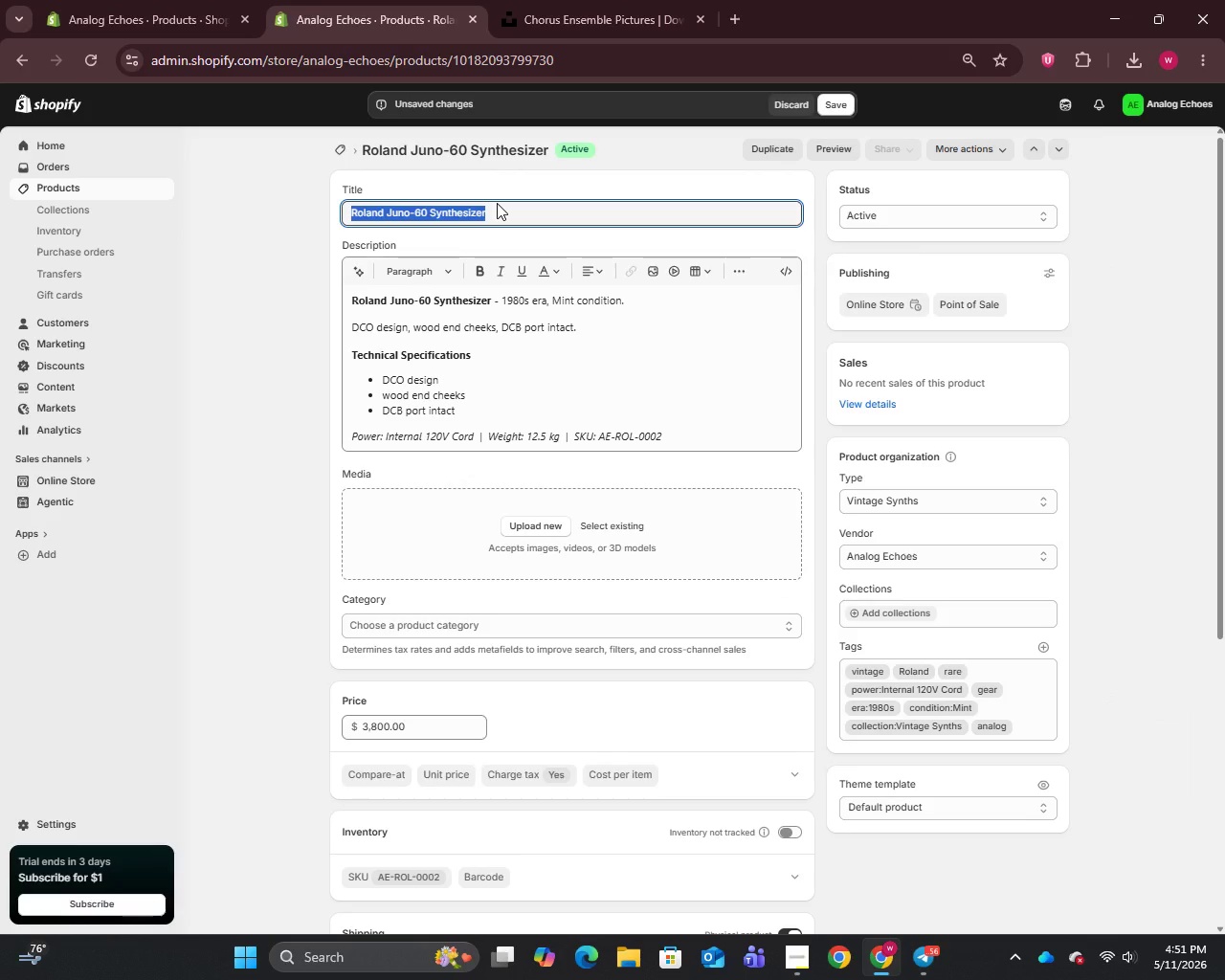 
key(Control+C)
 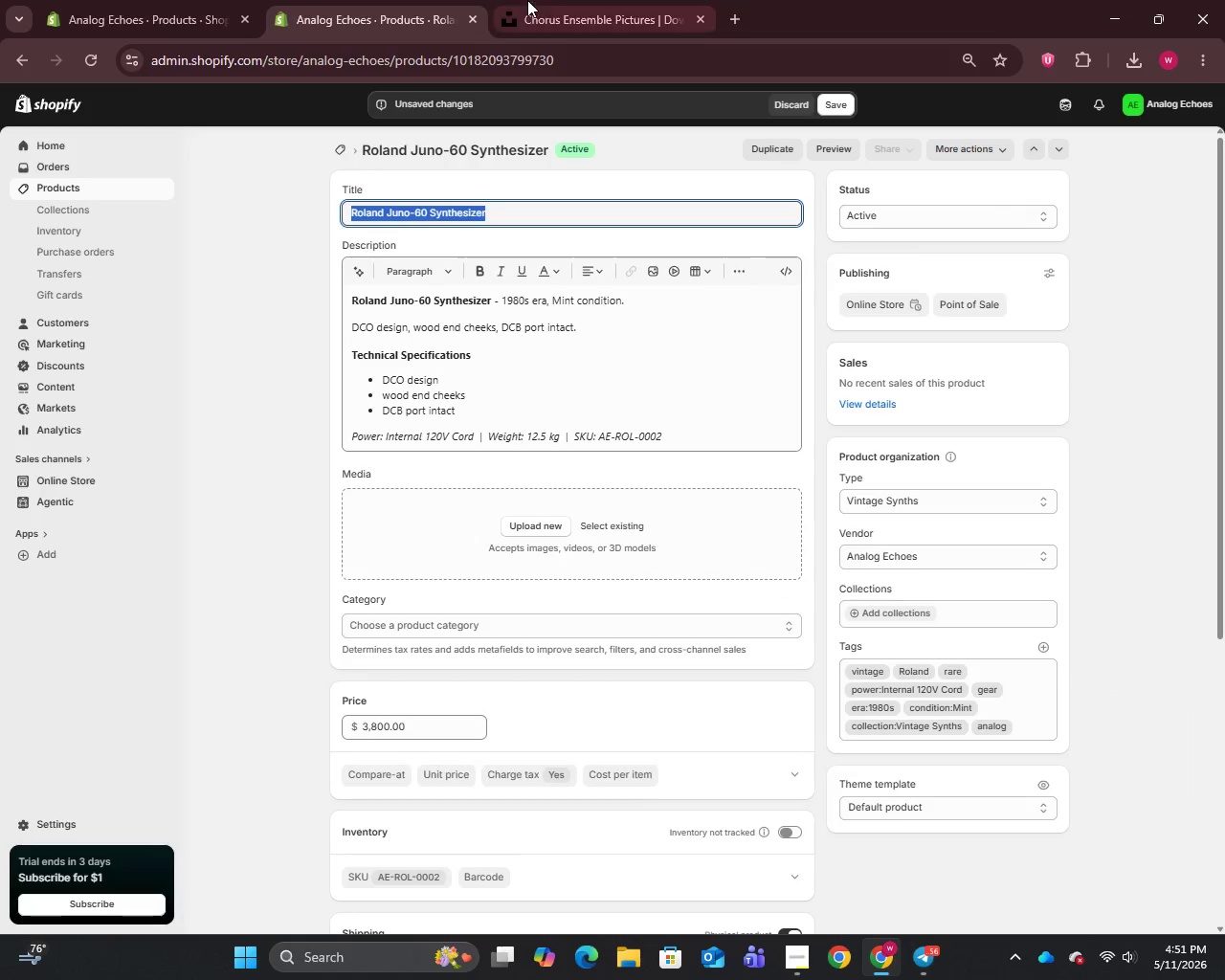 
left_click([526, 0])
 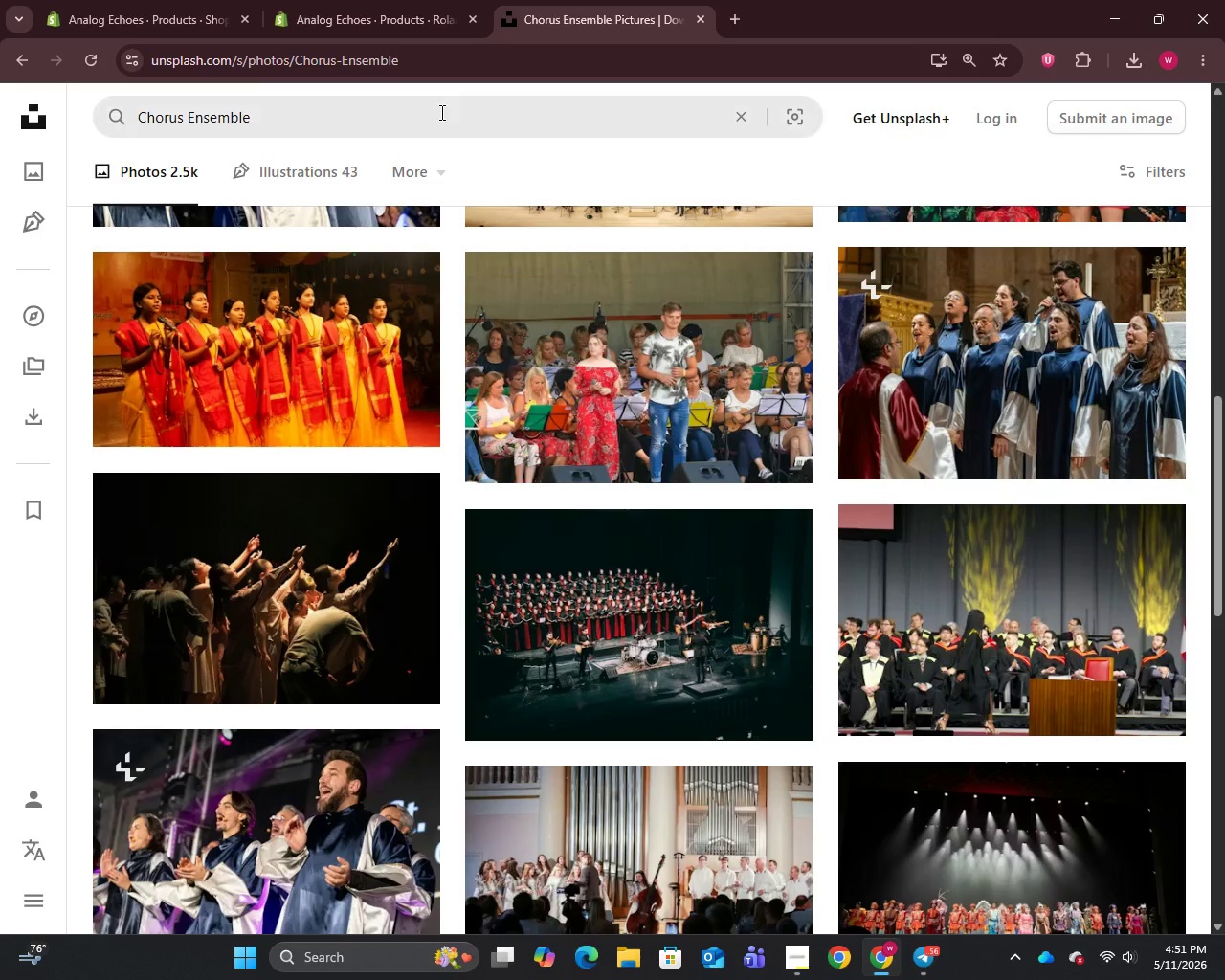 
left_click([440, 112])
 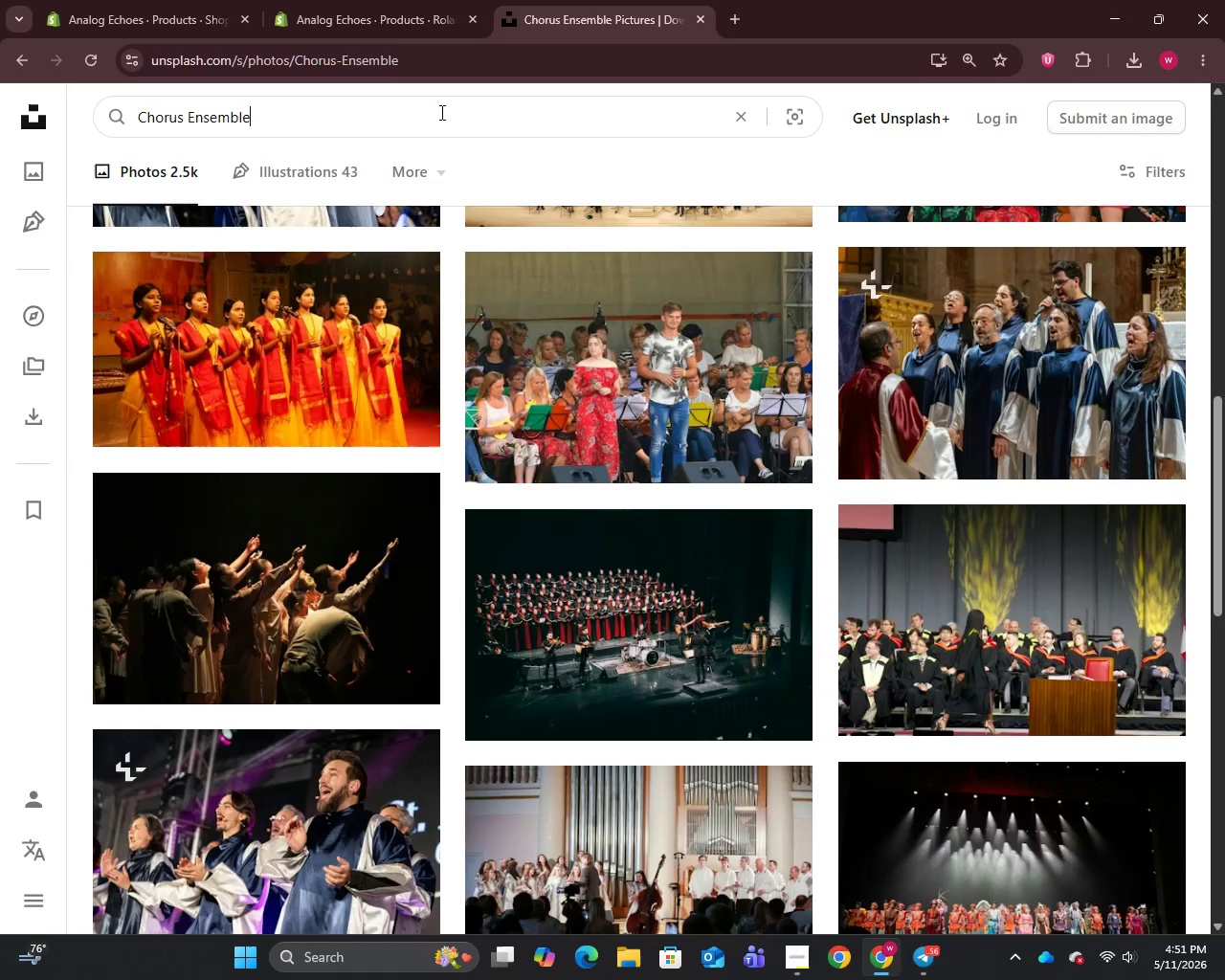 
key(Control+A)
 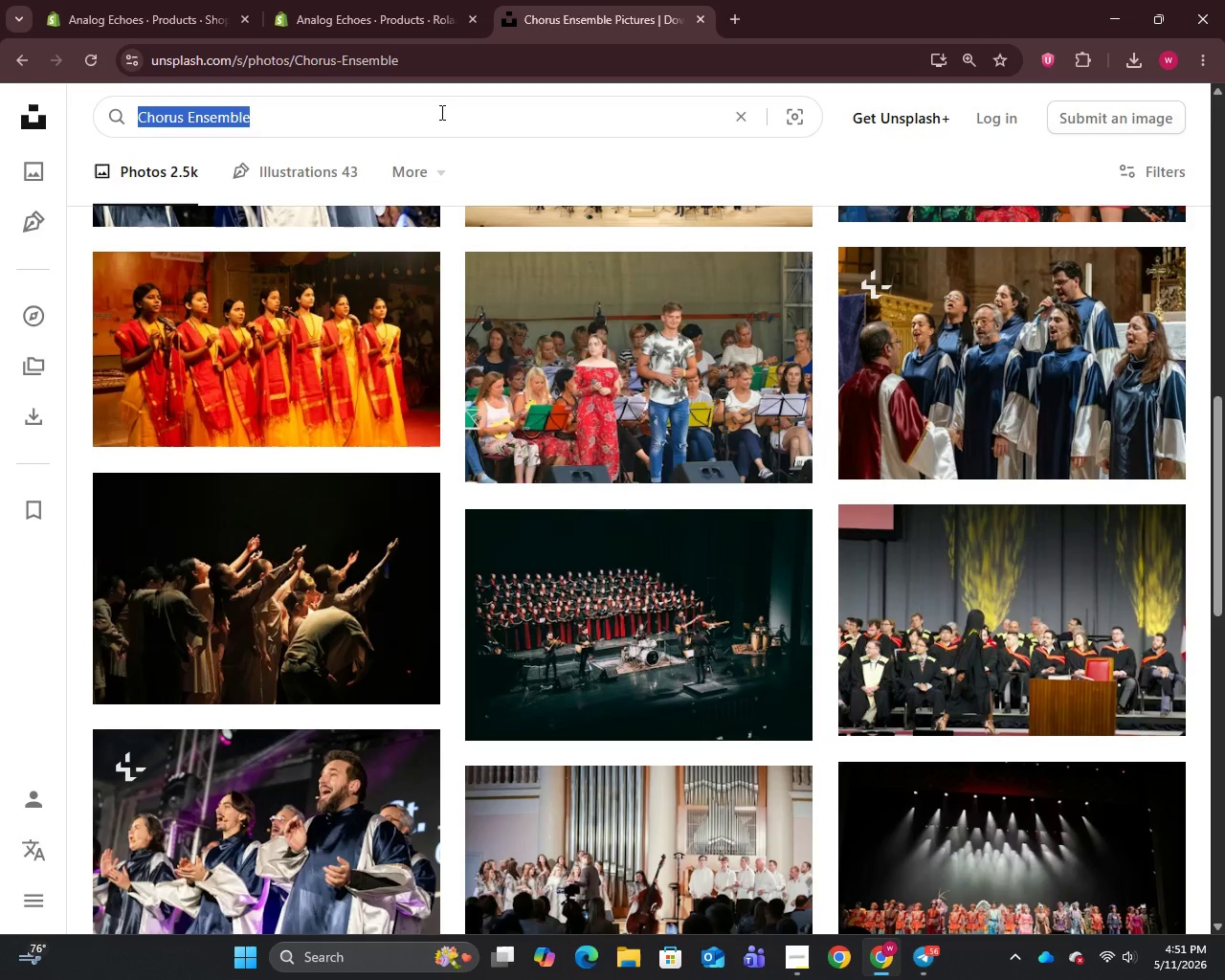 
key(Control+V)
 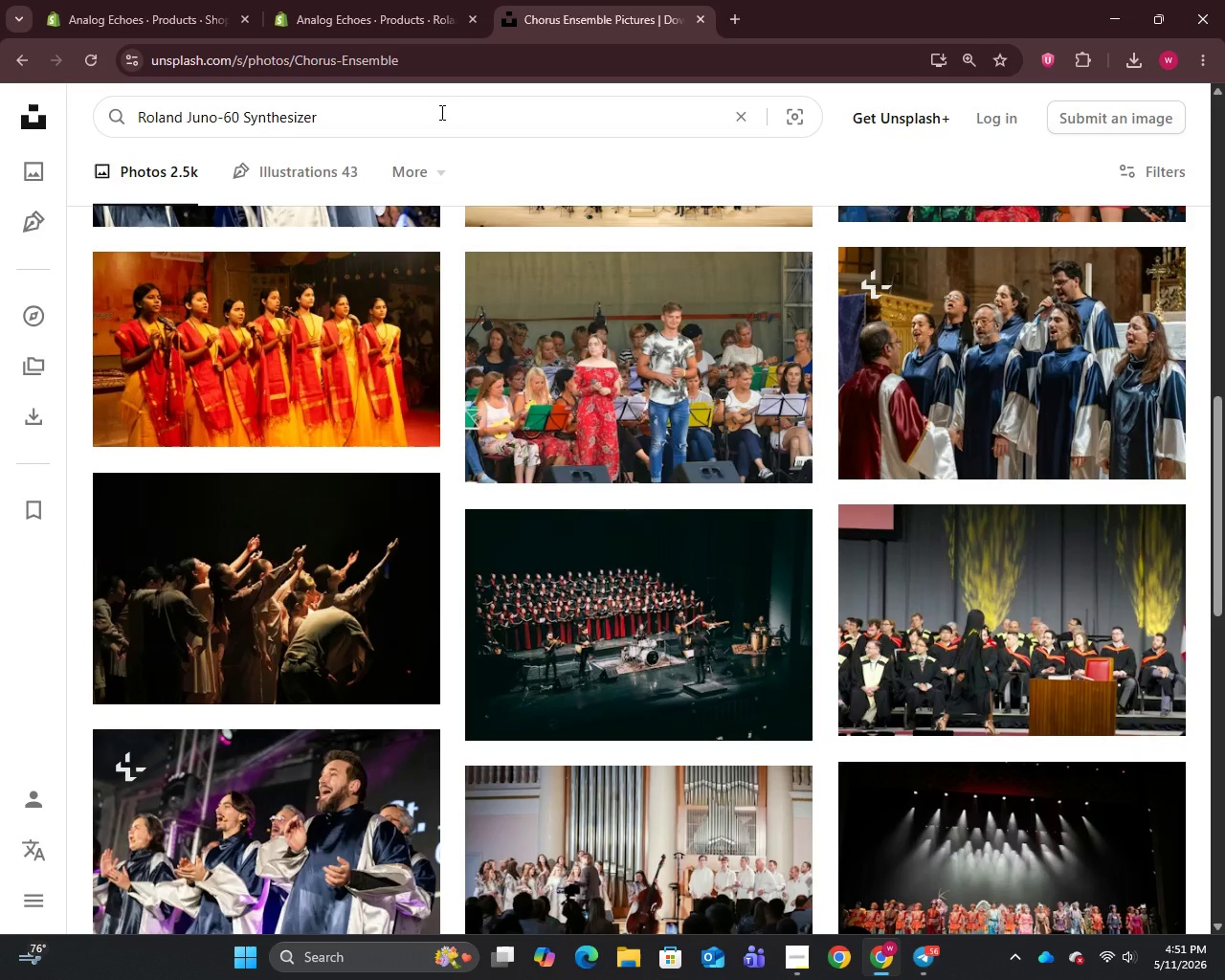 
key(Enter)
 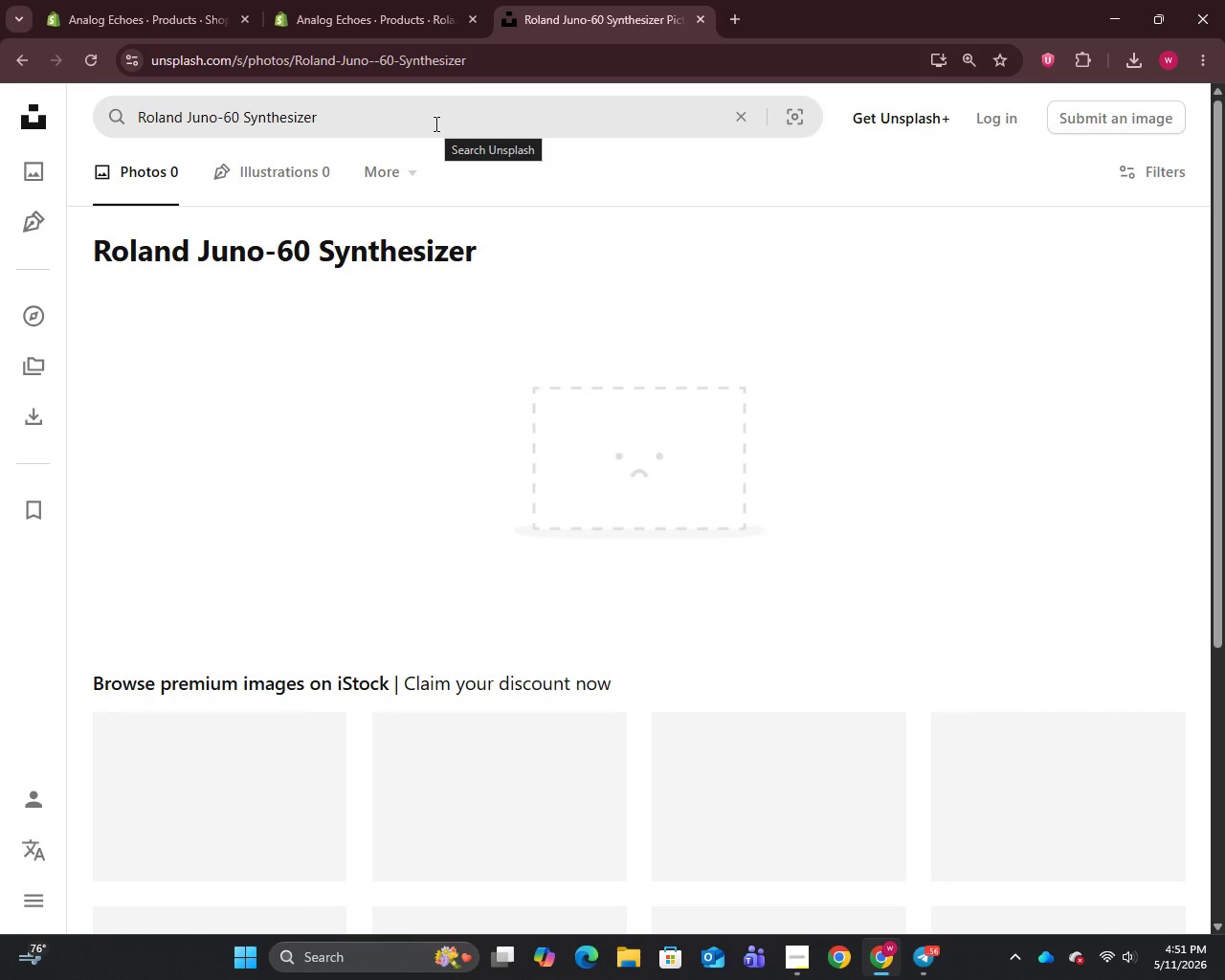 
wait(9.65)
 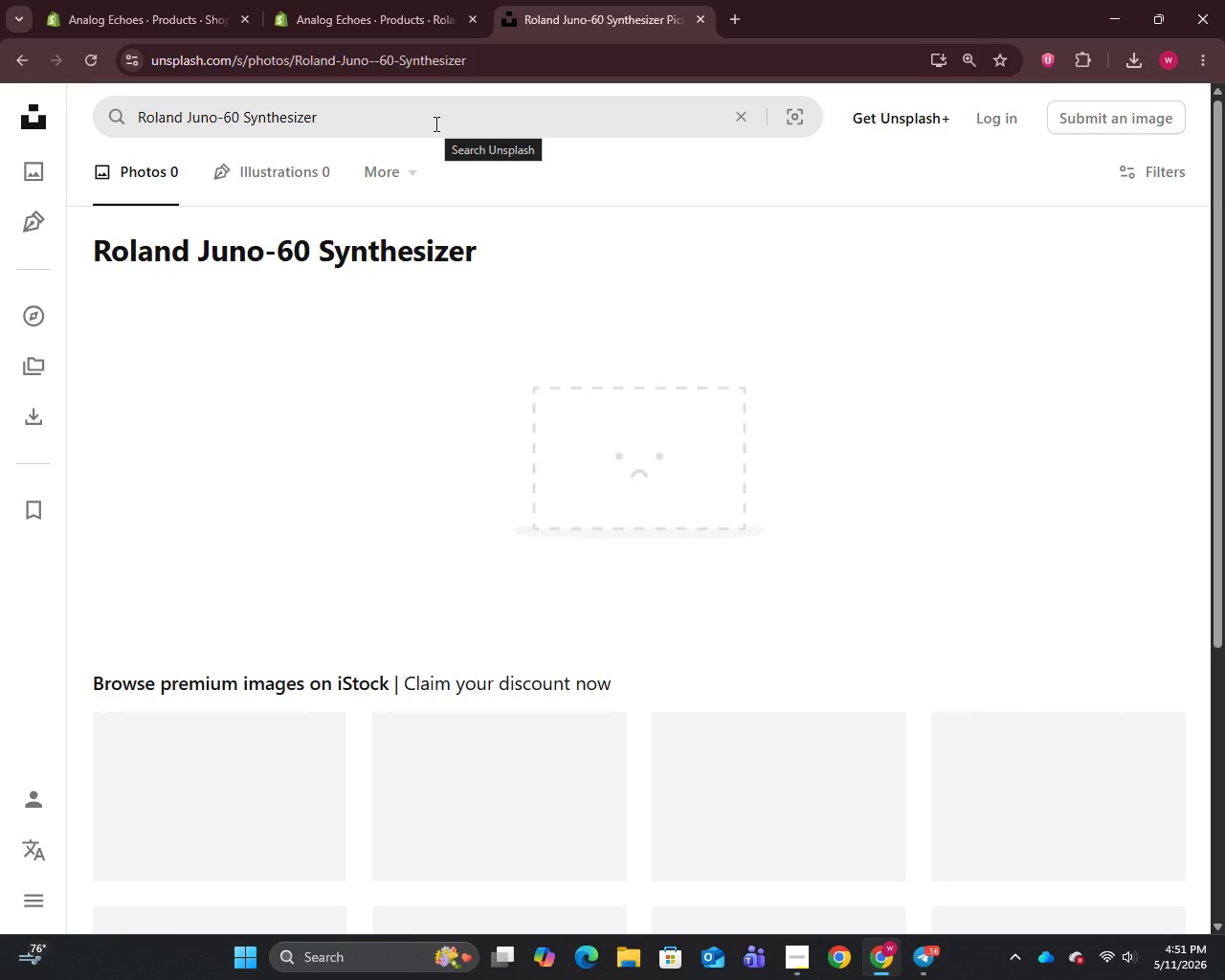 
mouse_move([240, 122])
 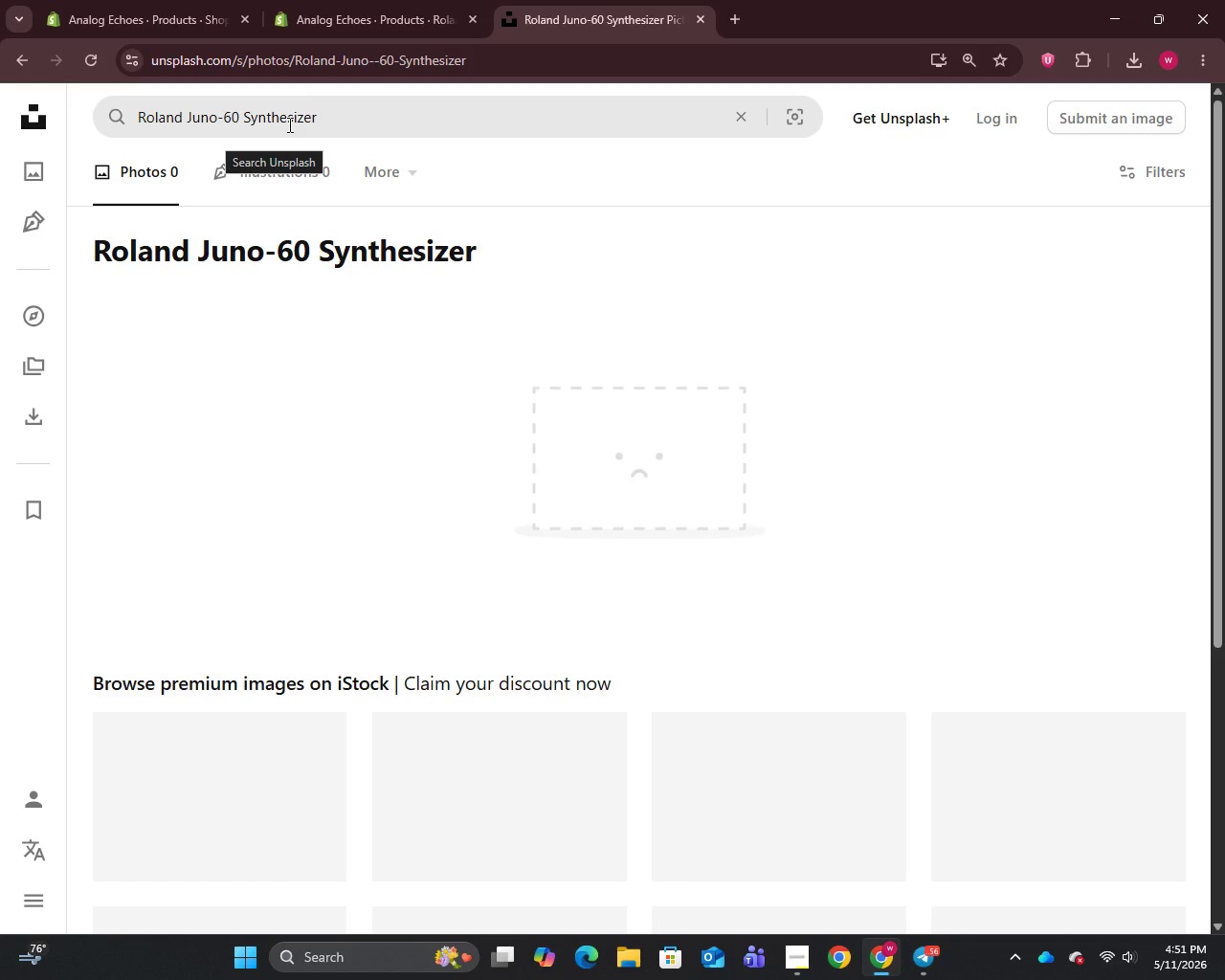 
wait(9.62)
 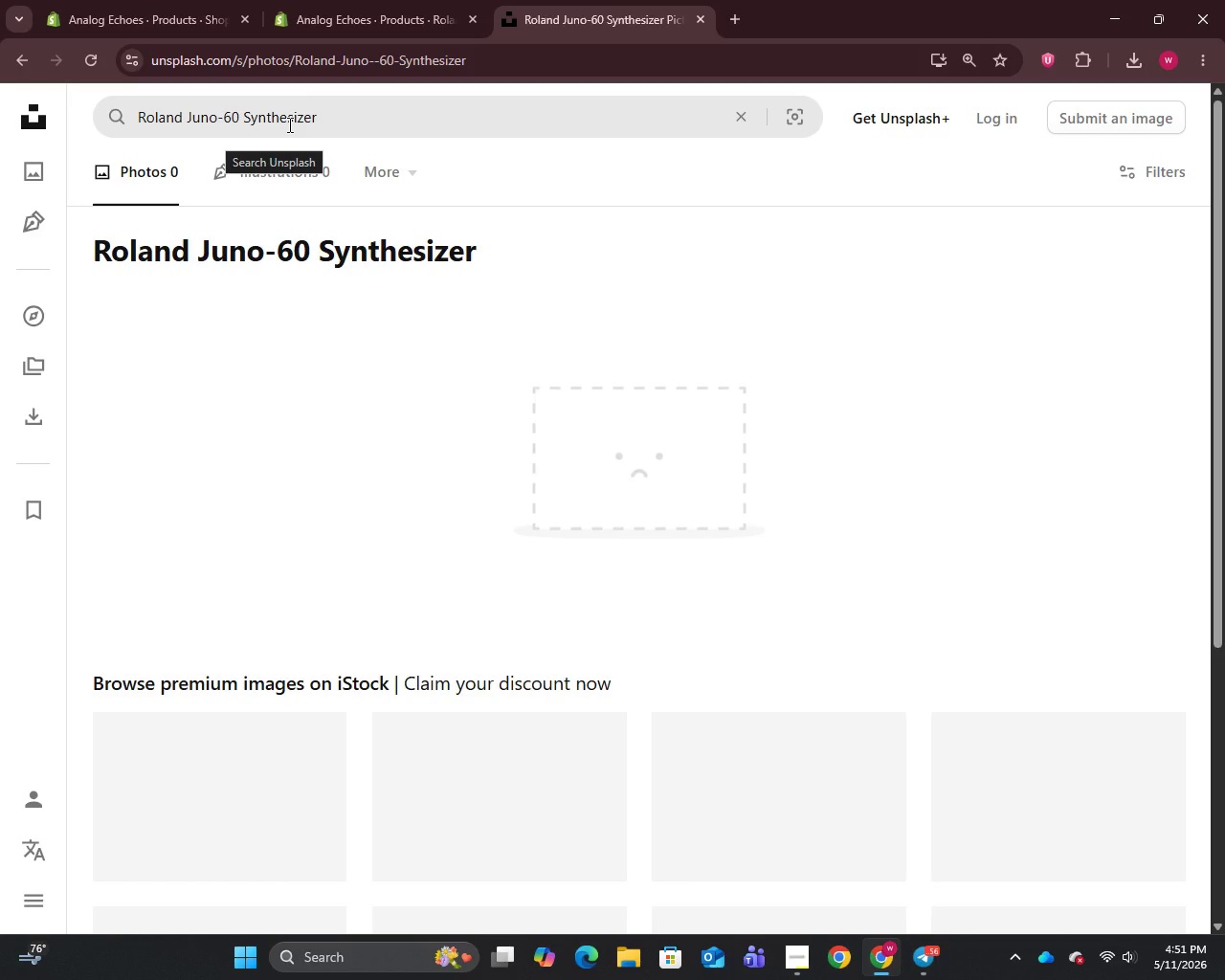 
left_click_drag(start_coordinate=[219, 118], to_coordinate=[356, 122])
 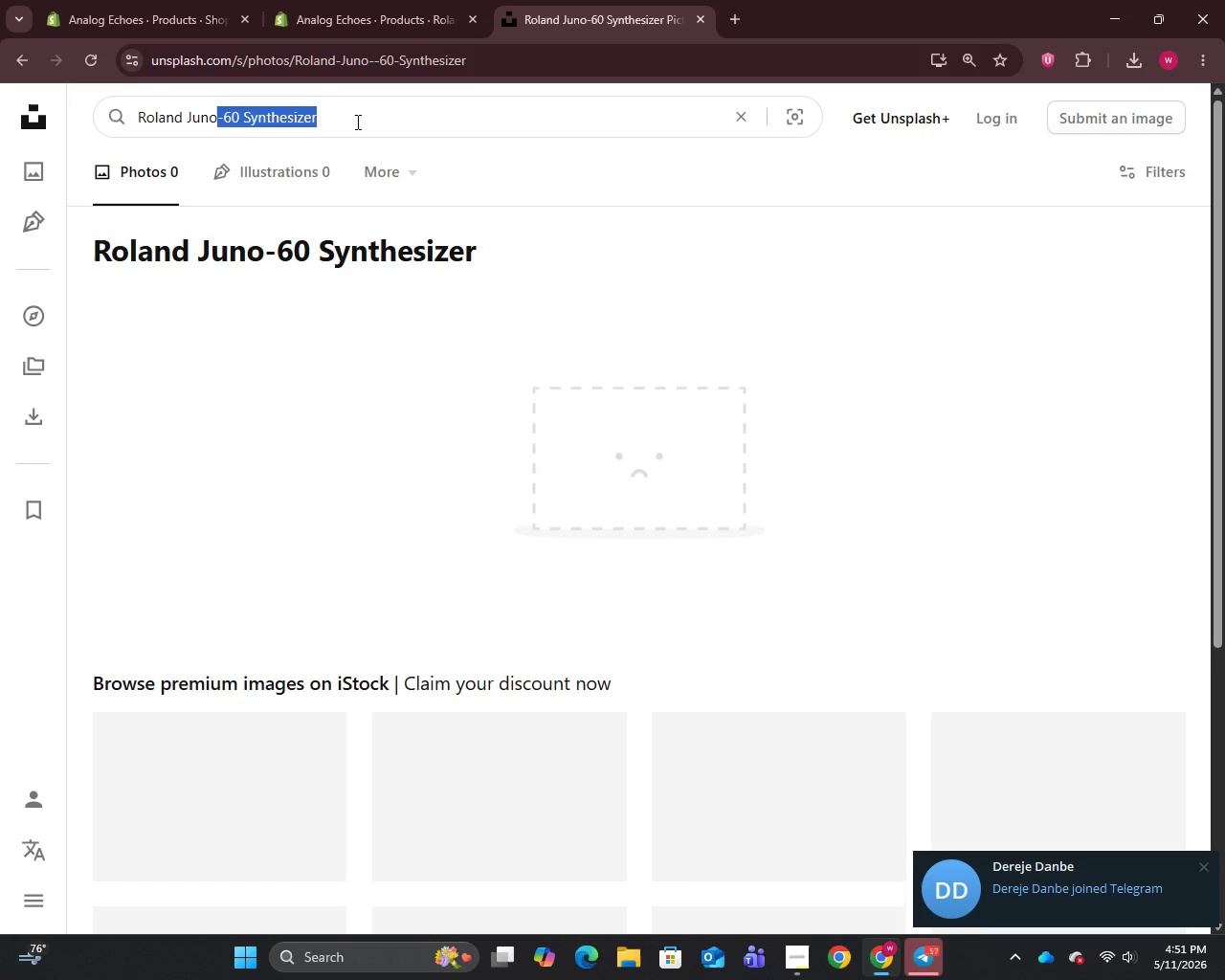 
key(Backspace)
 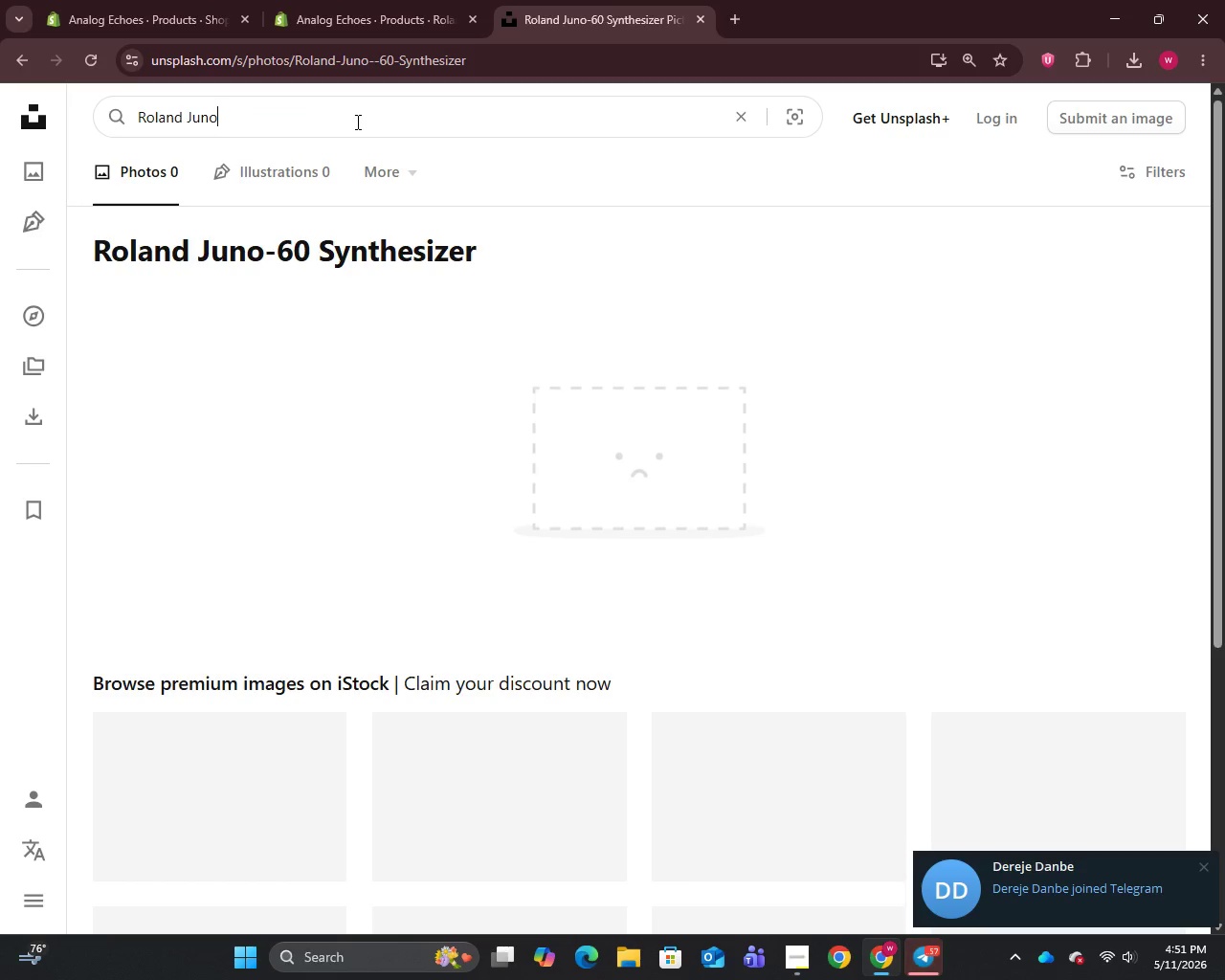 
key(Enter)
 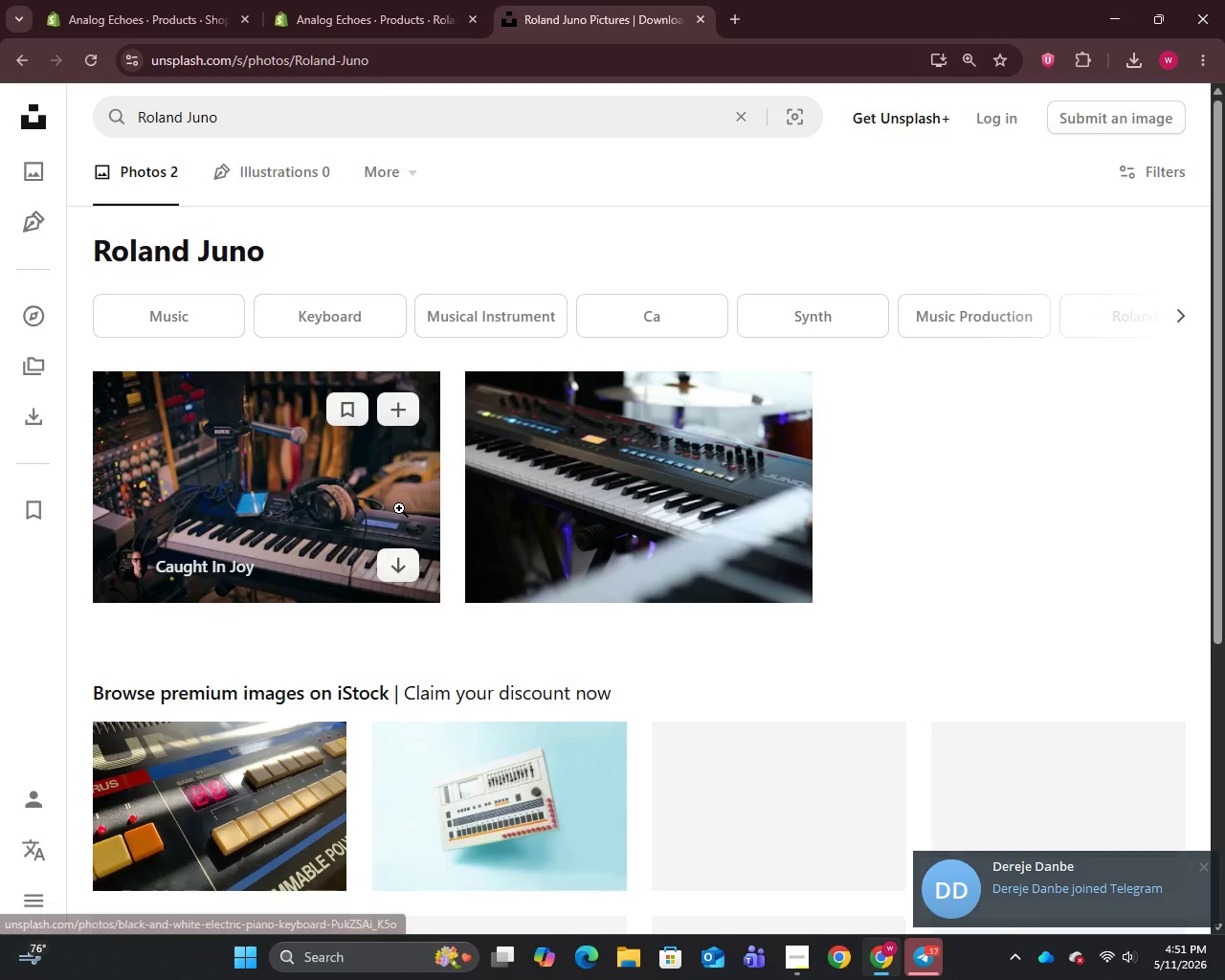 
right_click([290, 479])
 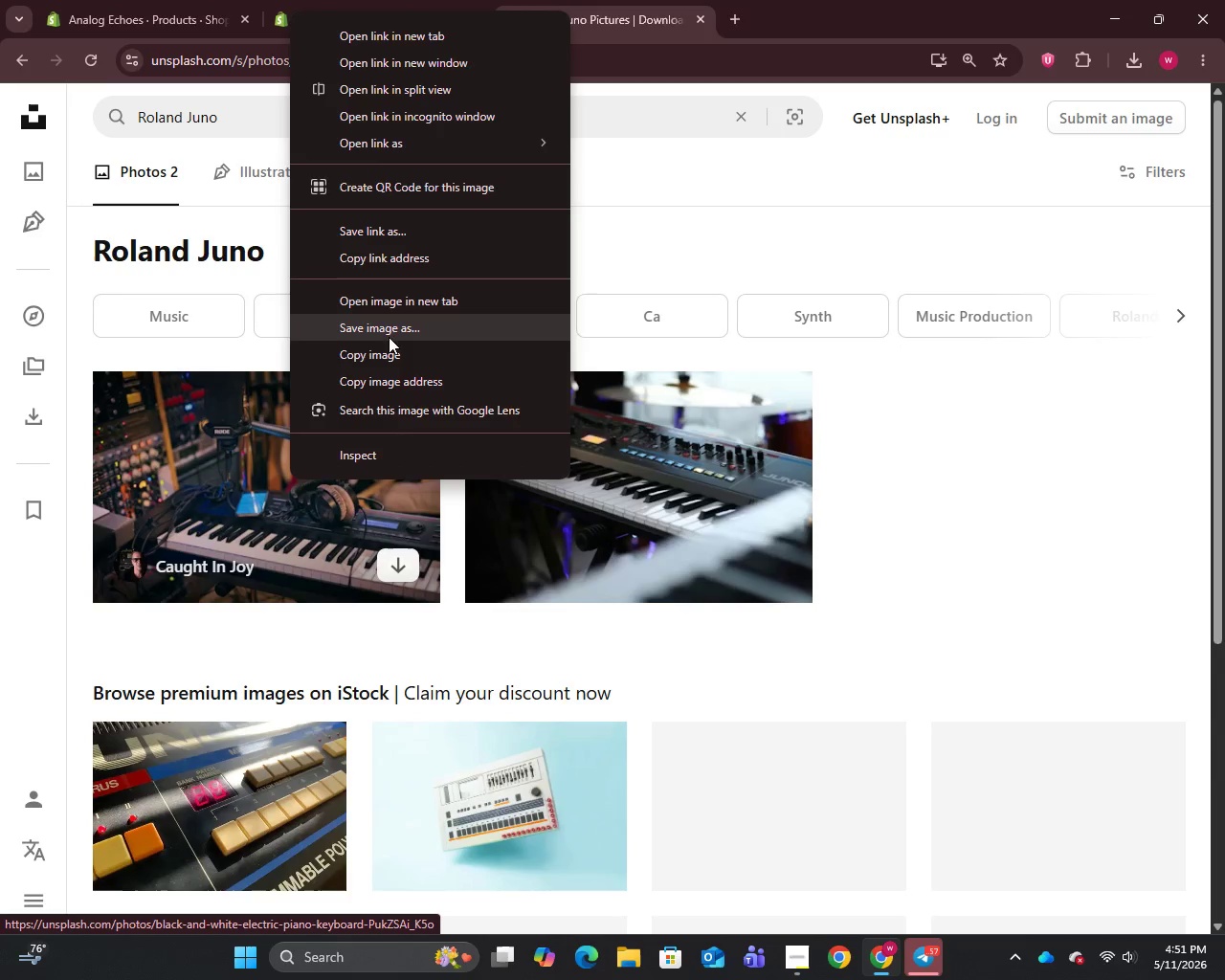 
left_click([381, 325])
 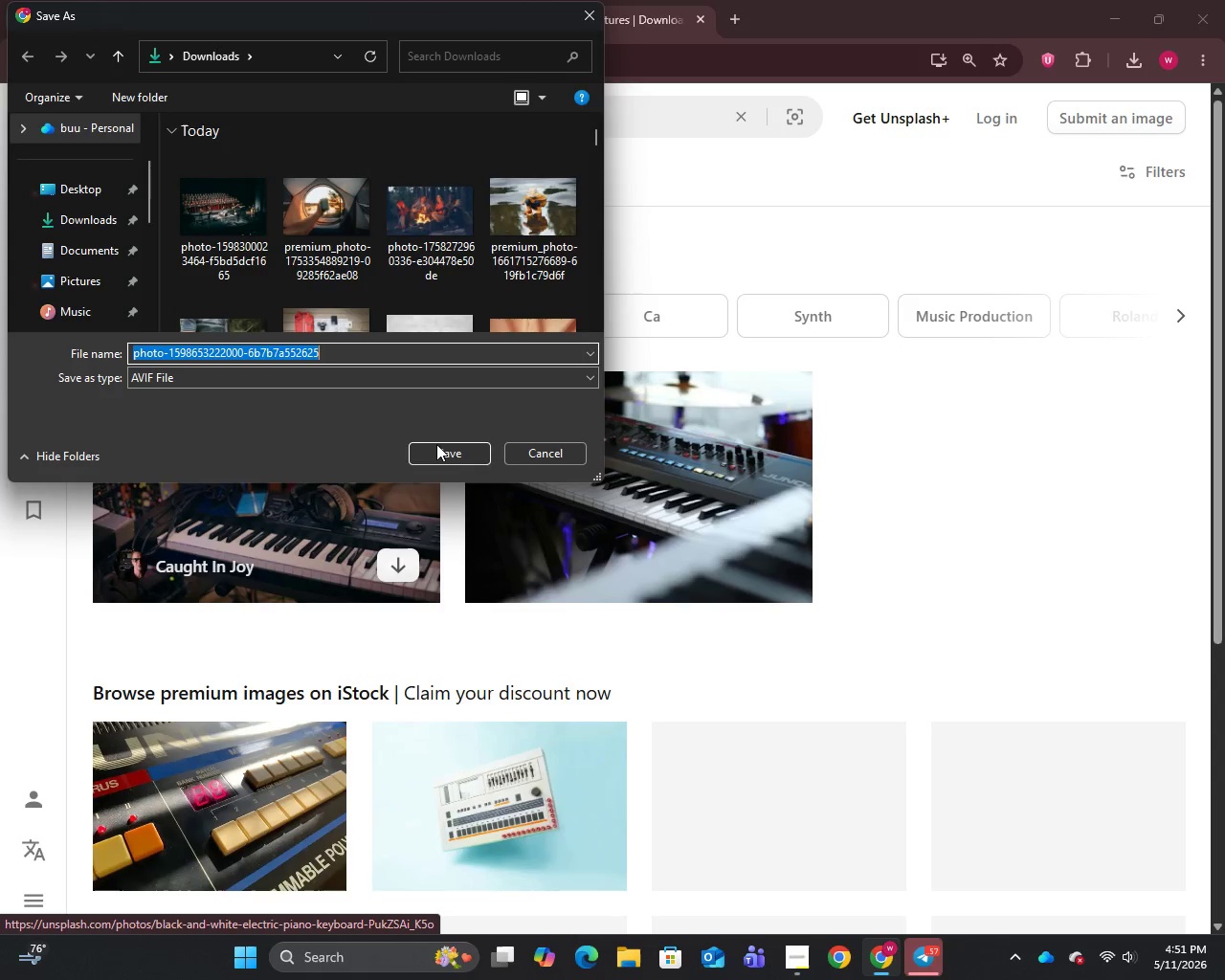 
left_click([446, 446])
 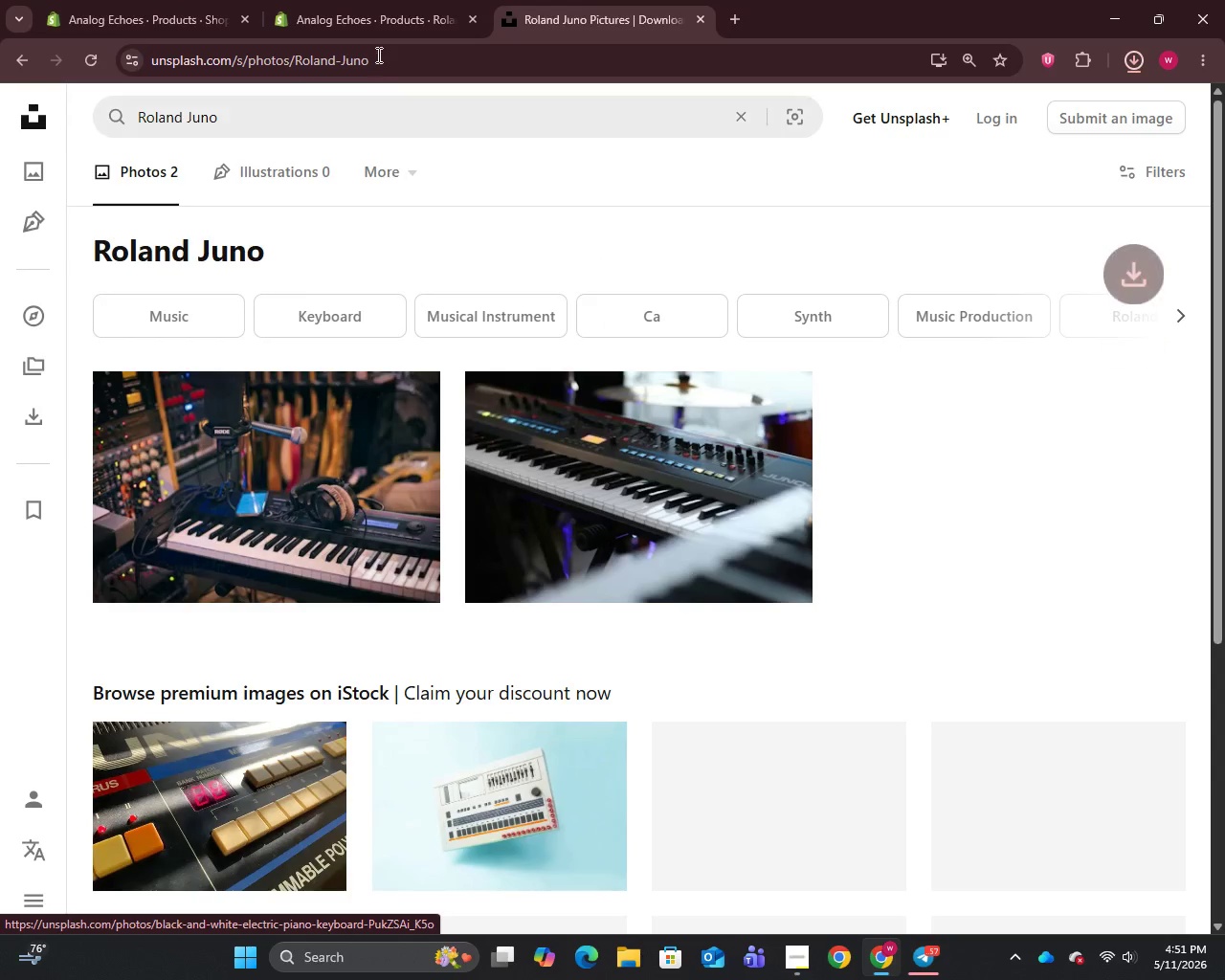 
left_click([361, 6])
 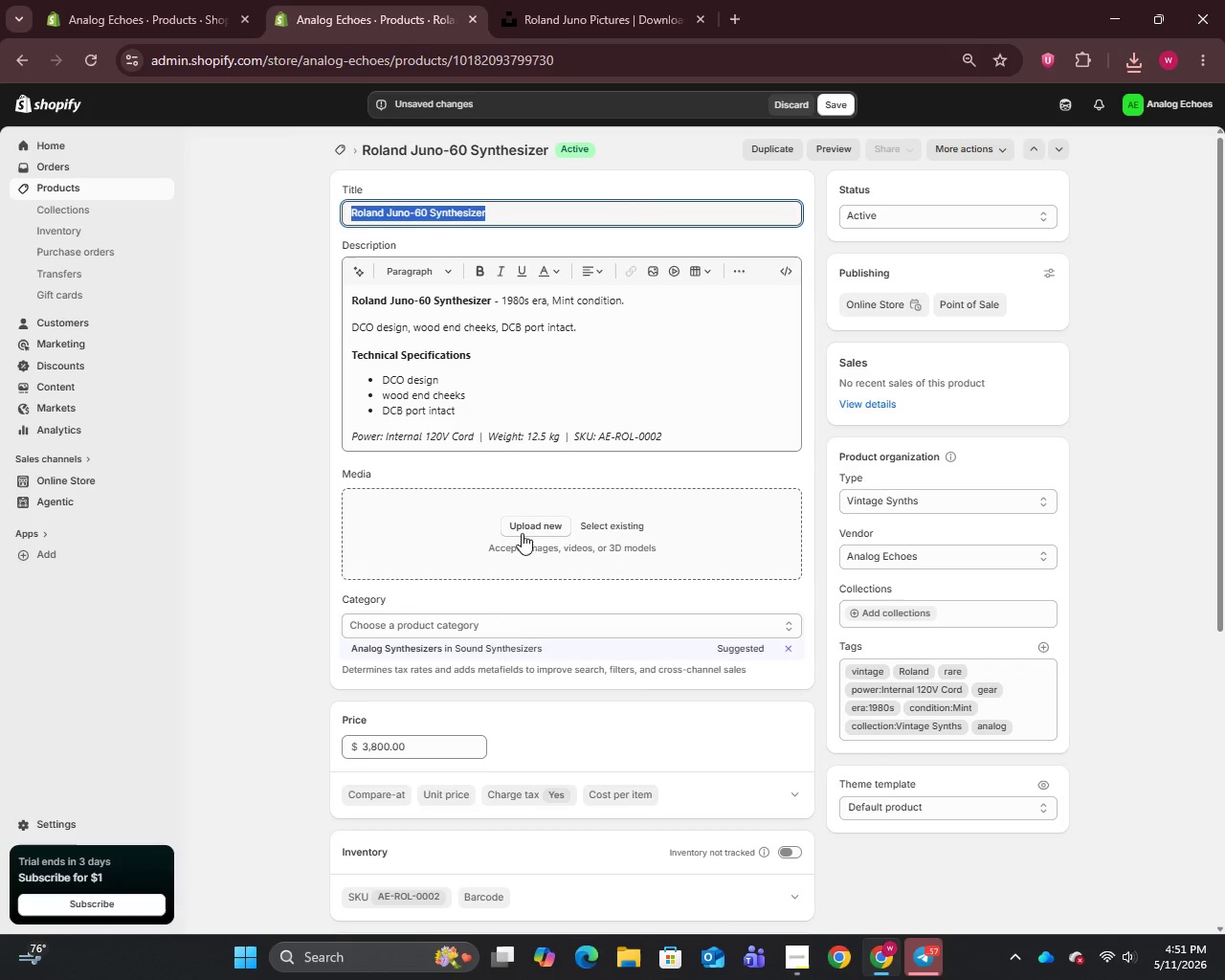 
left_click([526, 523])
 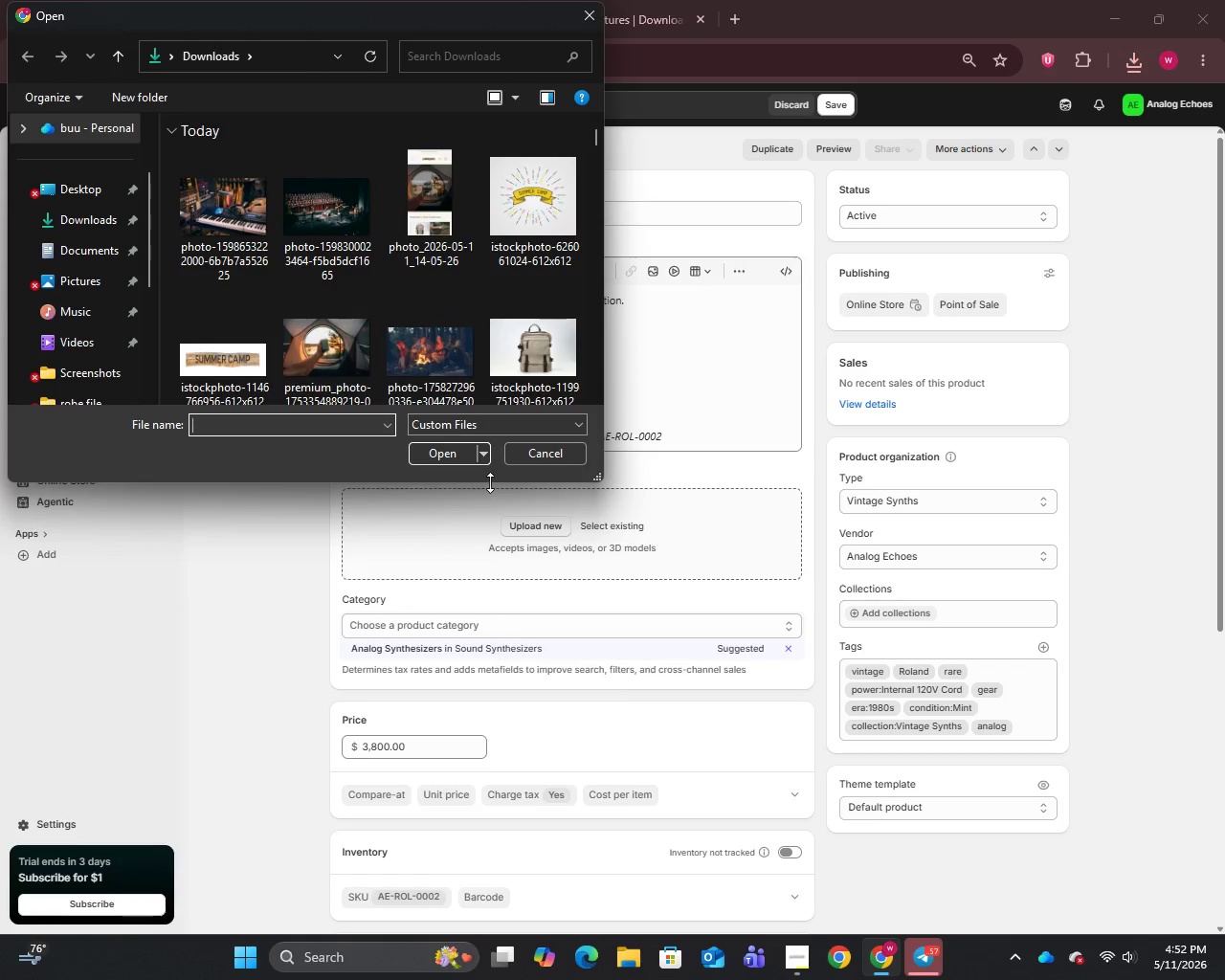 
left_click([241, 232])
 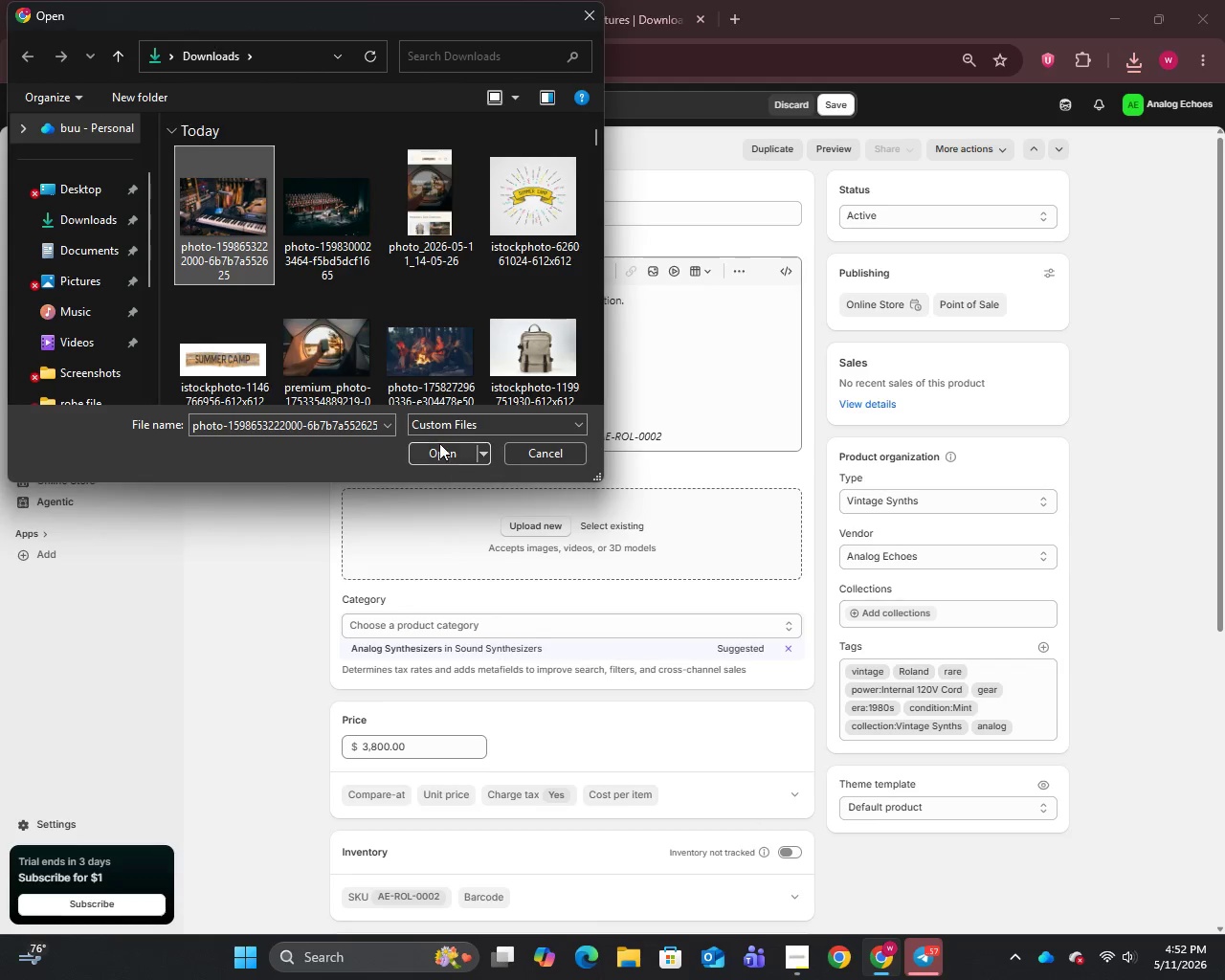 
left_click([438, 441])
 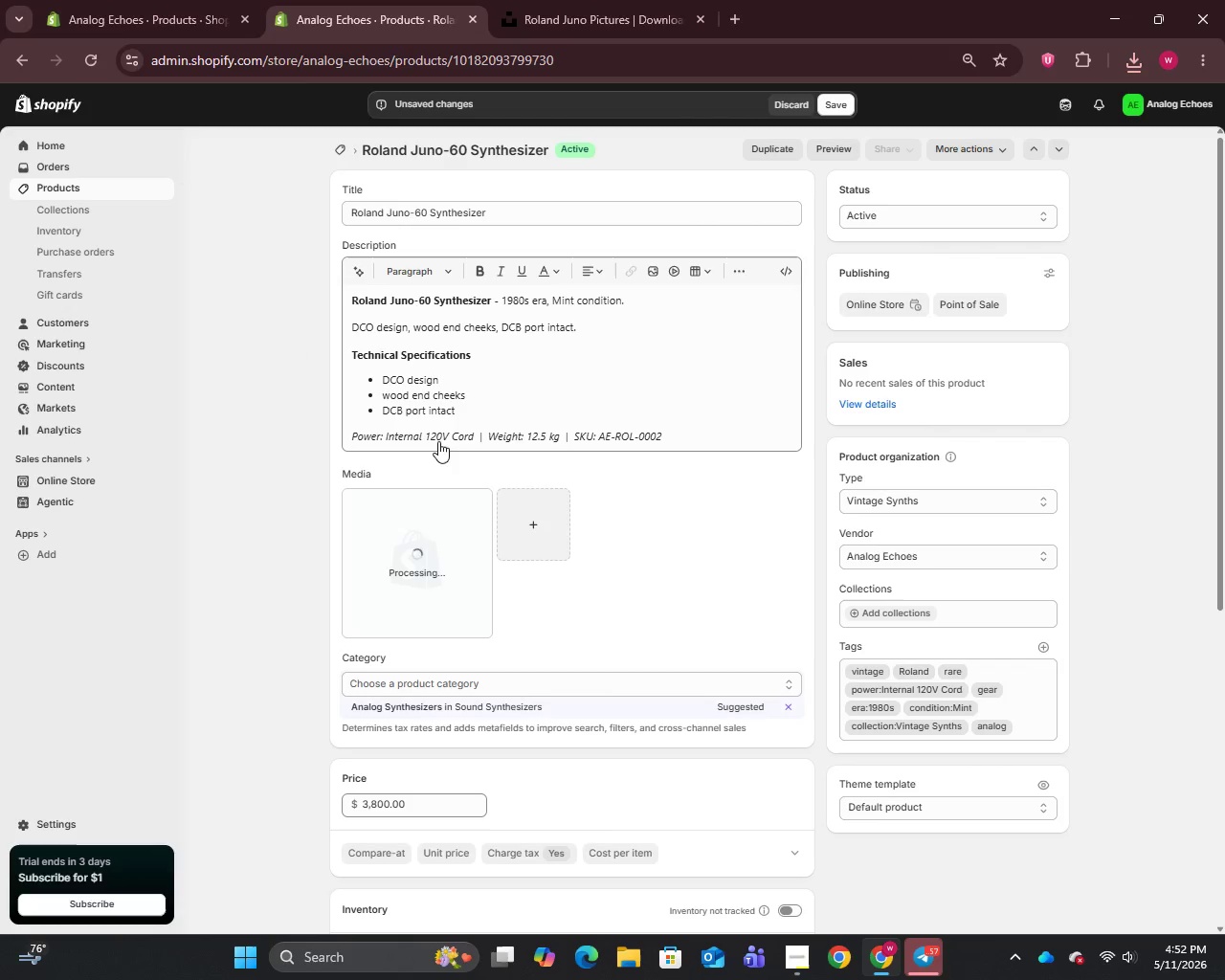 
wait(7.38)
 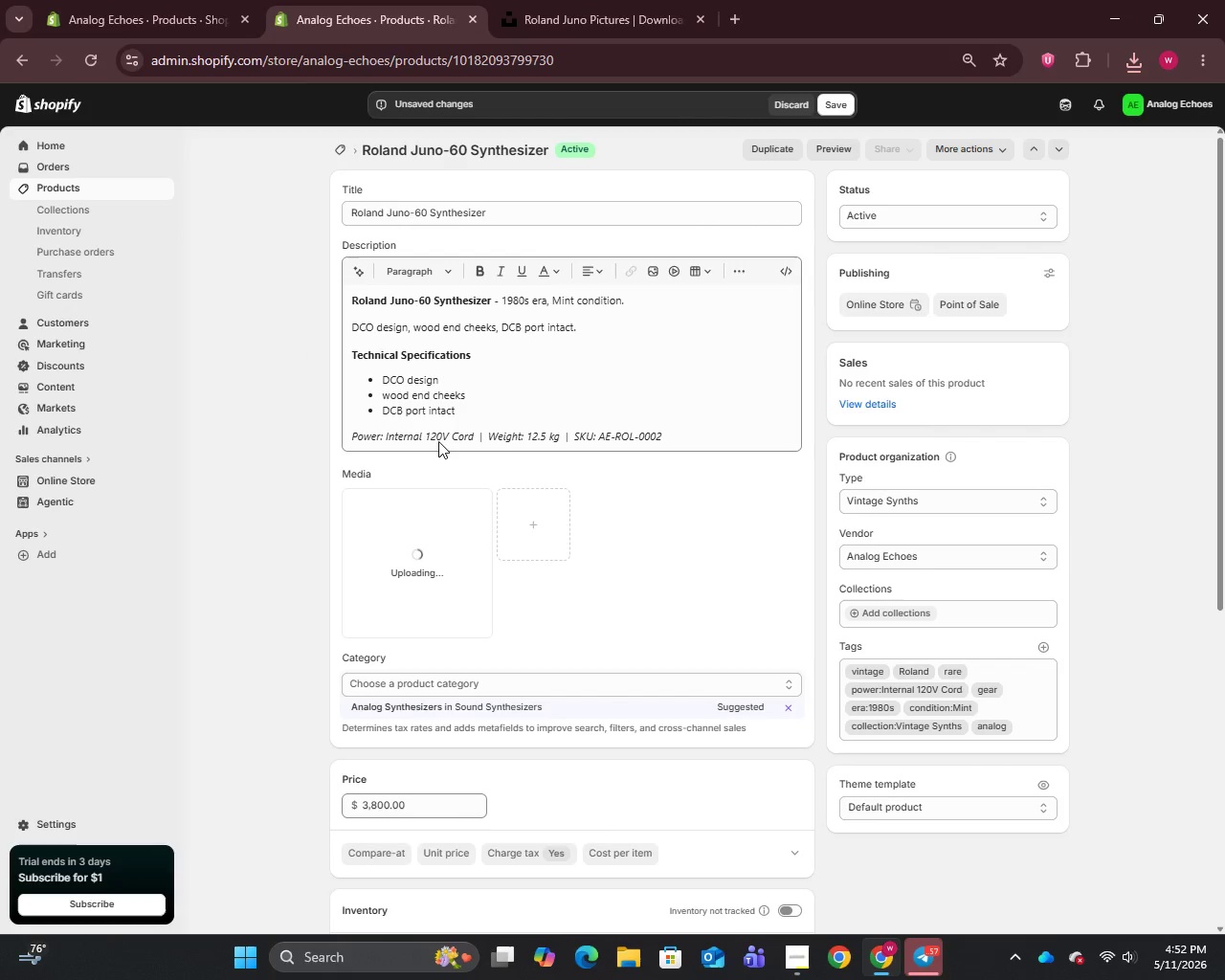 
left_click([412, 571])
 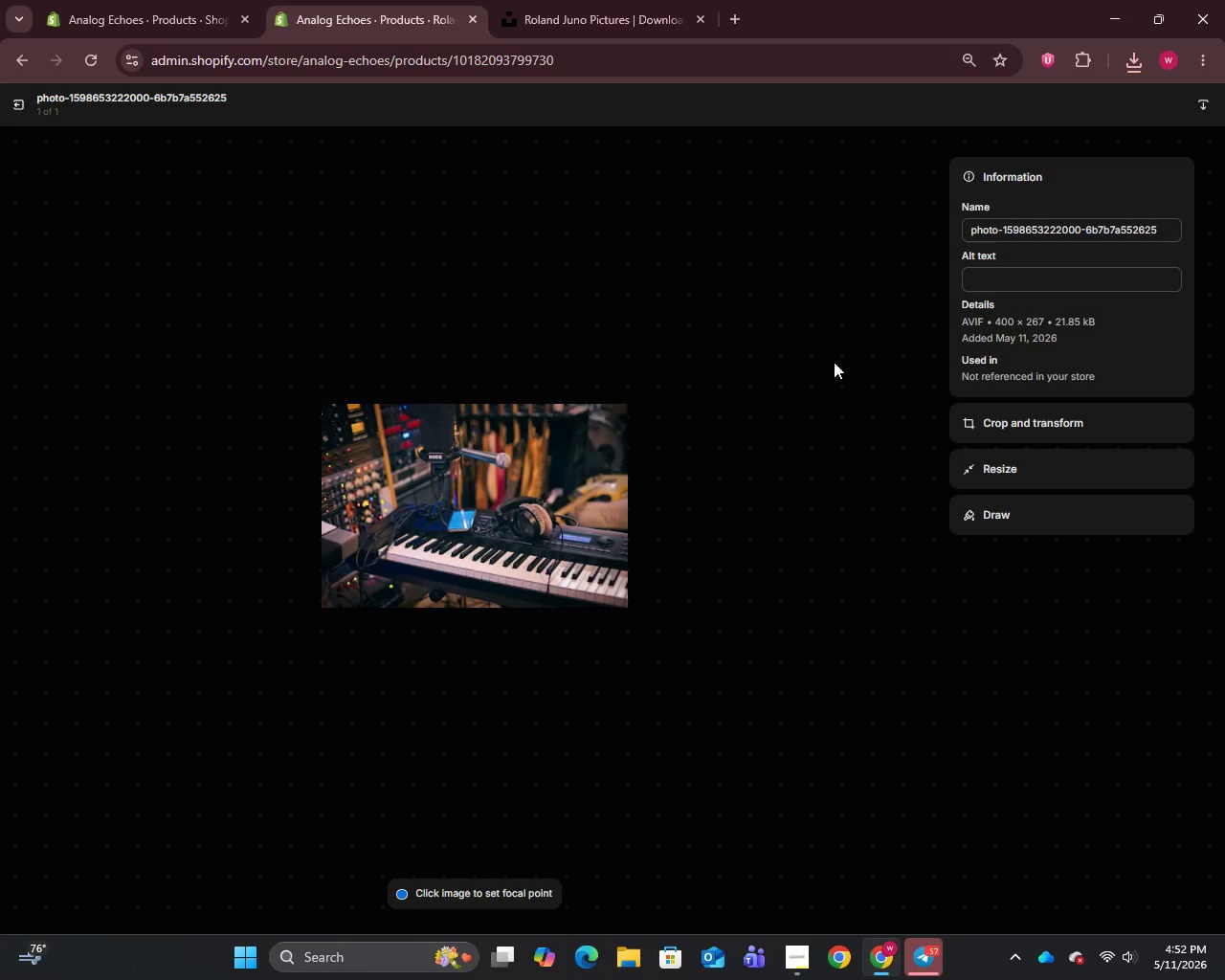 
left_click([1005, 235])
 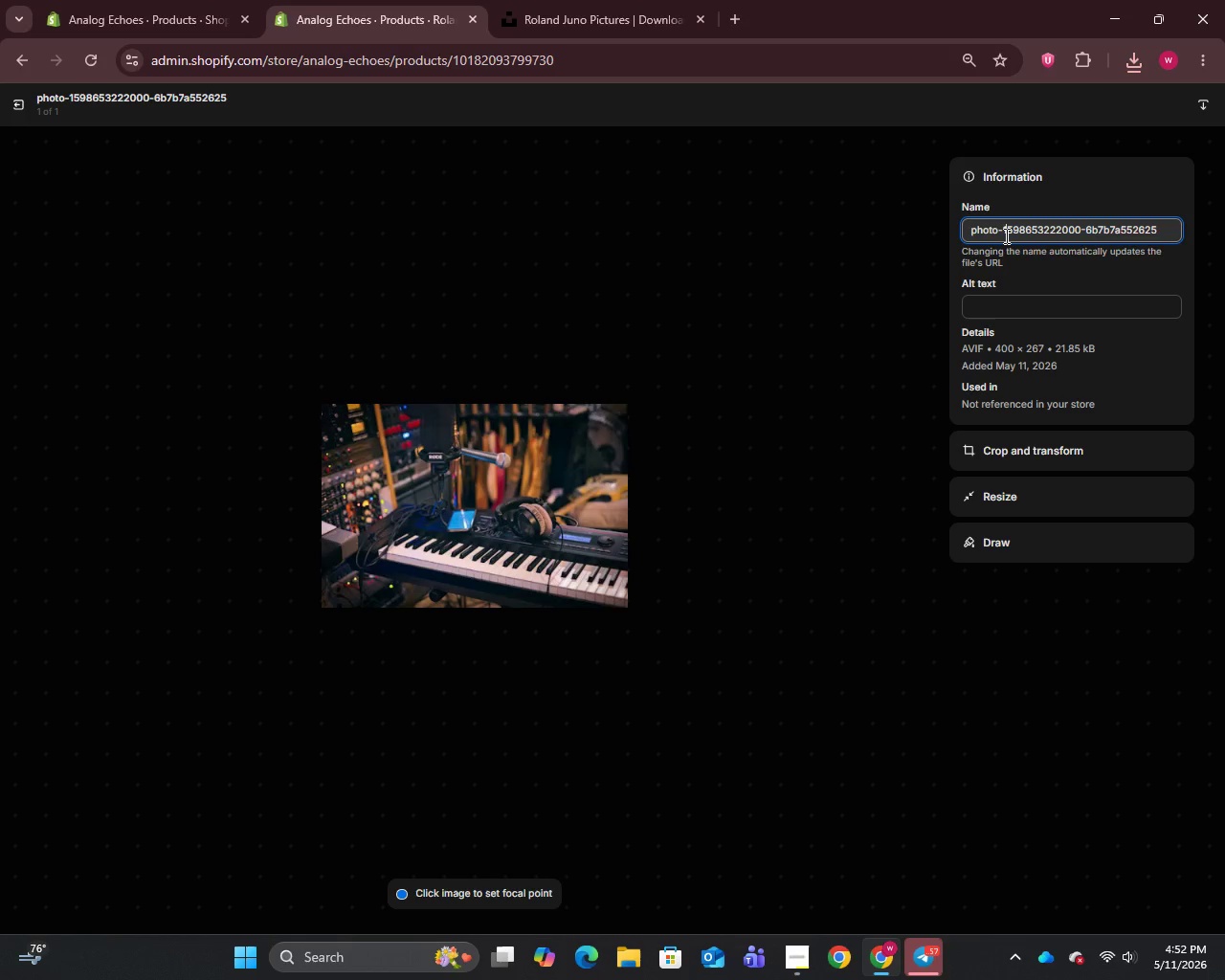 
key(Control+A)
 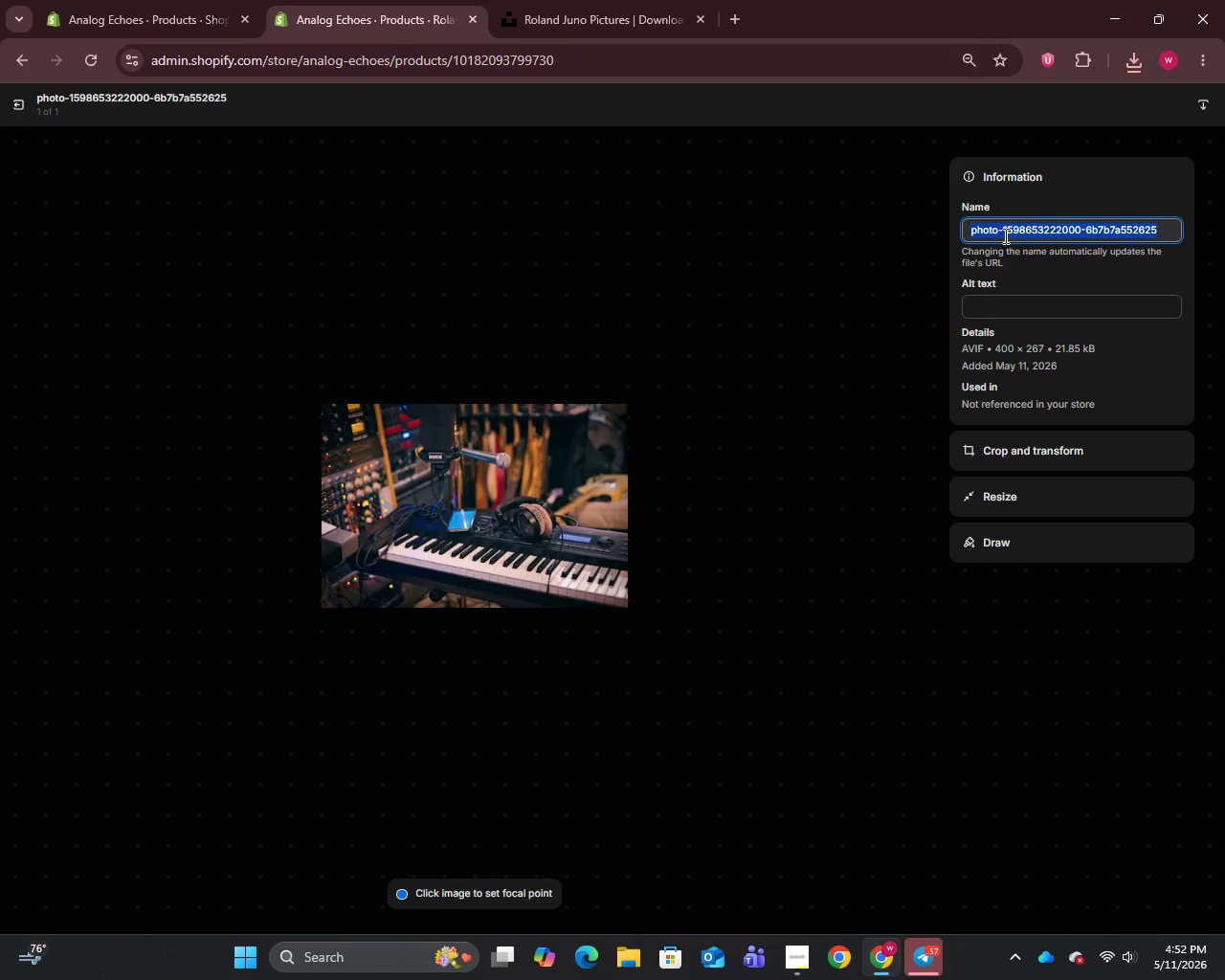 
key(Control+V)
 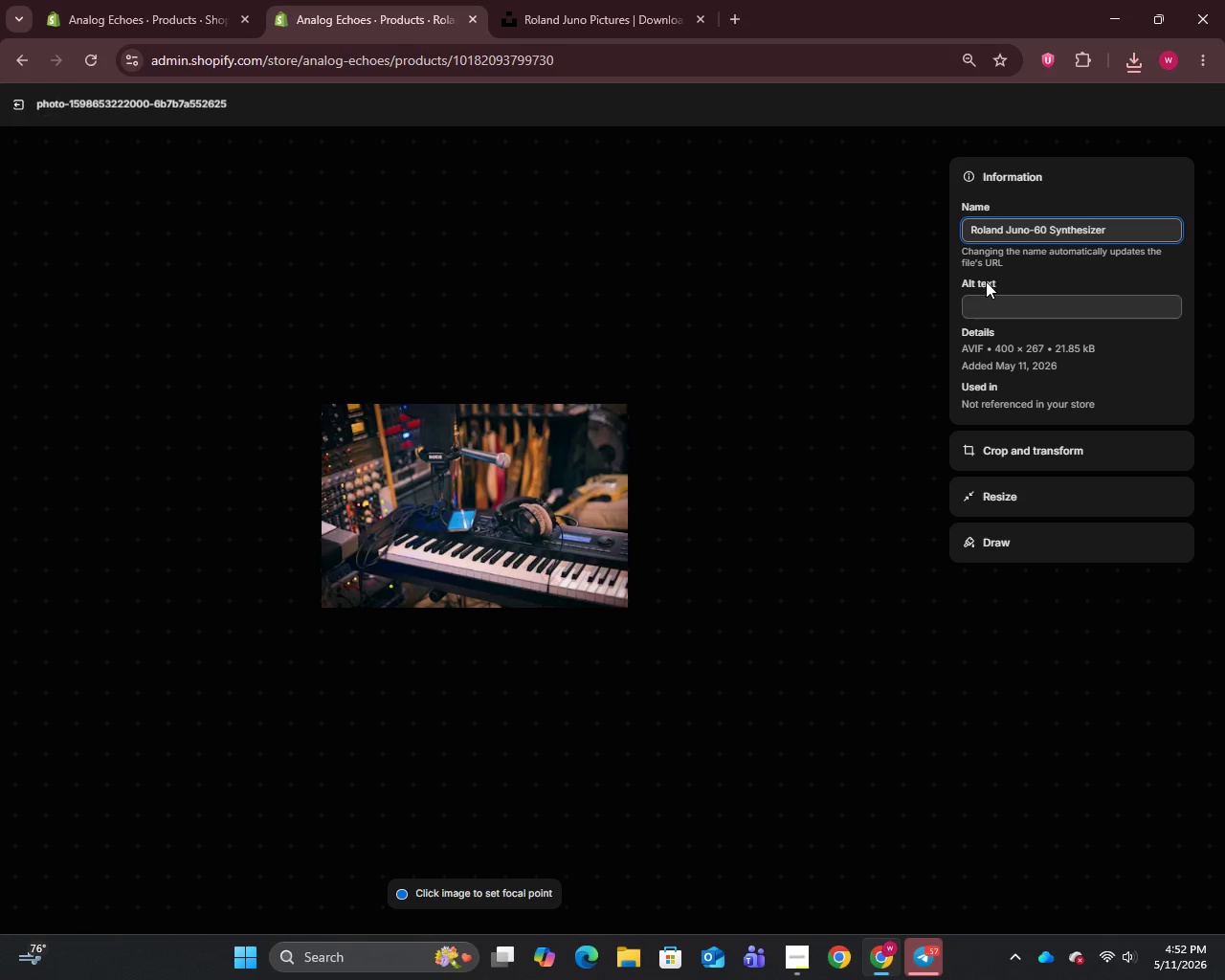 
left_click([986, 281])
 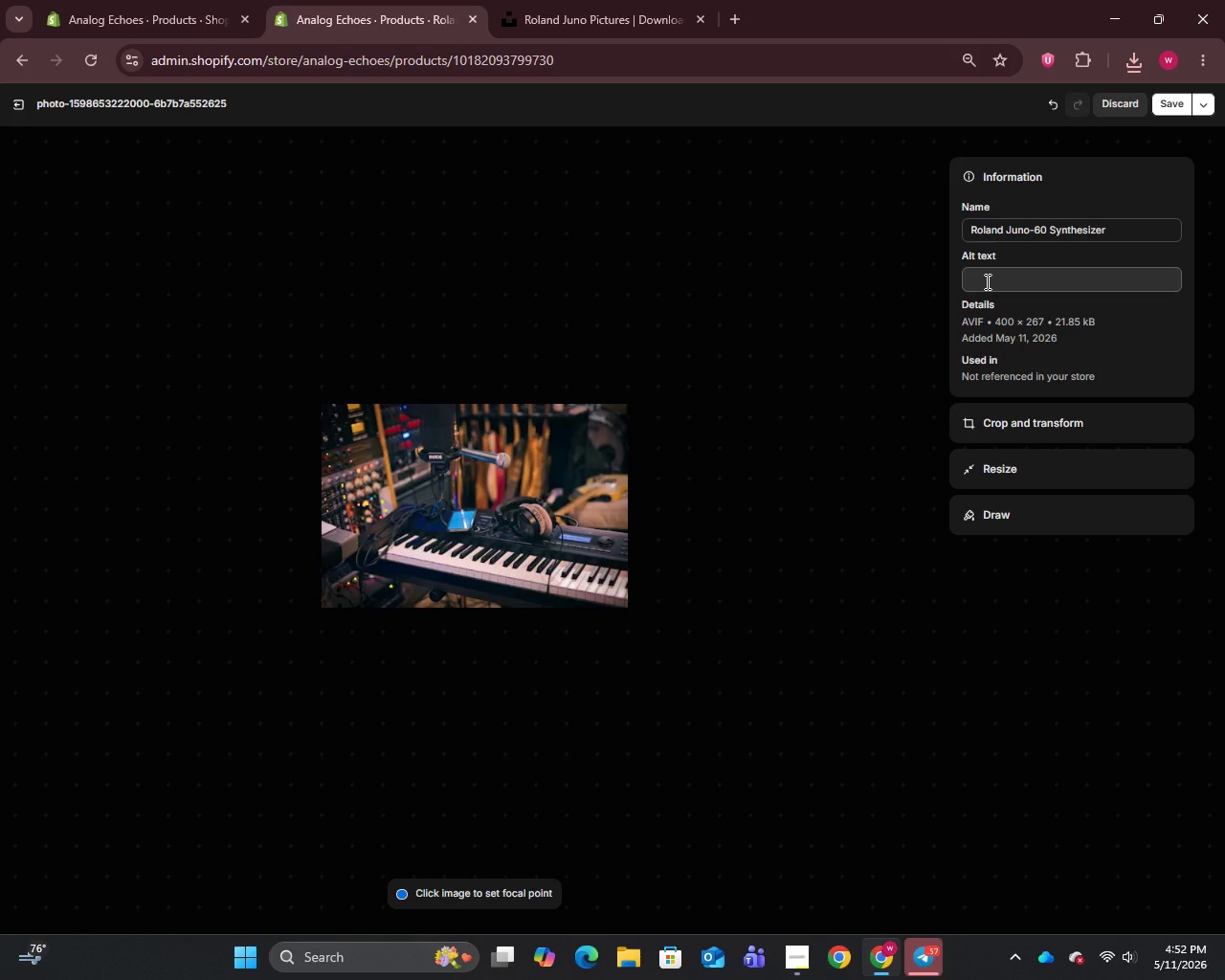 
left_click([986, 281])
 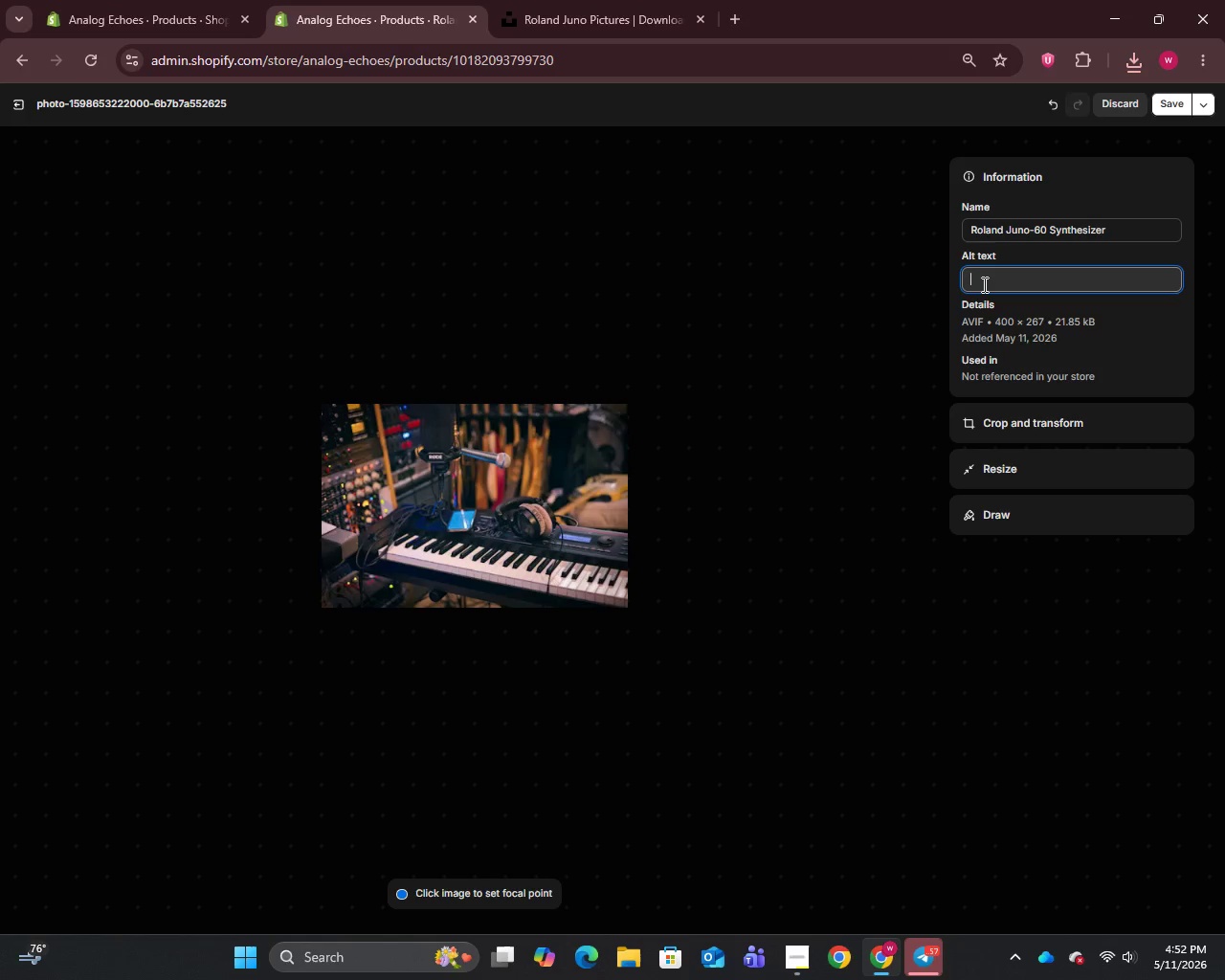 
wait(5.61)
 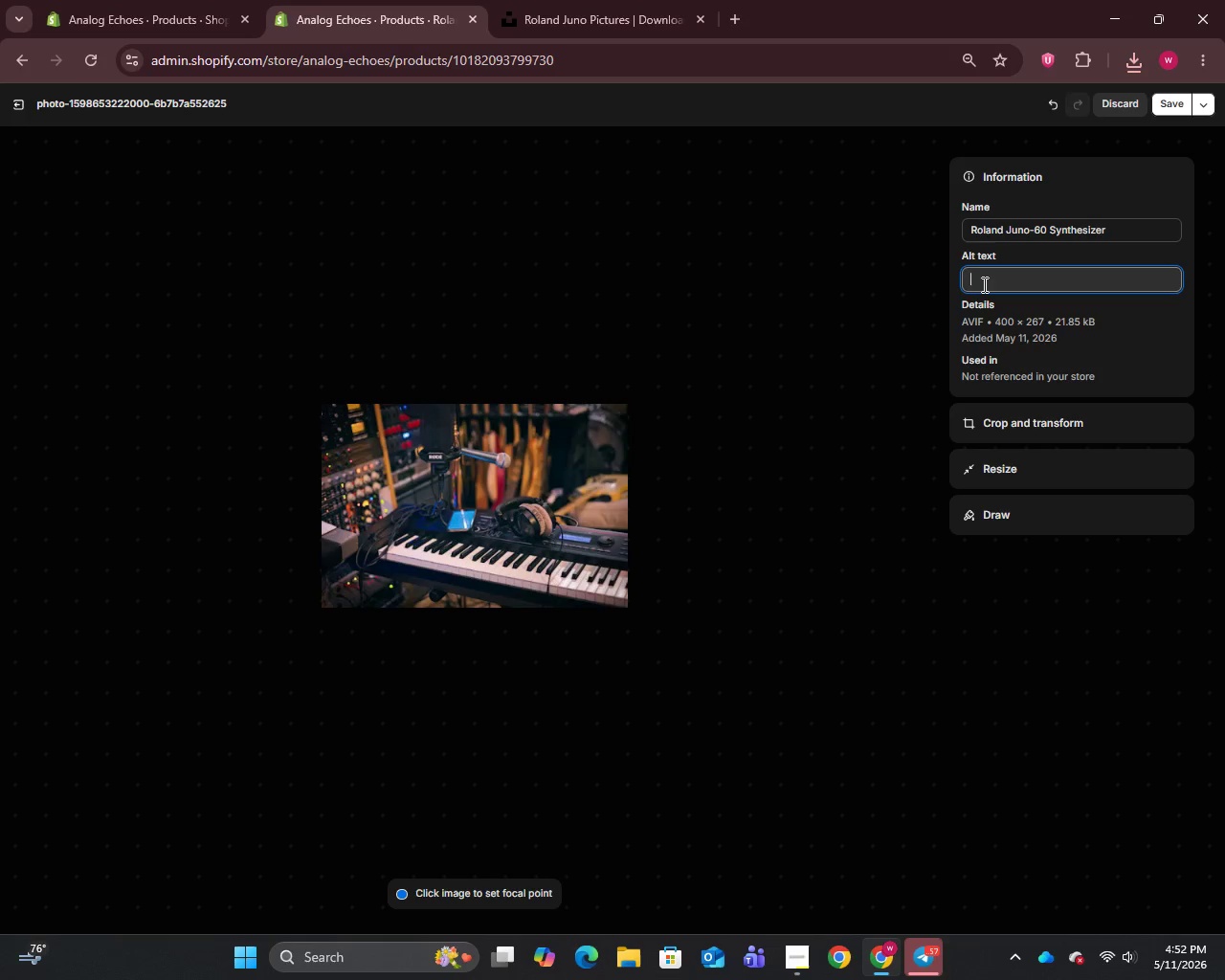 
type(Roland Juno-60 Sy)
 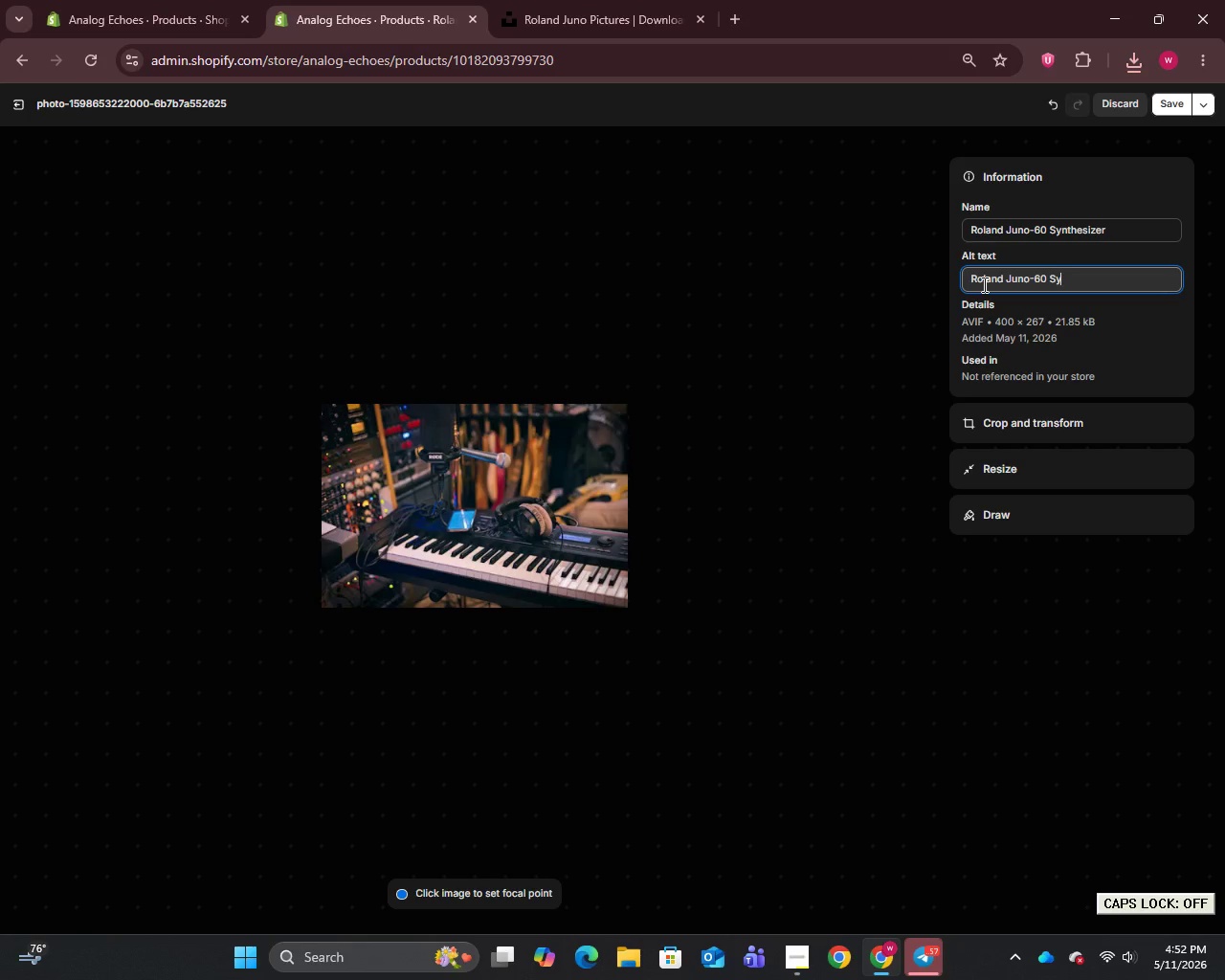 
type(nthesizer with wood end cheeks and DCB port, 1980s vintage analog synth - Mint condition)
 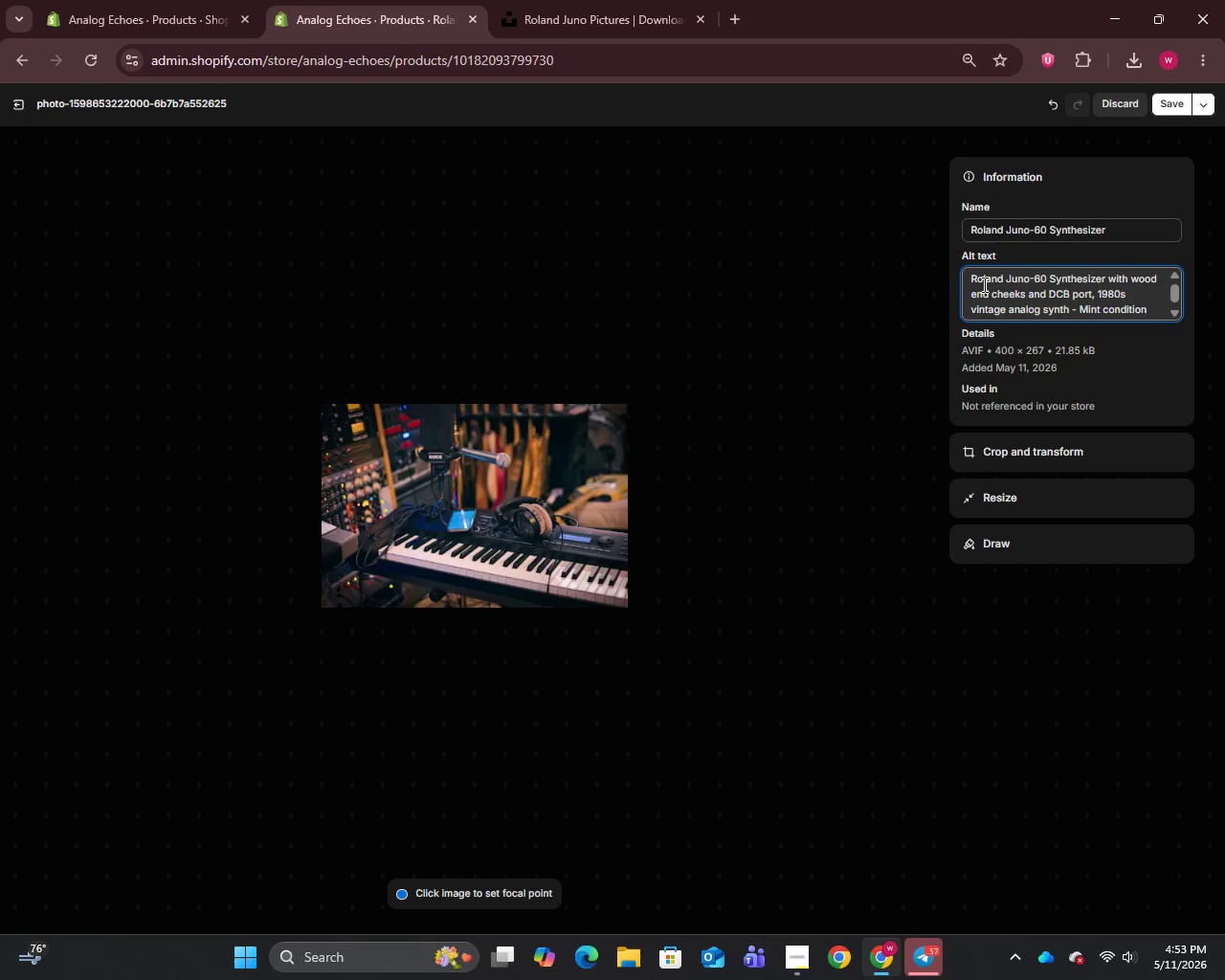 
wait(8.58)
 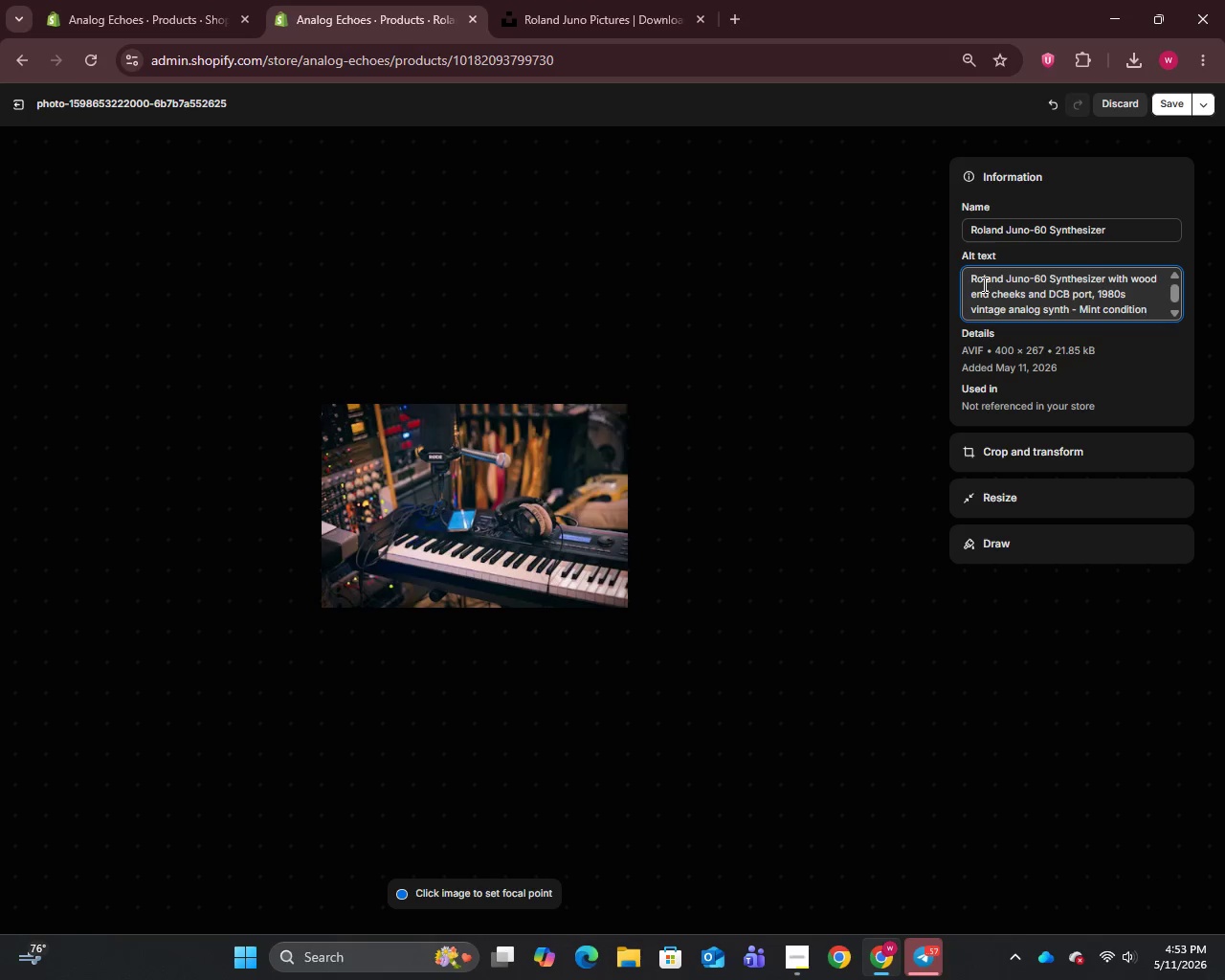 
left_click([1170, 101])
 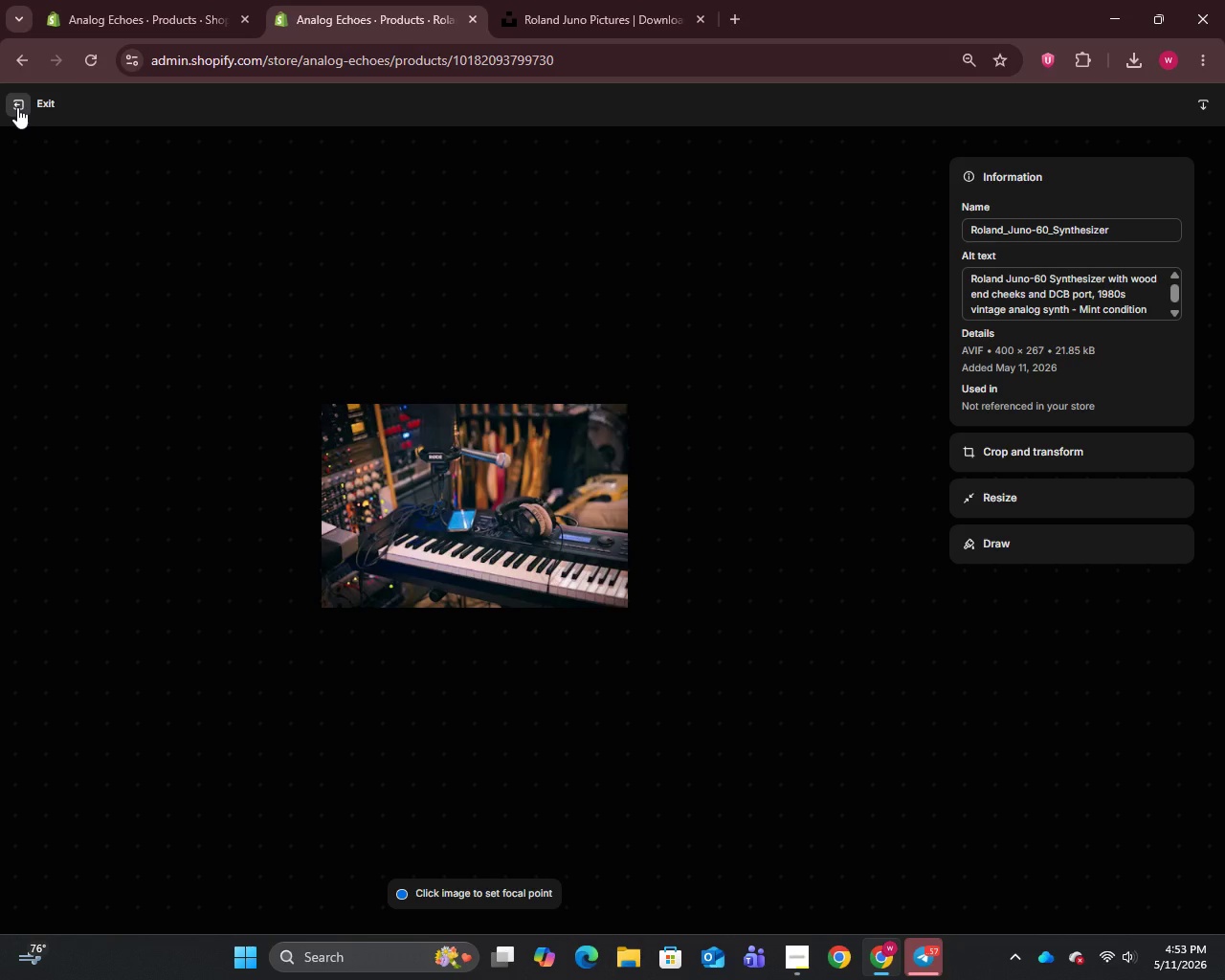 
wait(12.67)
 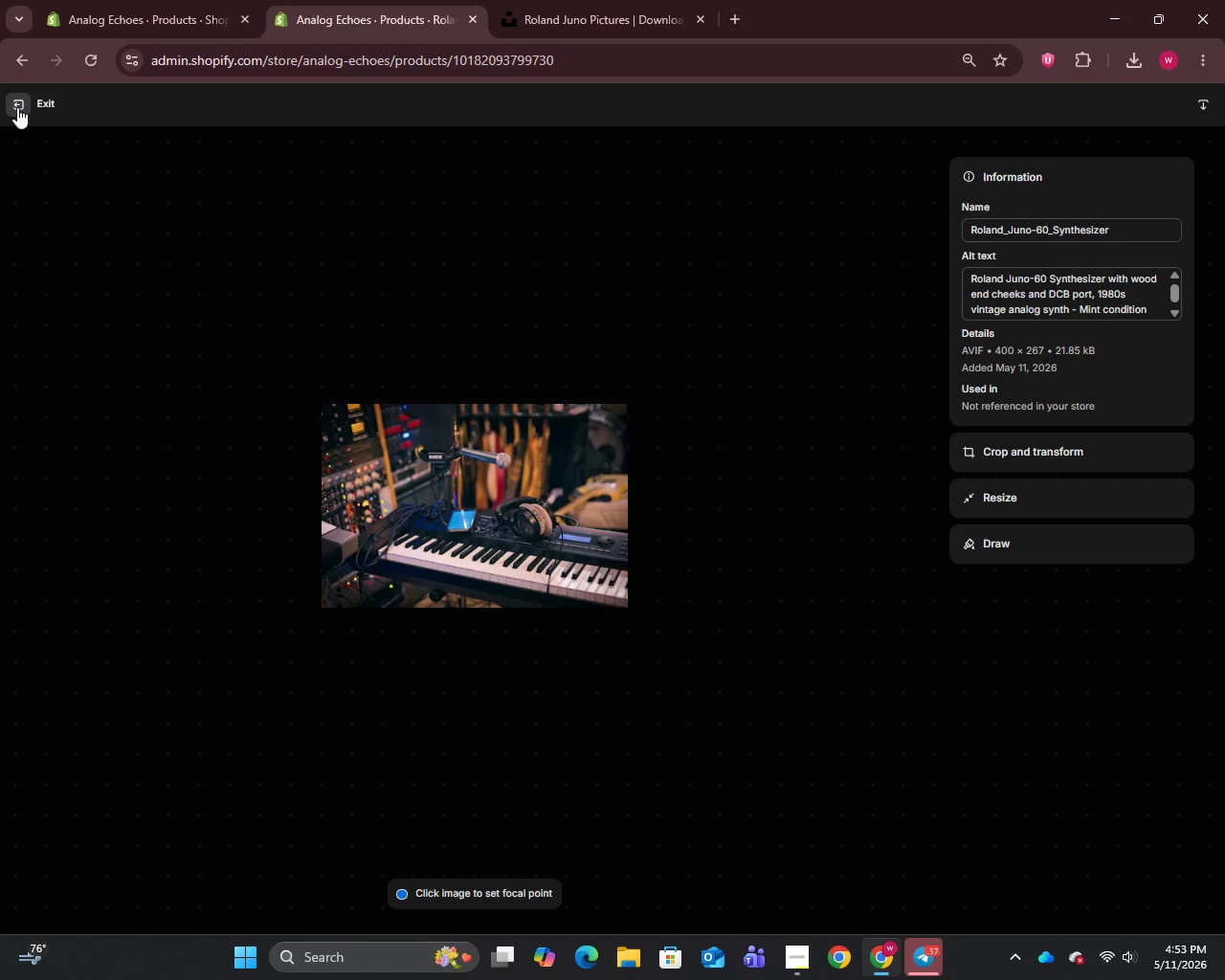 
left_click([17, 107])
 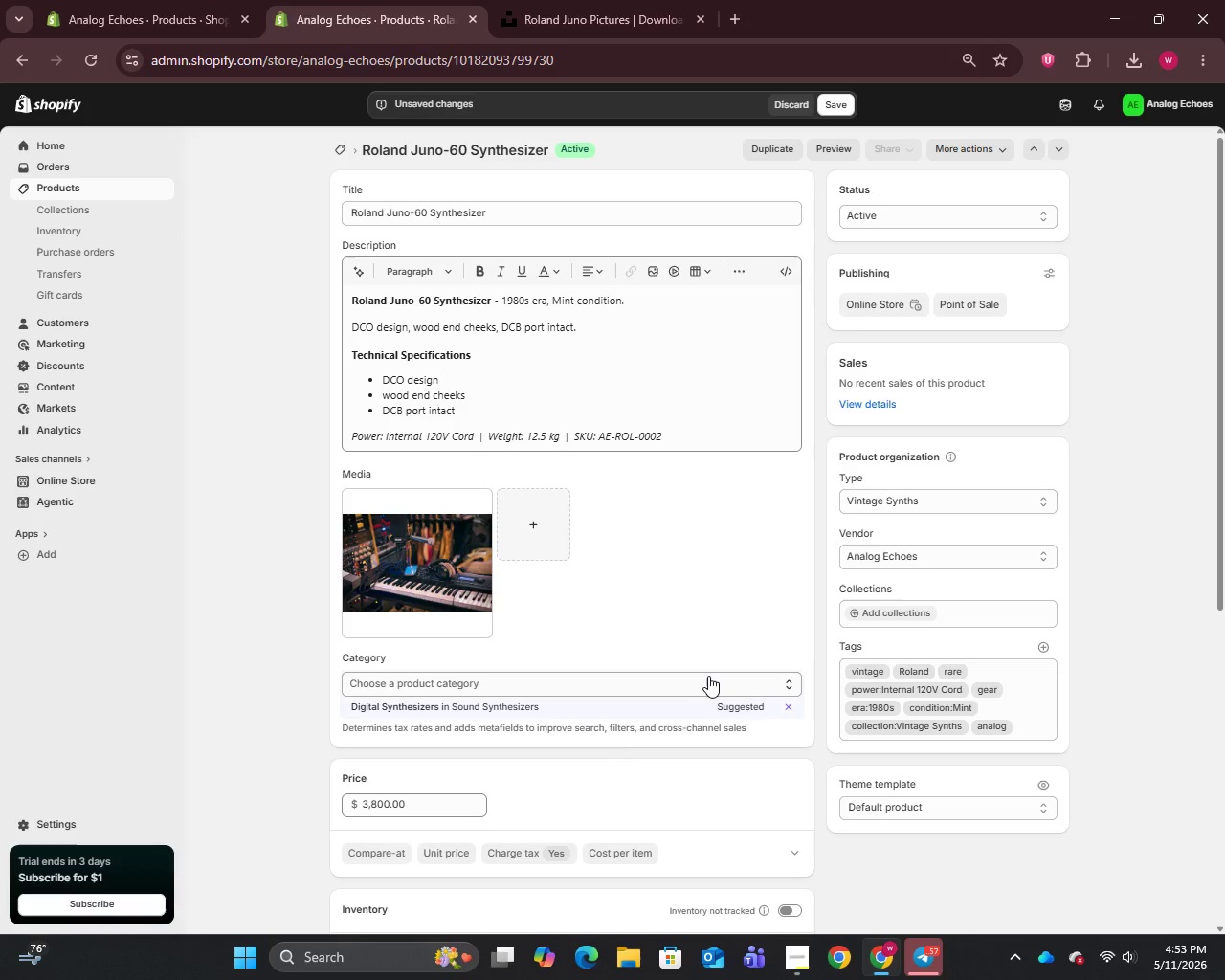 
scroll: coordinate [707, 675], scroll_direction: down, amount: 10.0
 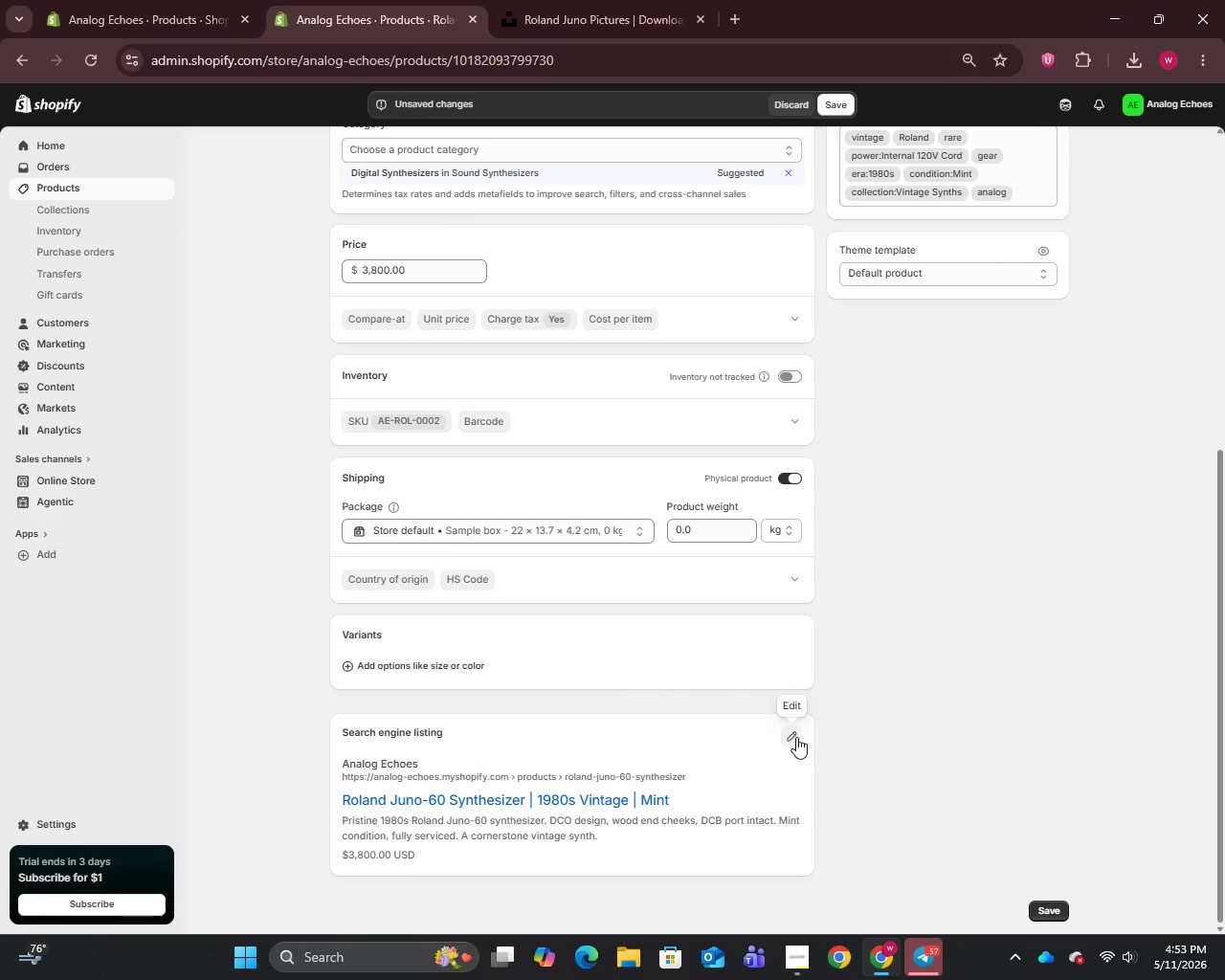 
left_click([796, 738])
 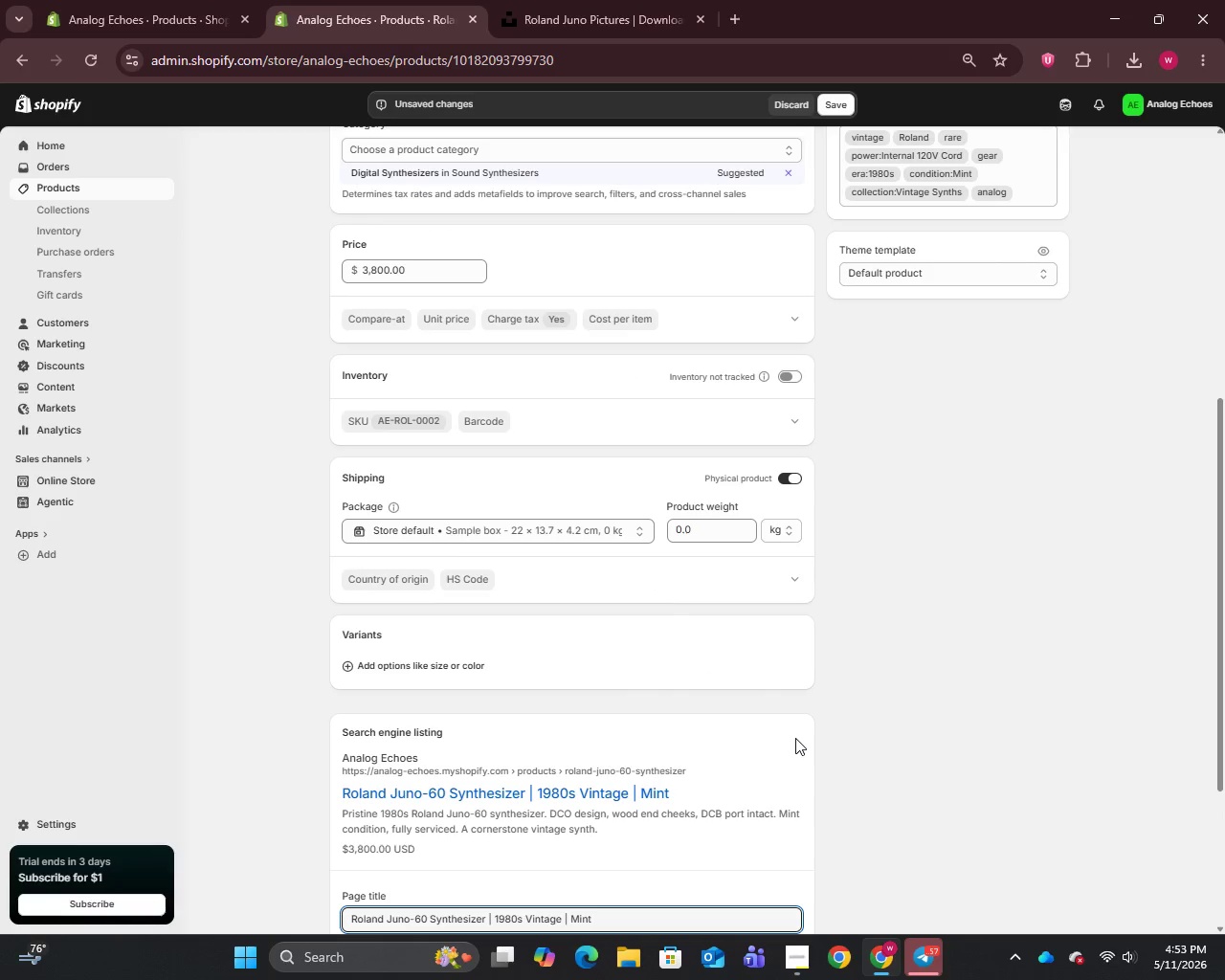 
scroll: coordinate [795, 737], scroll_direction: down, amount: 6.0
 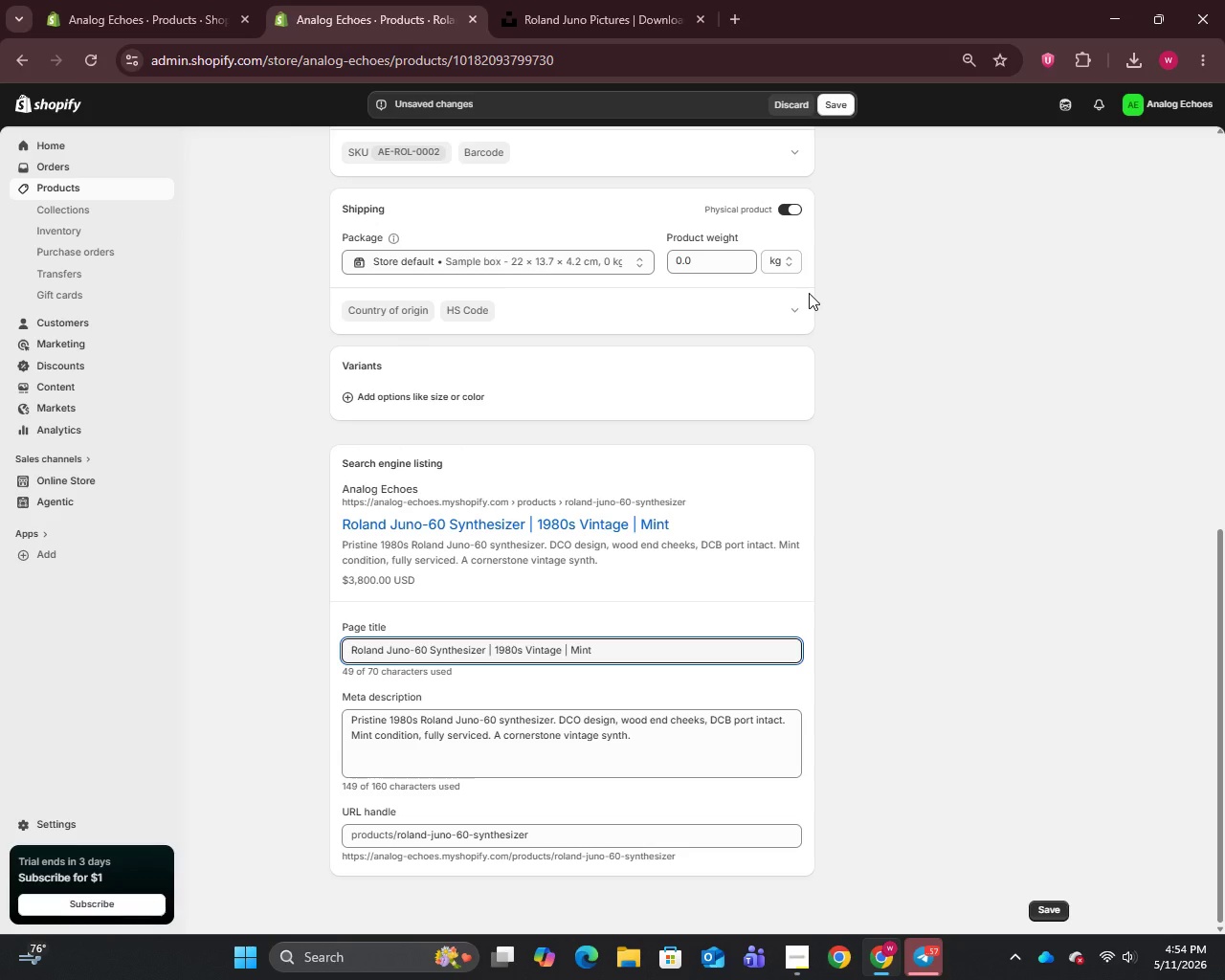 
wait(36.33)
 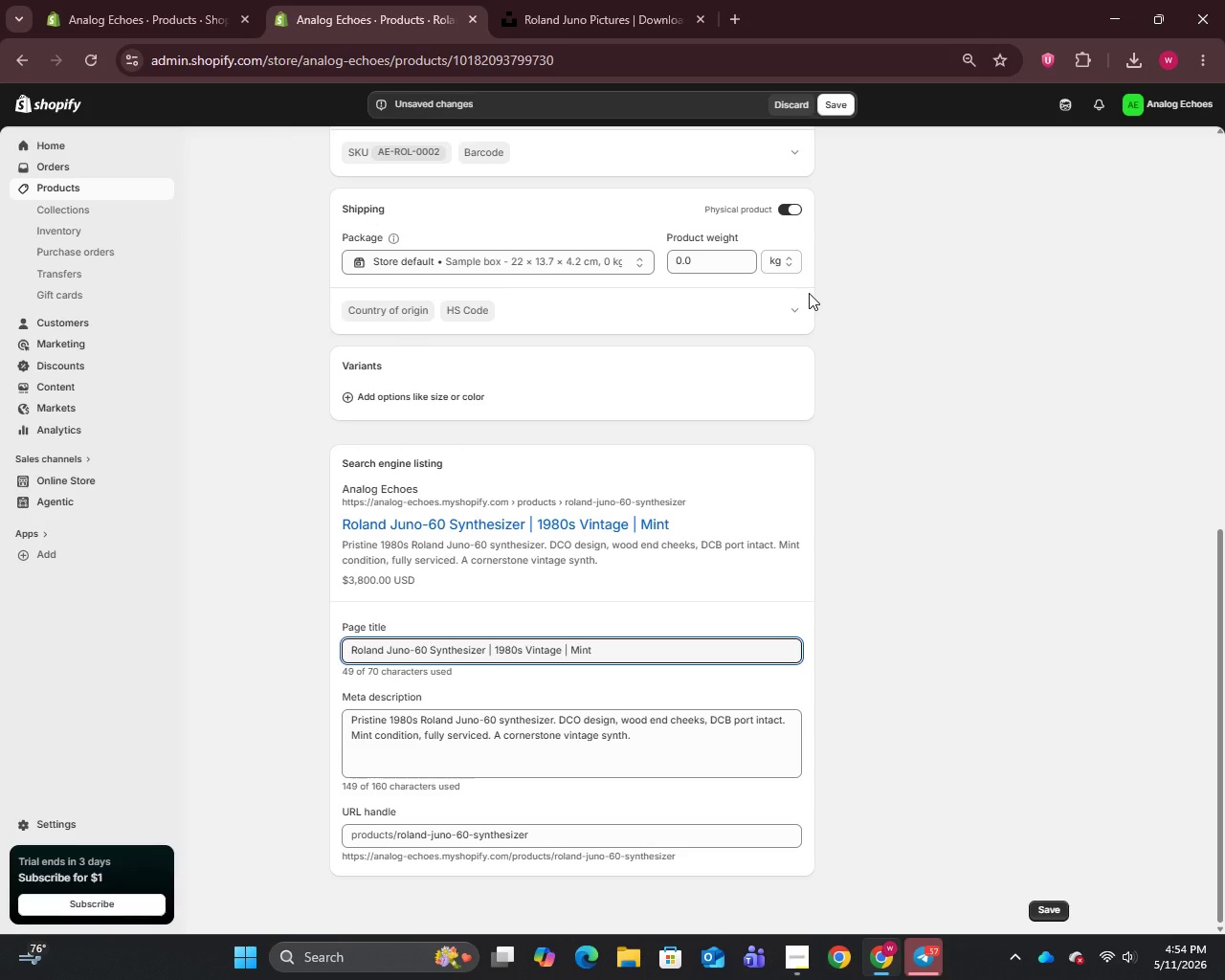 
left_click_drag(start_coordinate=[830, 84], to_coordinate=[836, 102])
 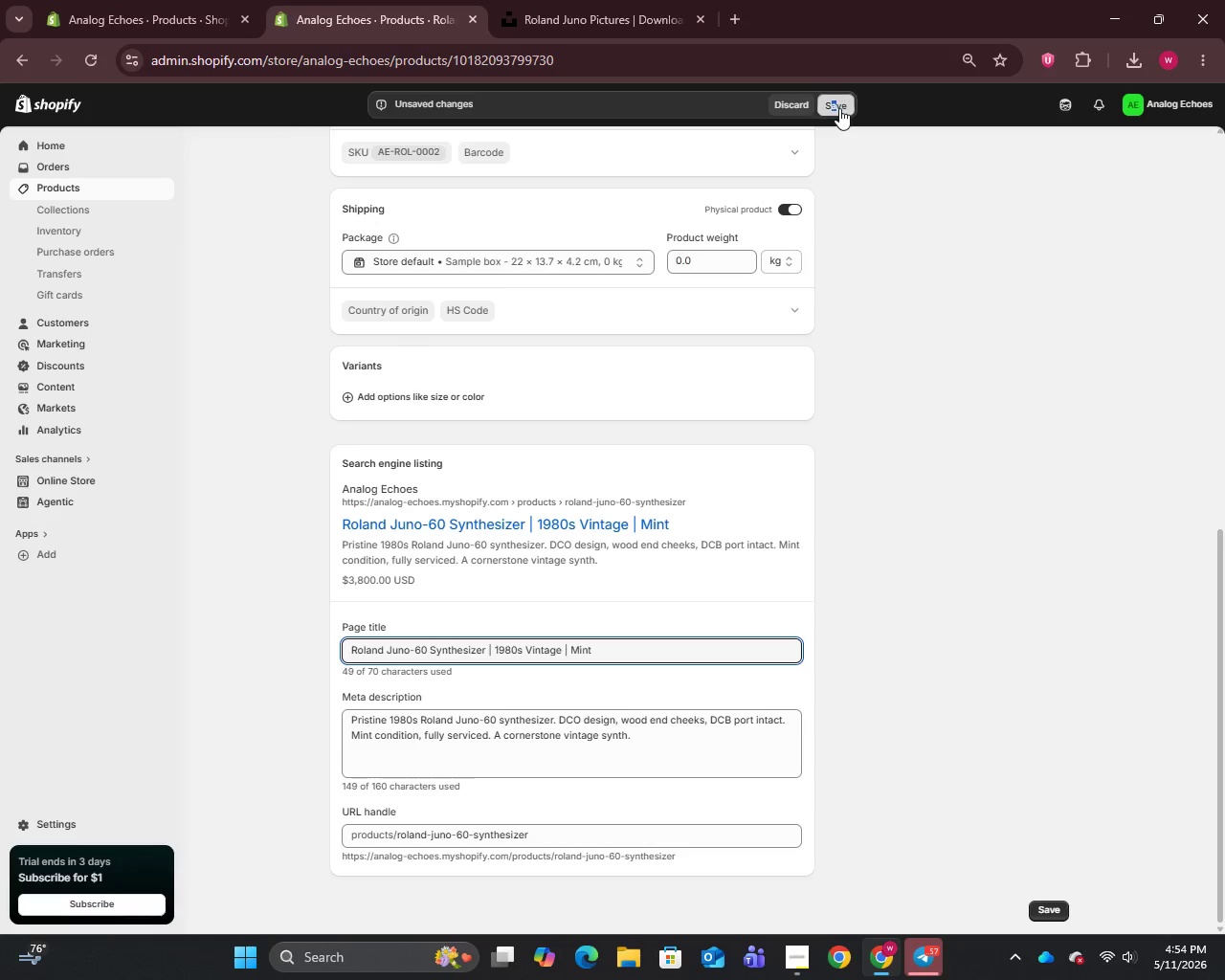 
double_click([839, 108])
 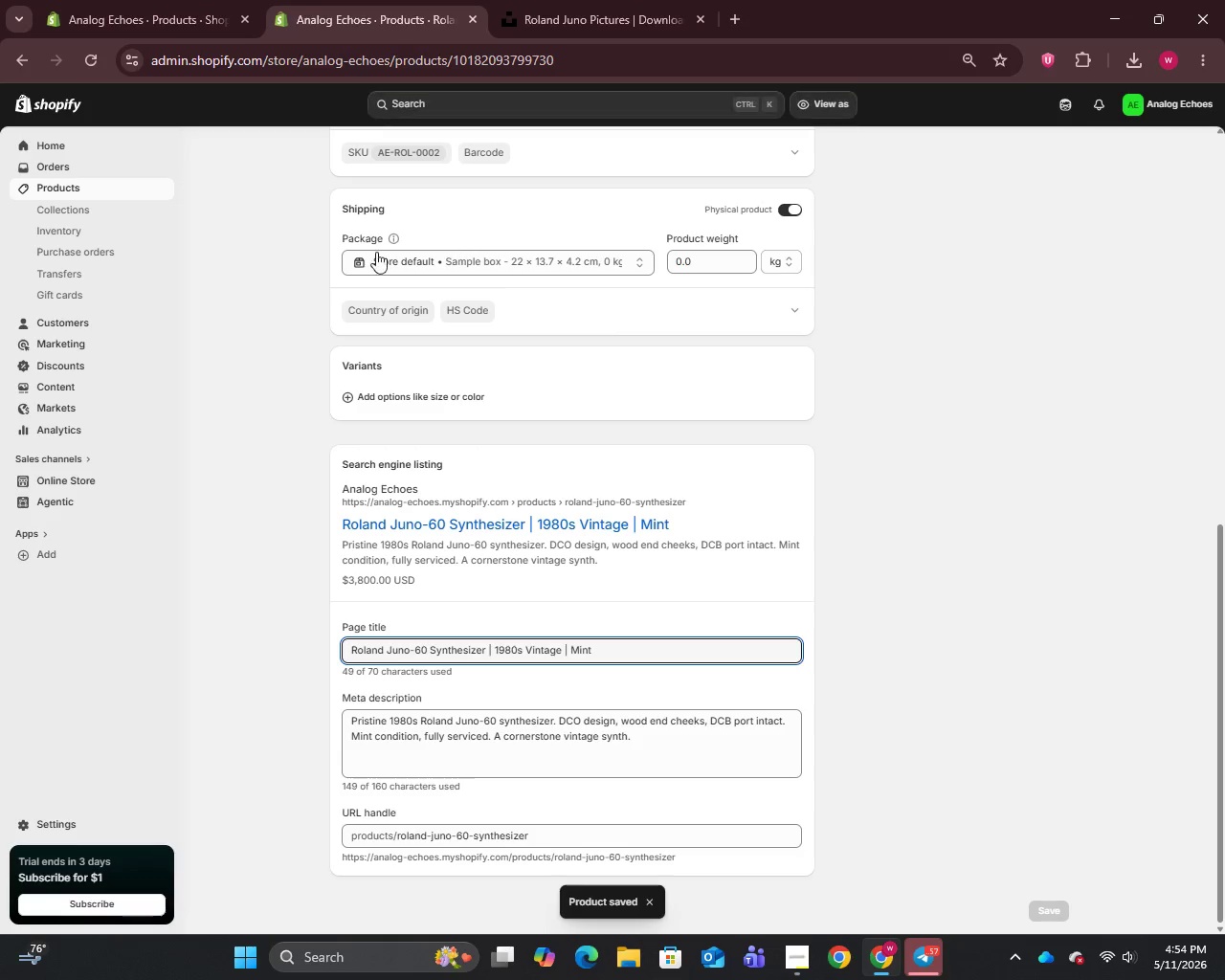 
wait(6.3)
 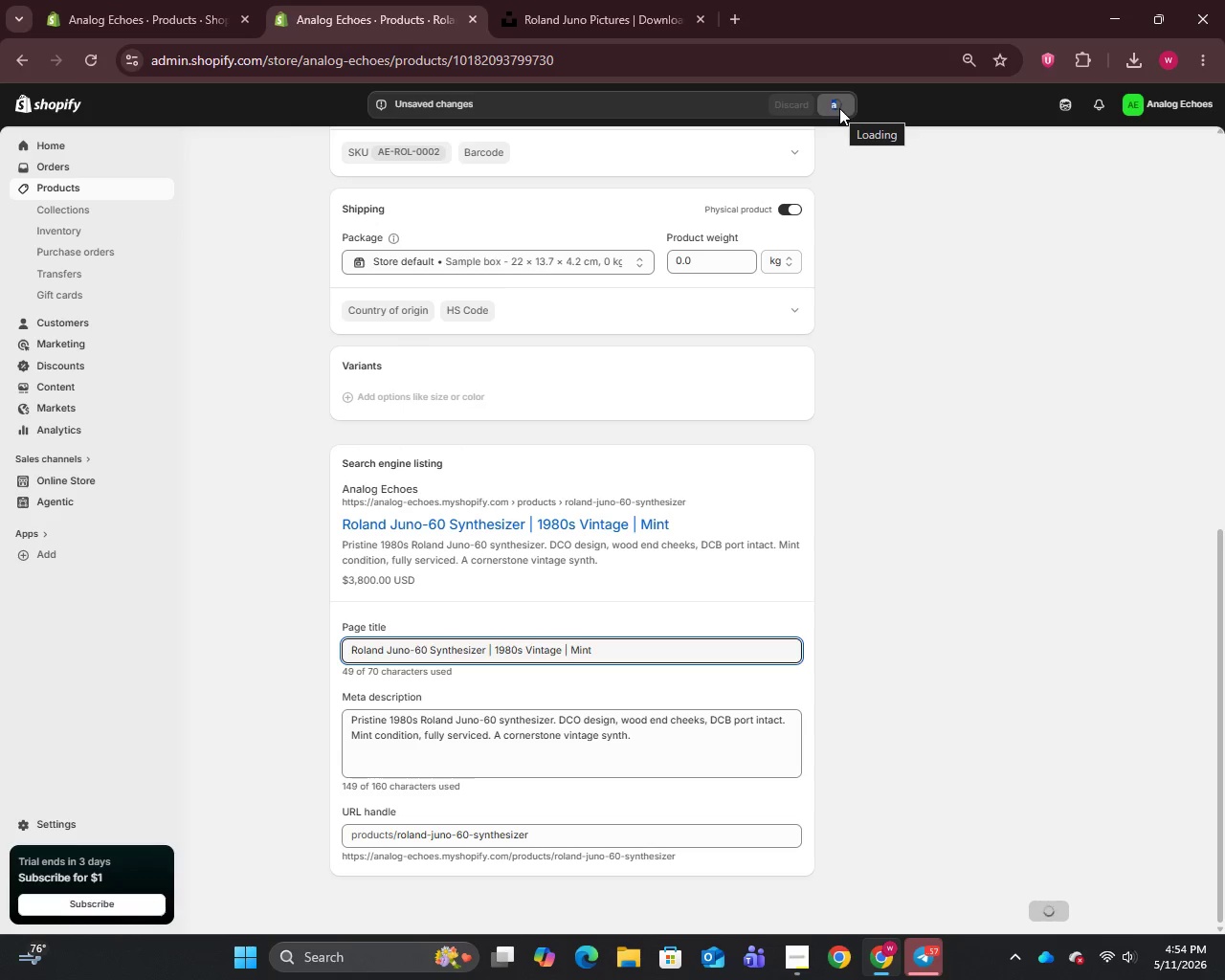 
left_click([58, 185])
 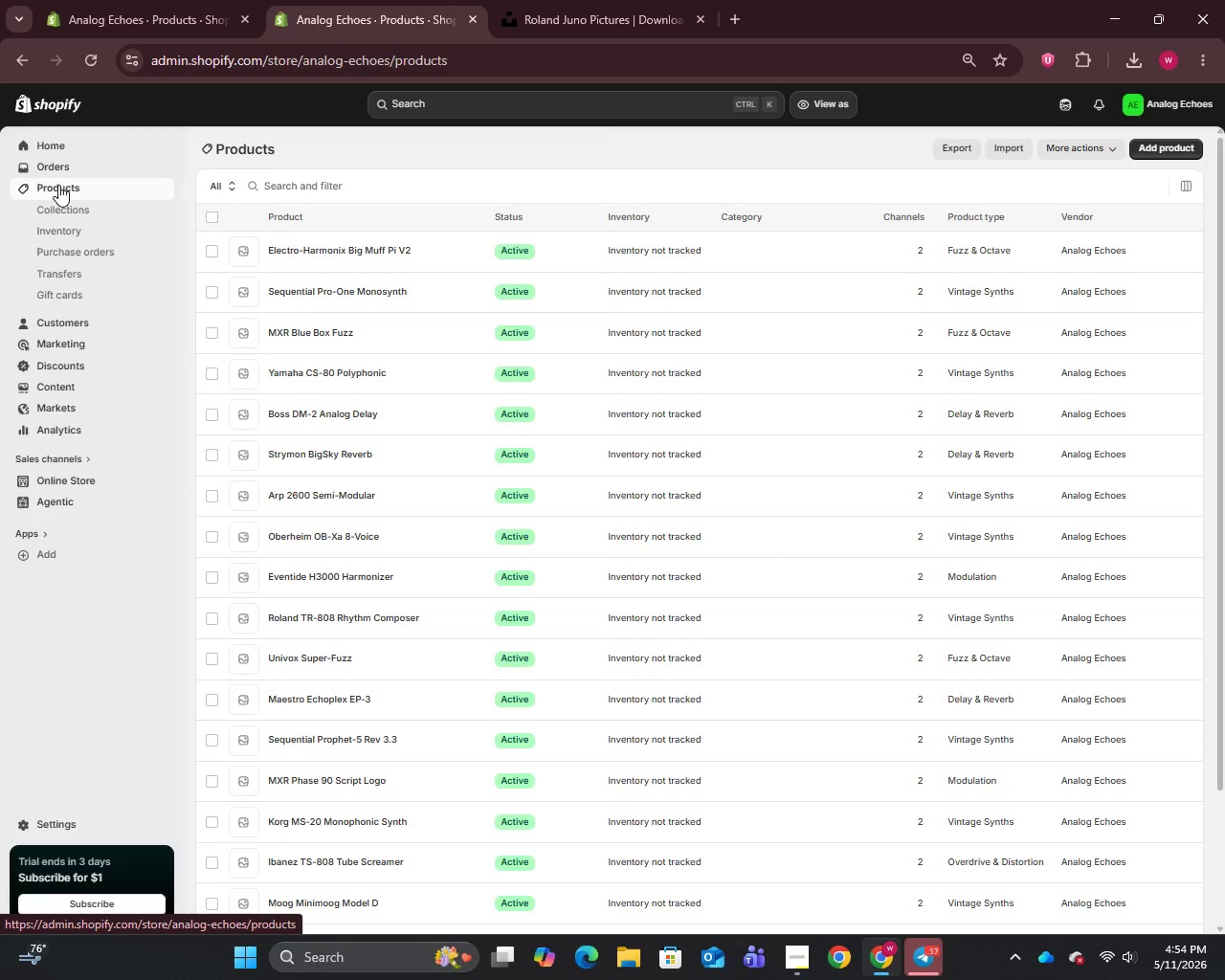 
scroll: coordinate [514, 508], scroll_direction: down, amount: 7.0
 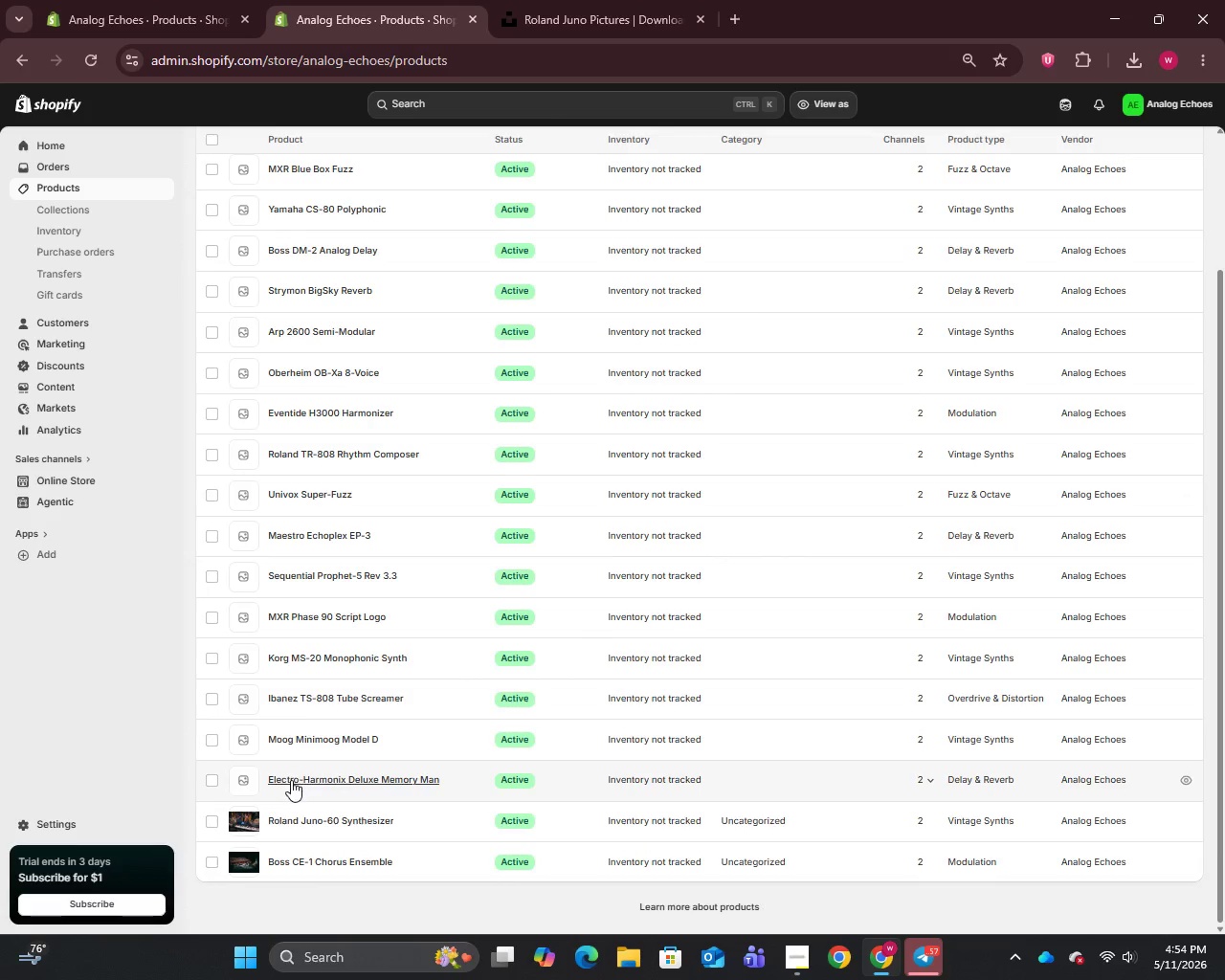 
left_click([291, 780])
 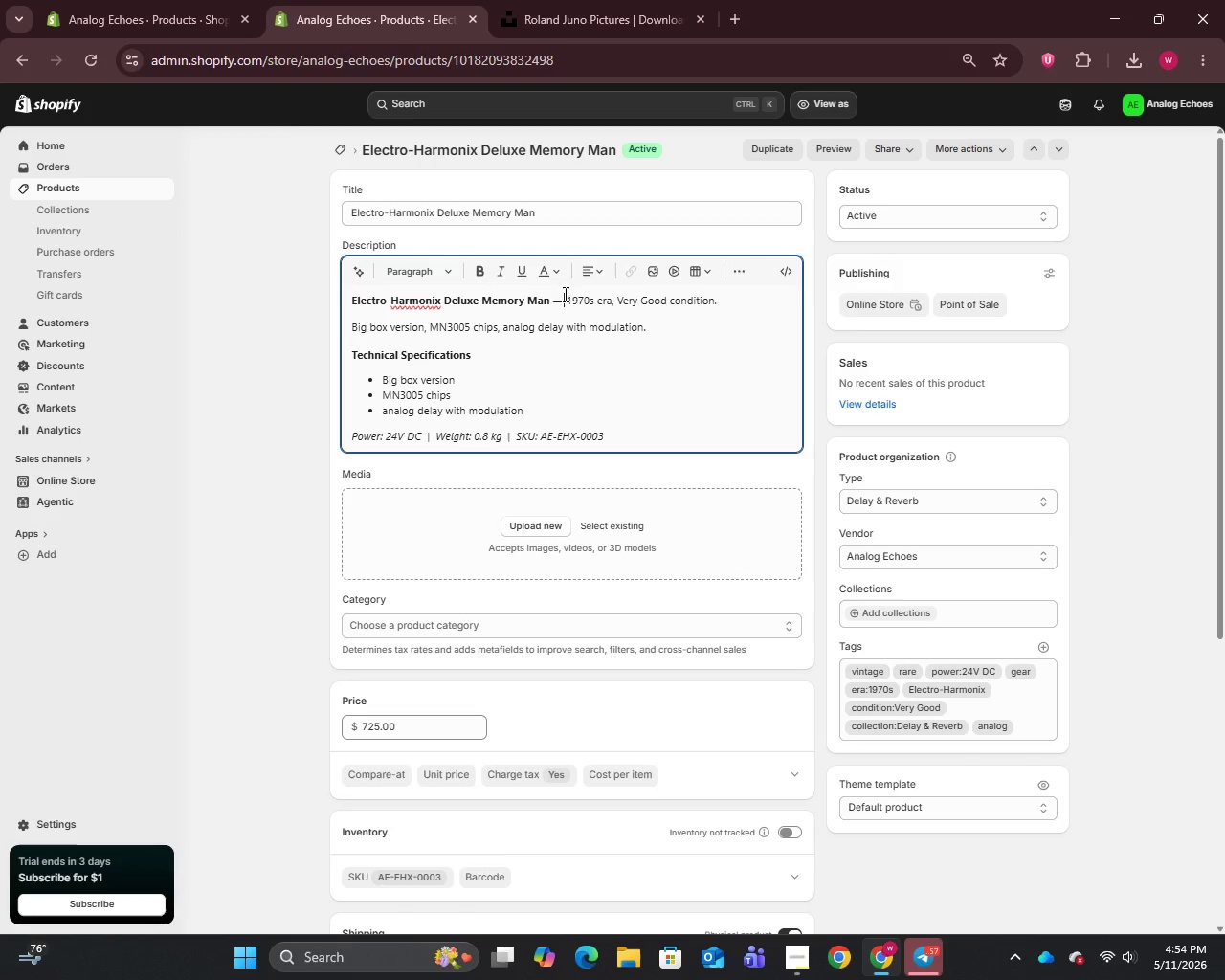 
wait(6.64)
 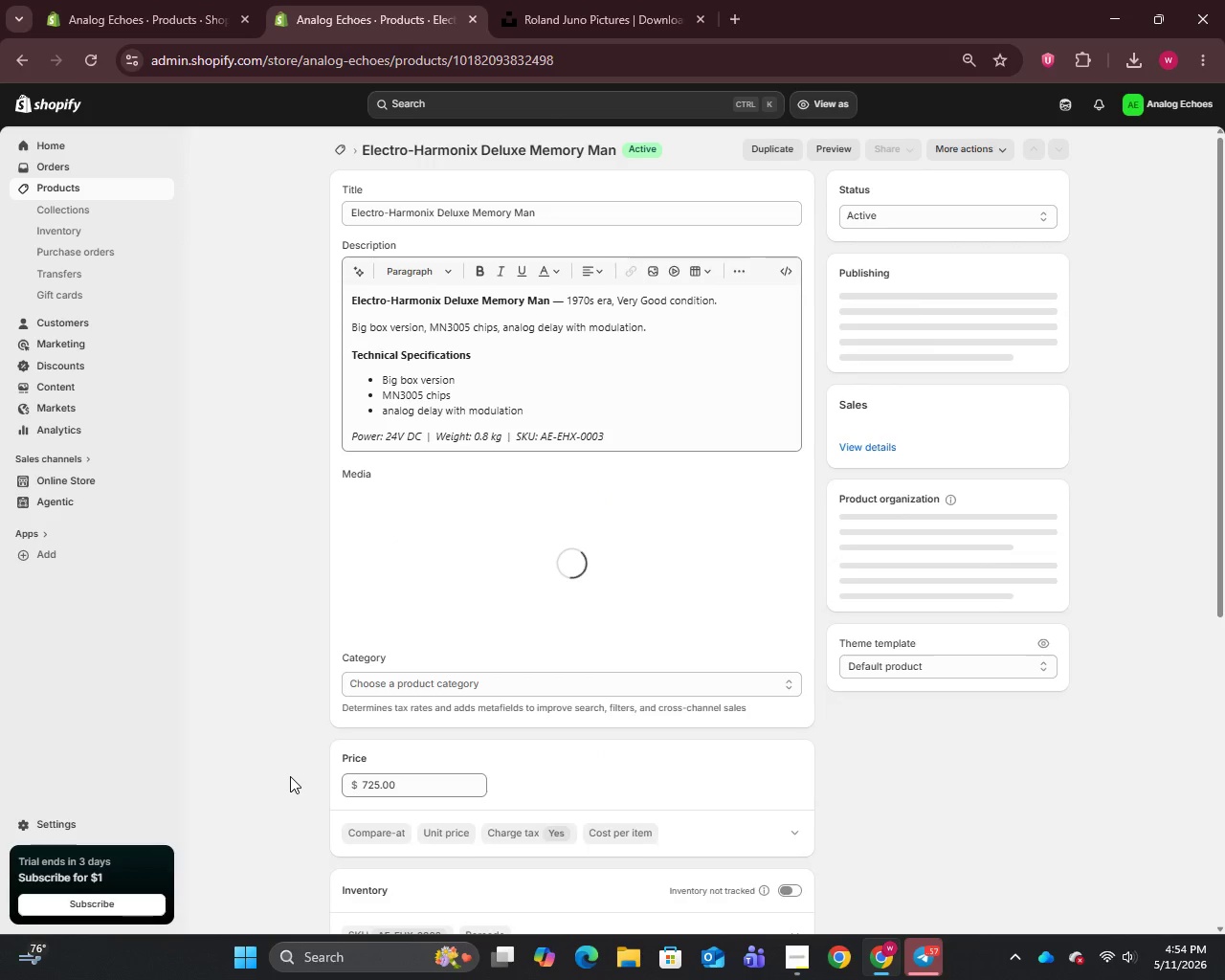 
key(Backspace)
 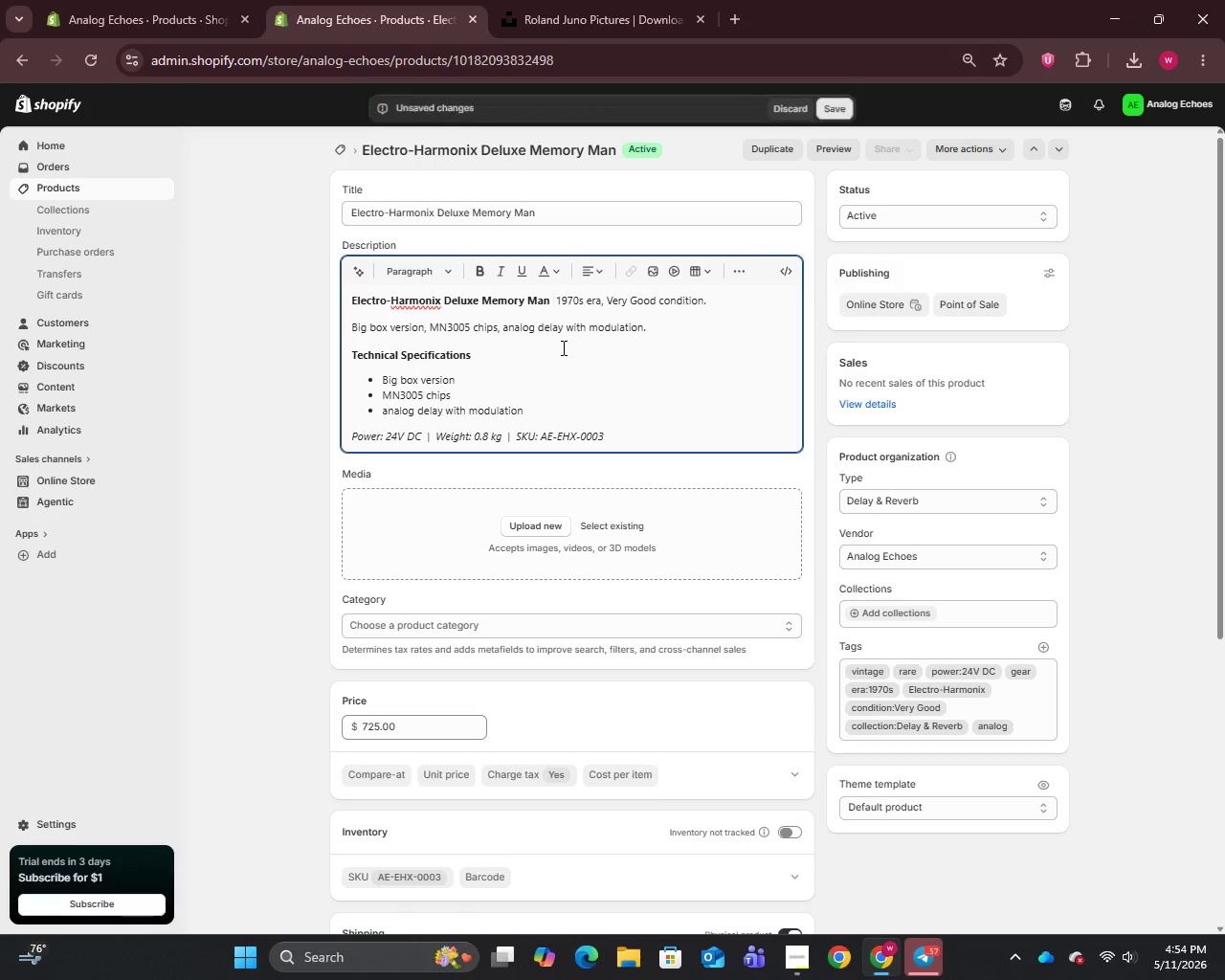 
key(Minus)
 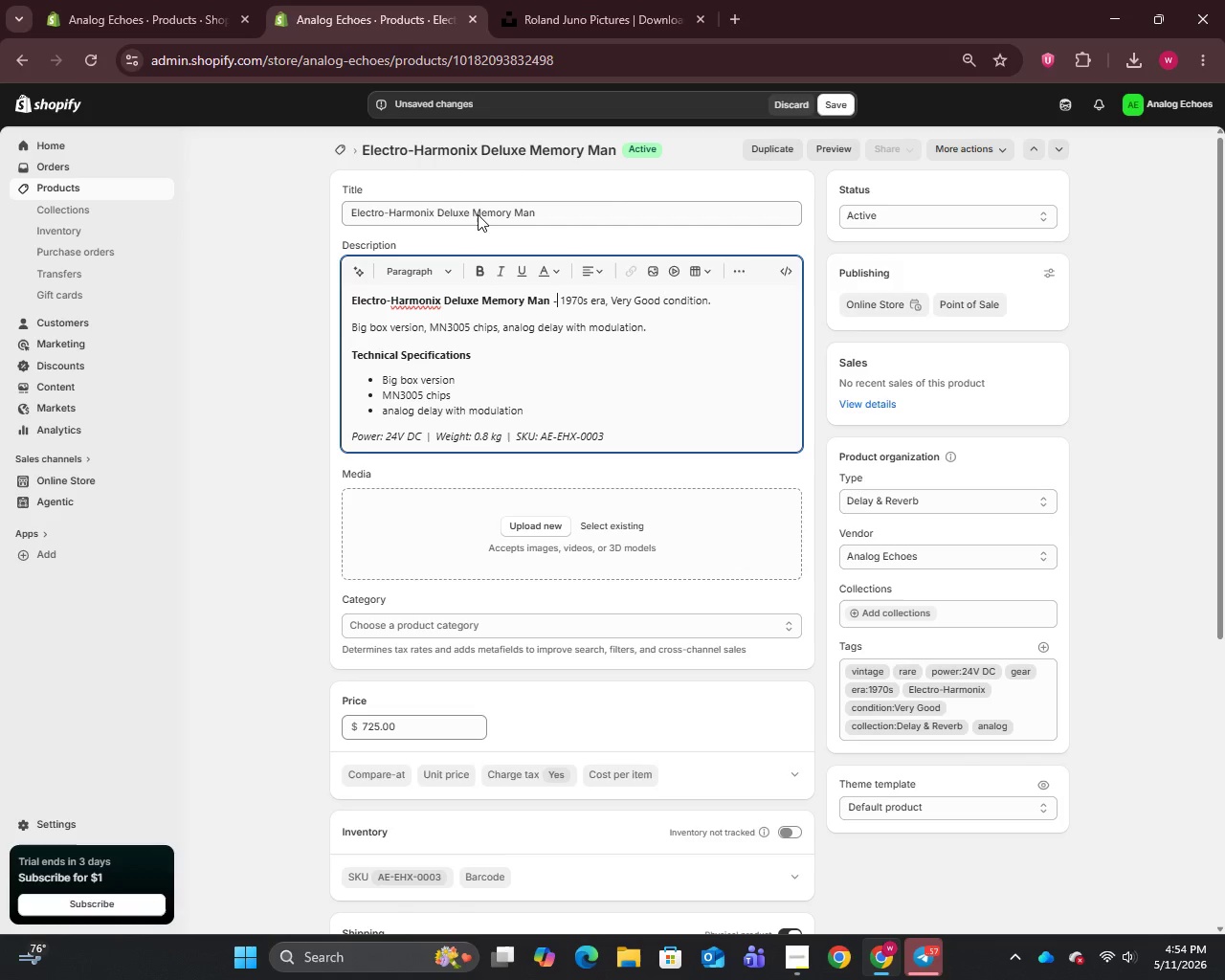 
left_click([532, 210])
 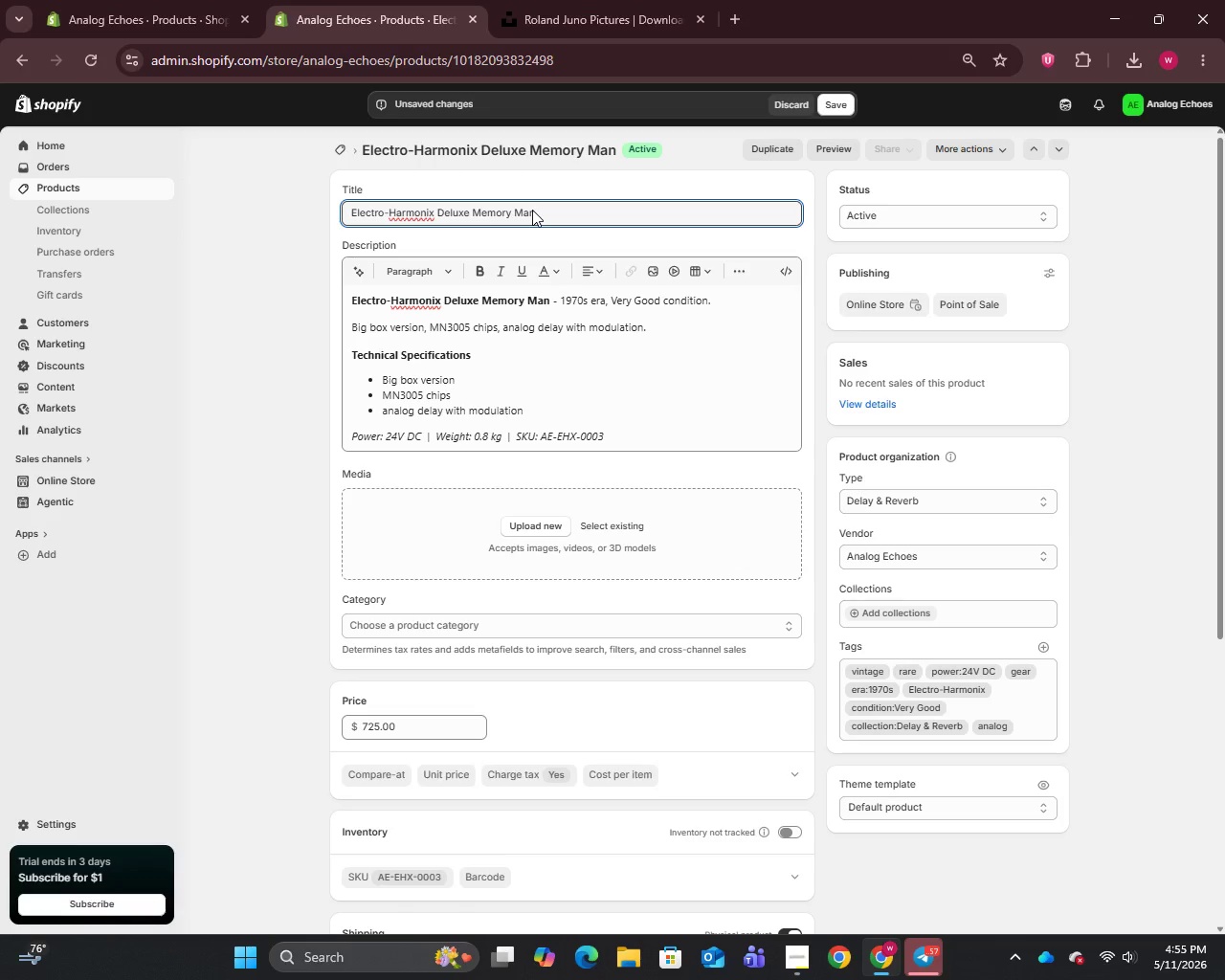 
key(Control+A)
 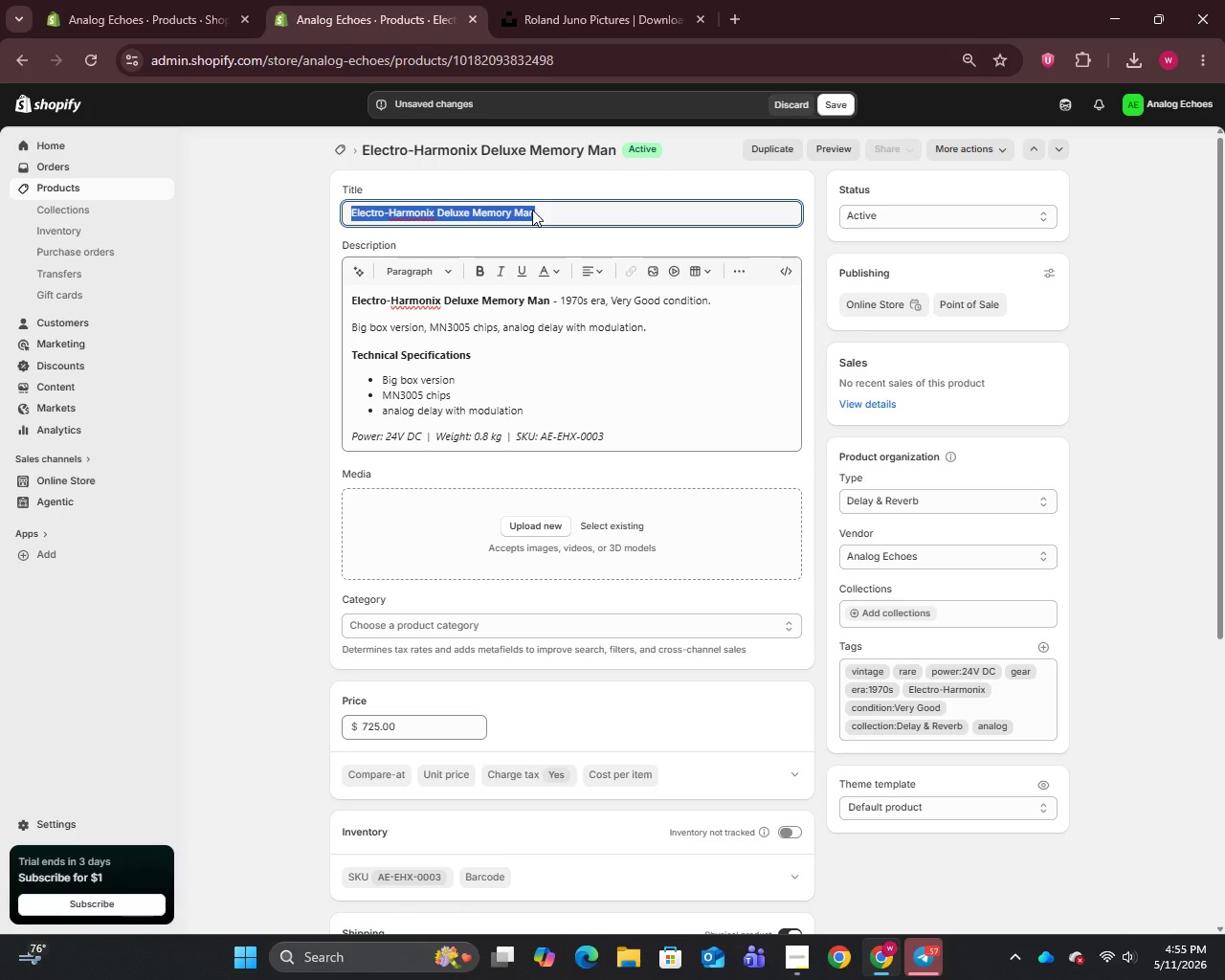 
key(Control+C)
 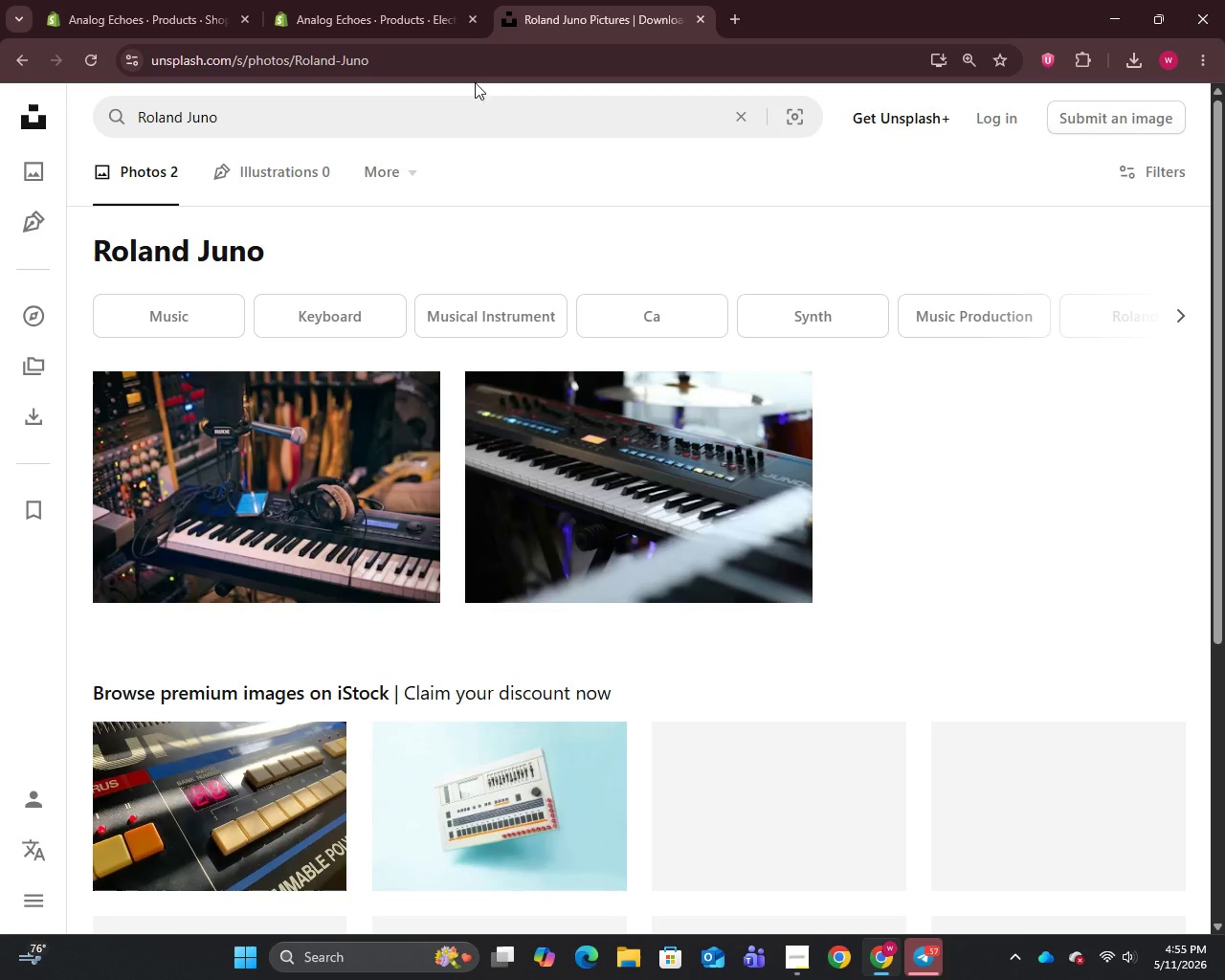 
left_click([455, 118])
 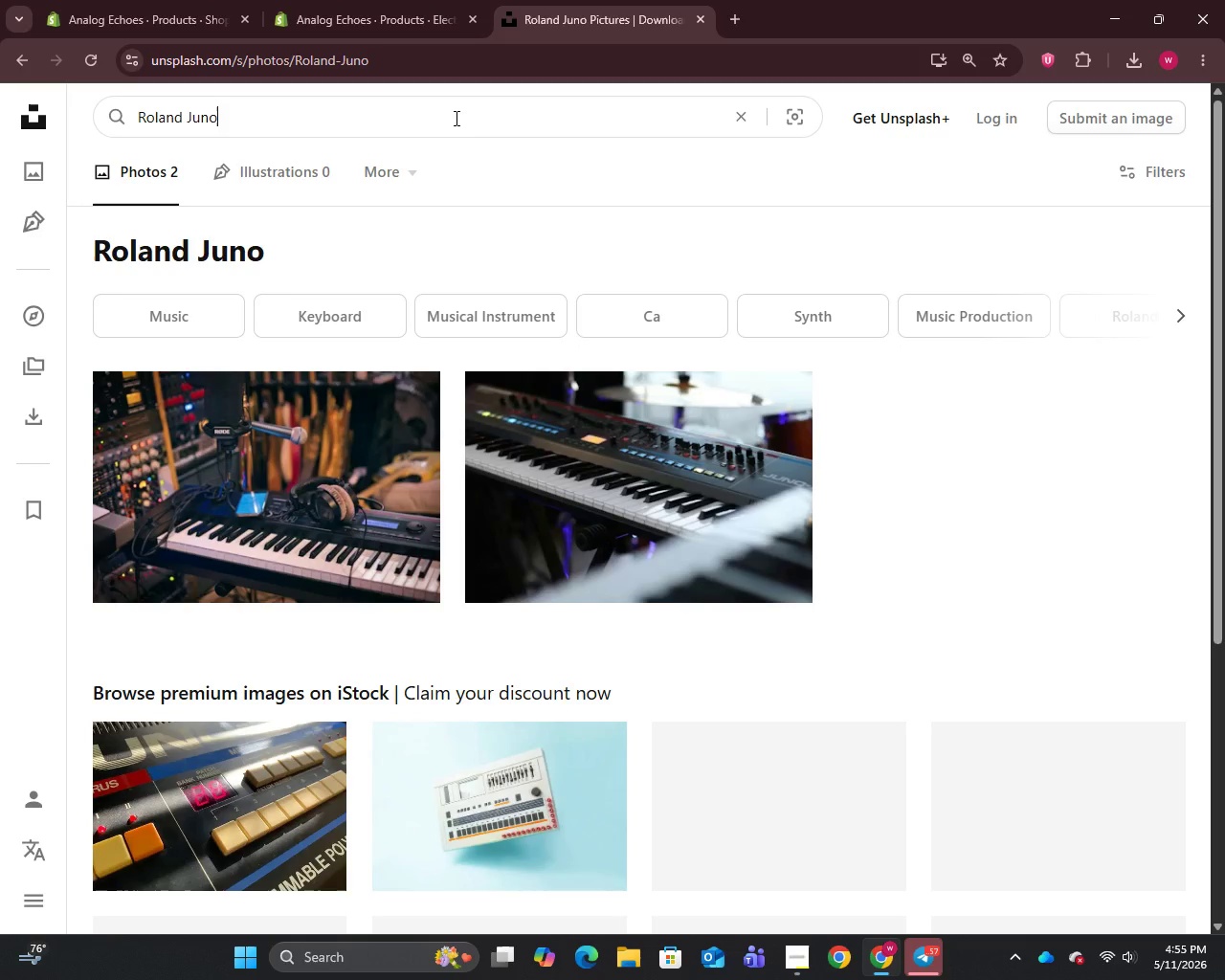 
key(Control+A)
 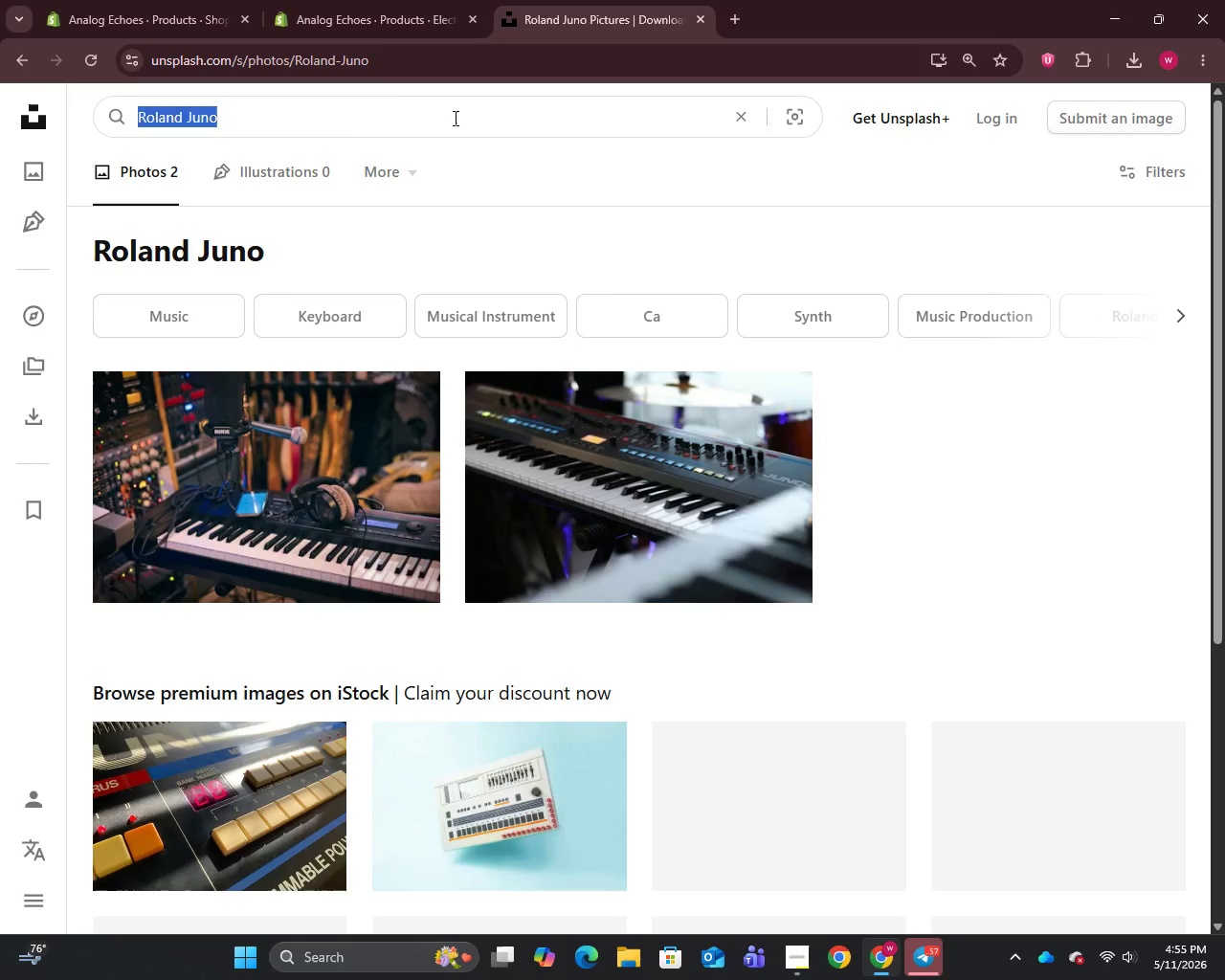 
key(Control+V)
 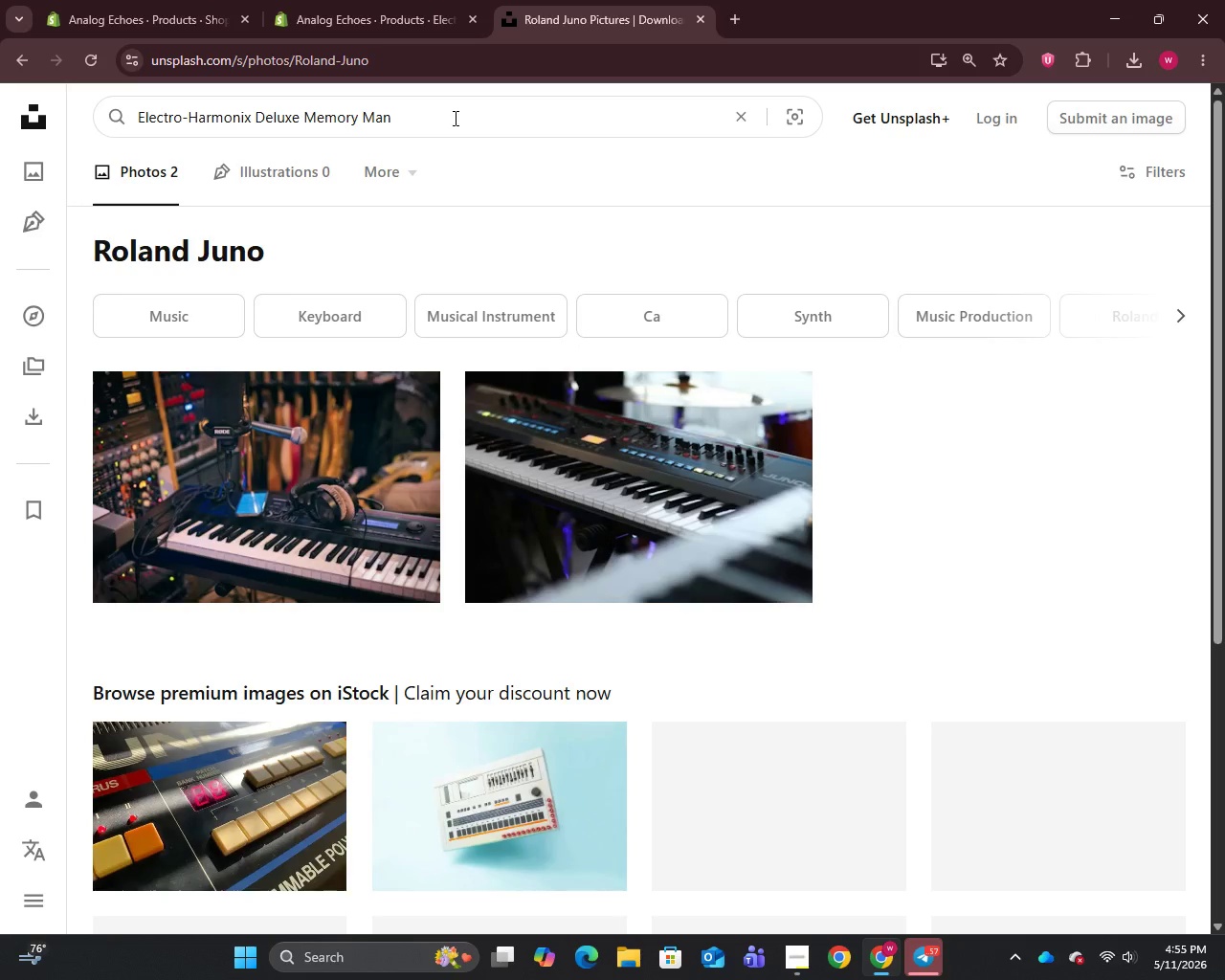 
key(Enter)
 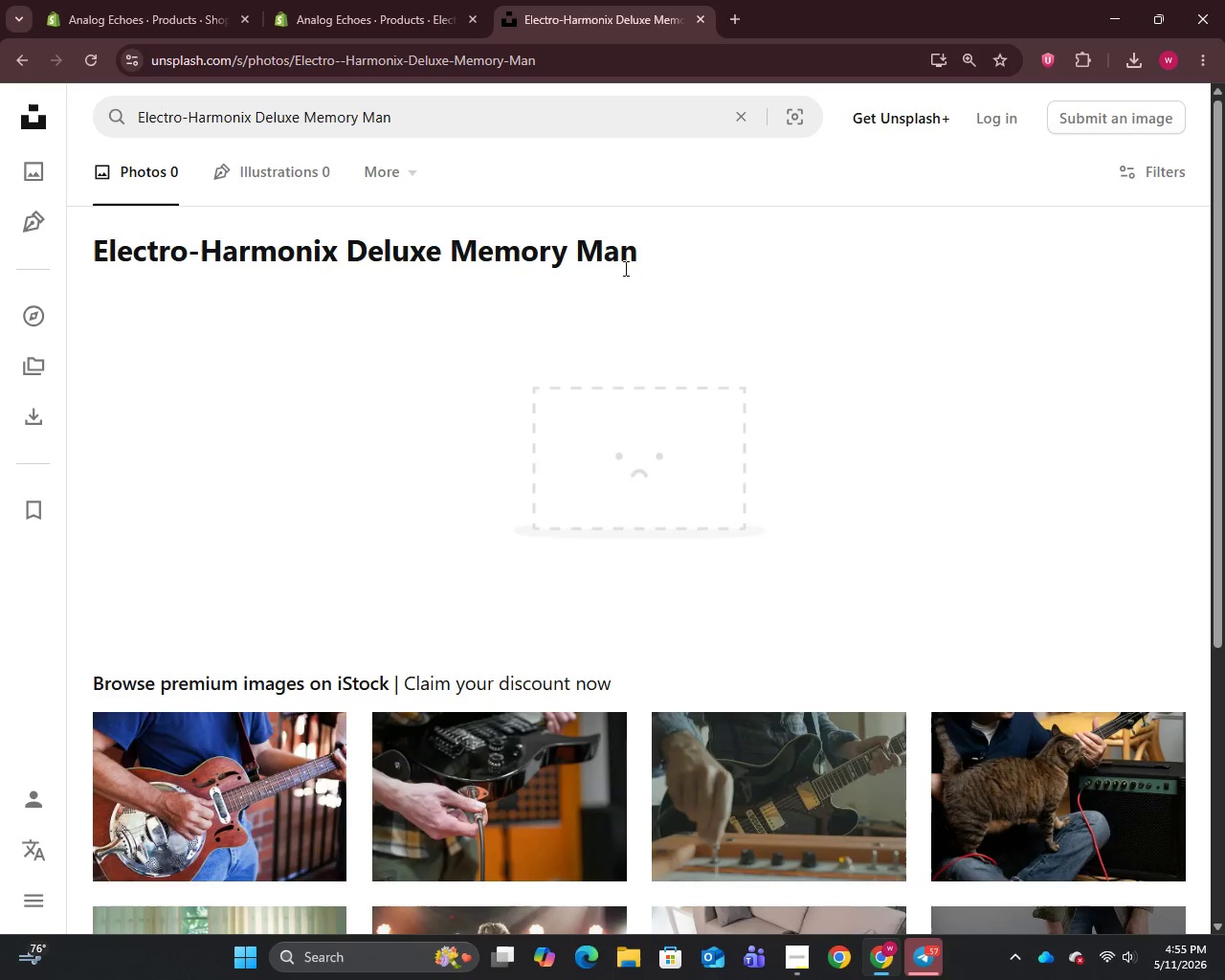 
scroll: coordinate [634, 282], scroll_direction: down, amount: 3.0
 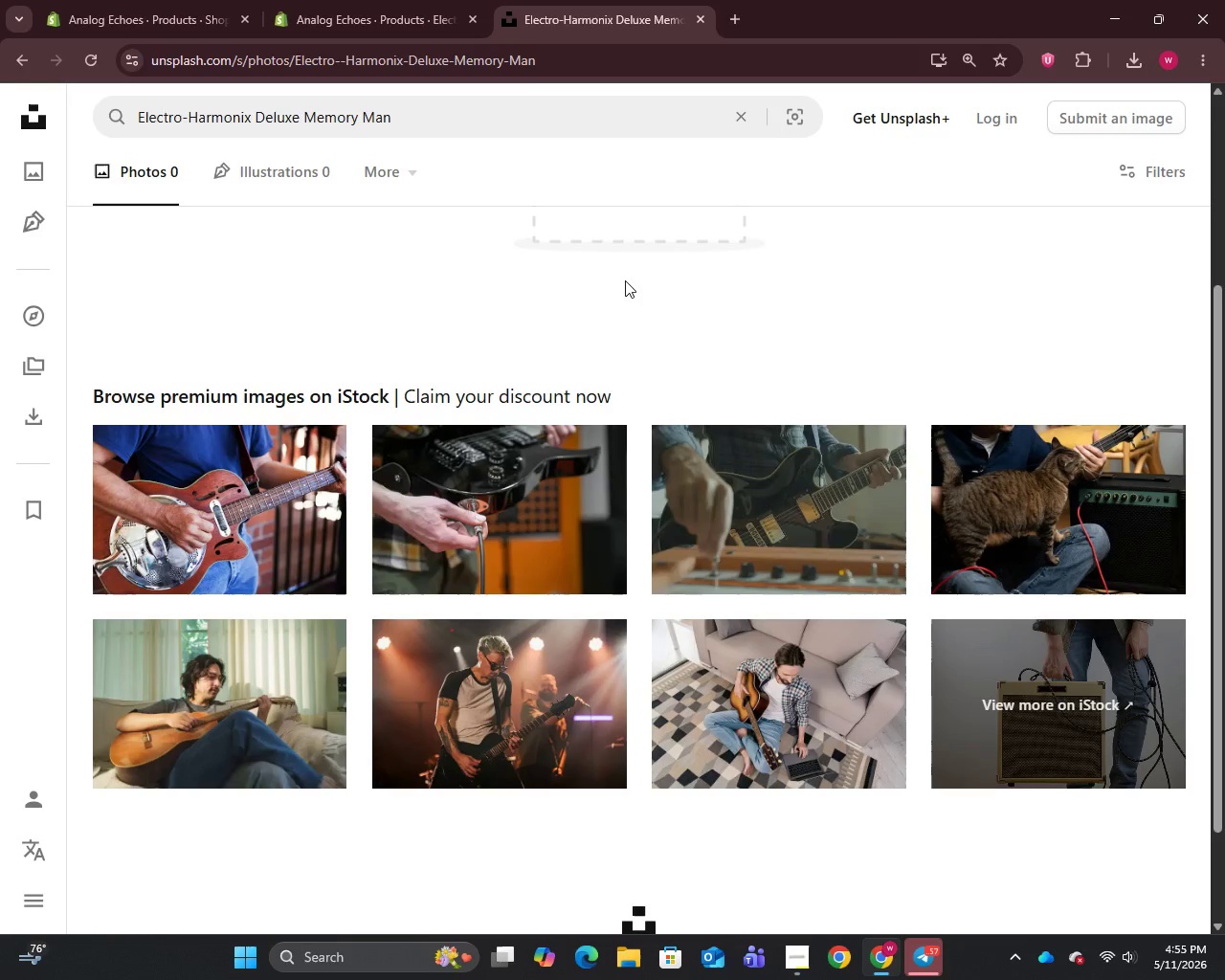 
mouse_move([643, 498])
 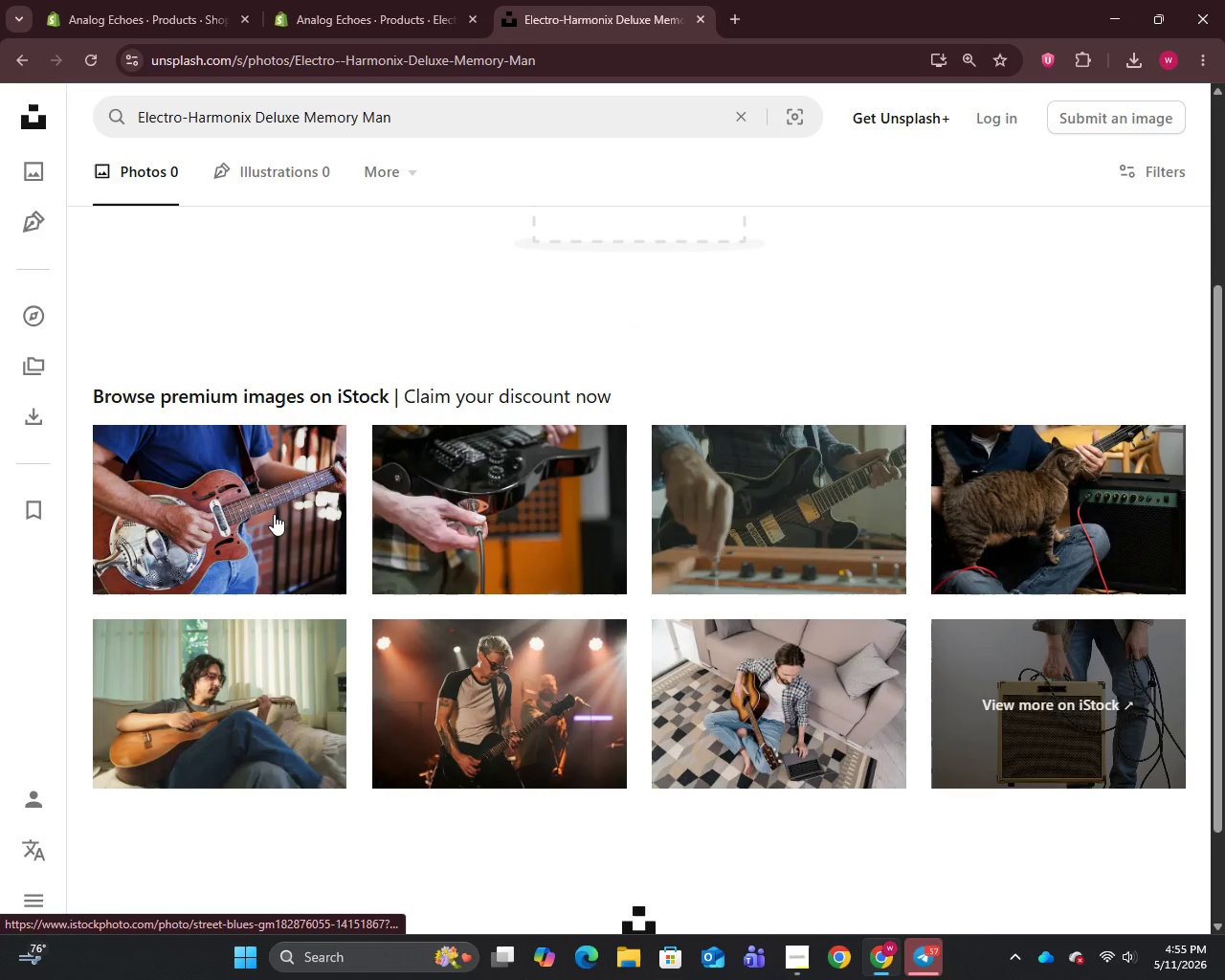 
right_click([273, 514])
 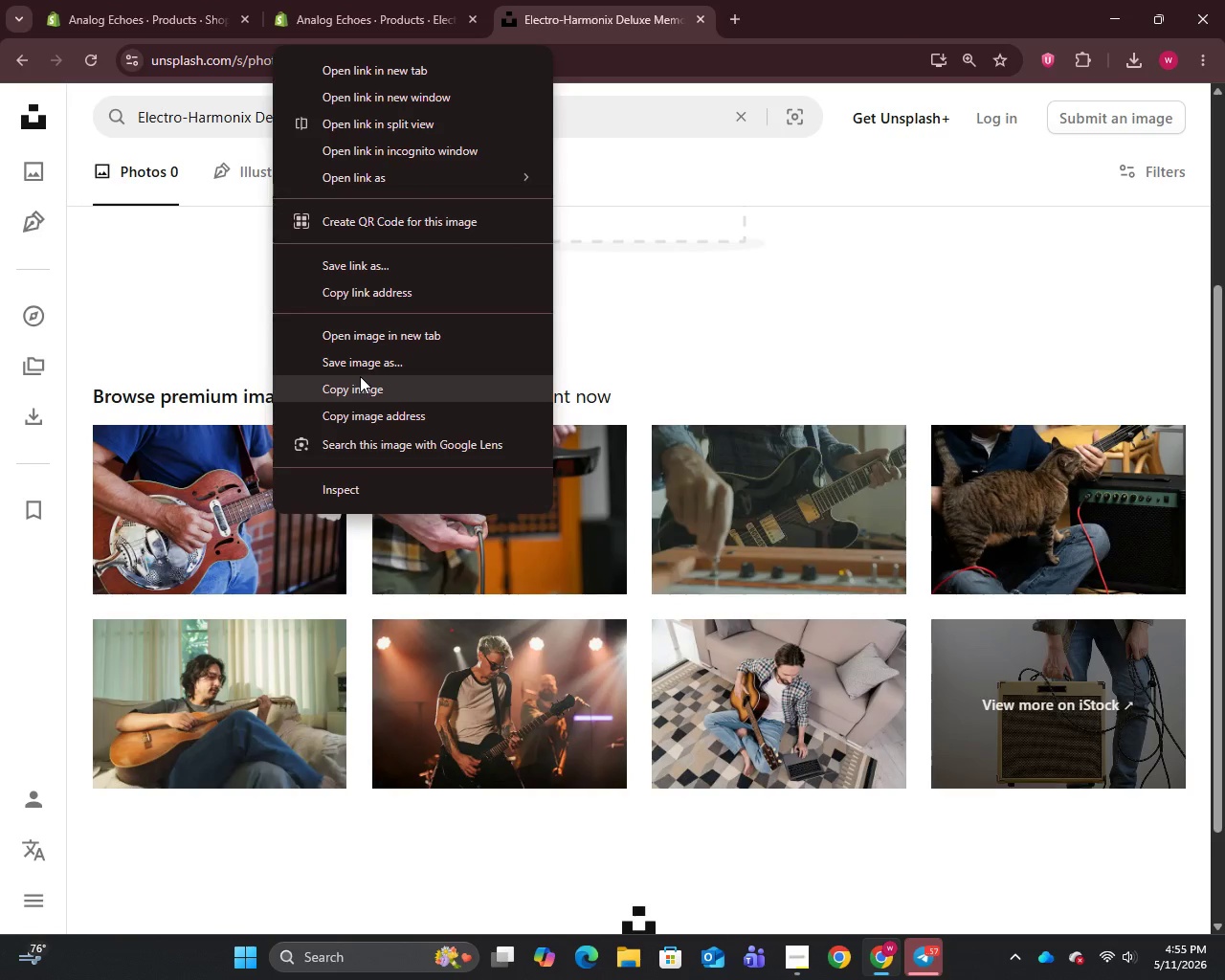 
left_click([360, 368])
 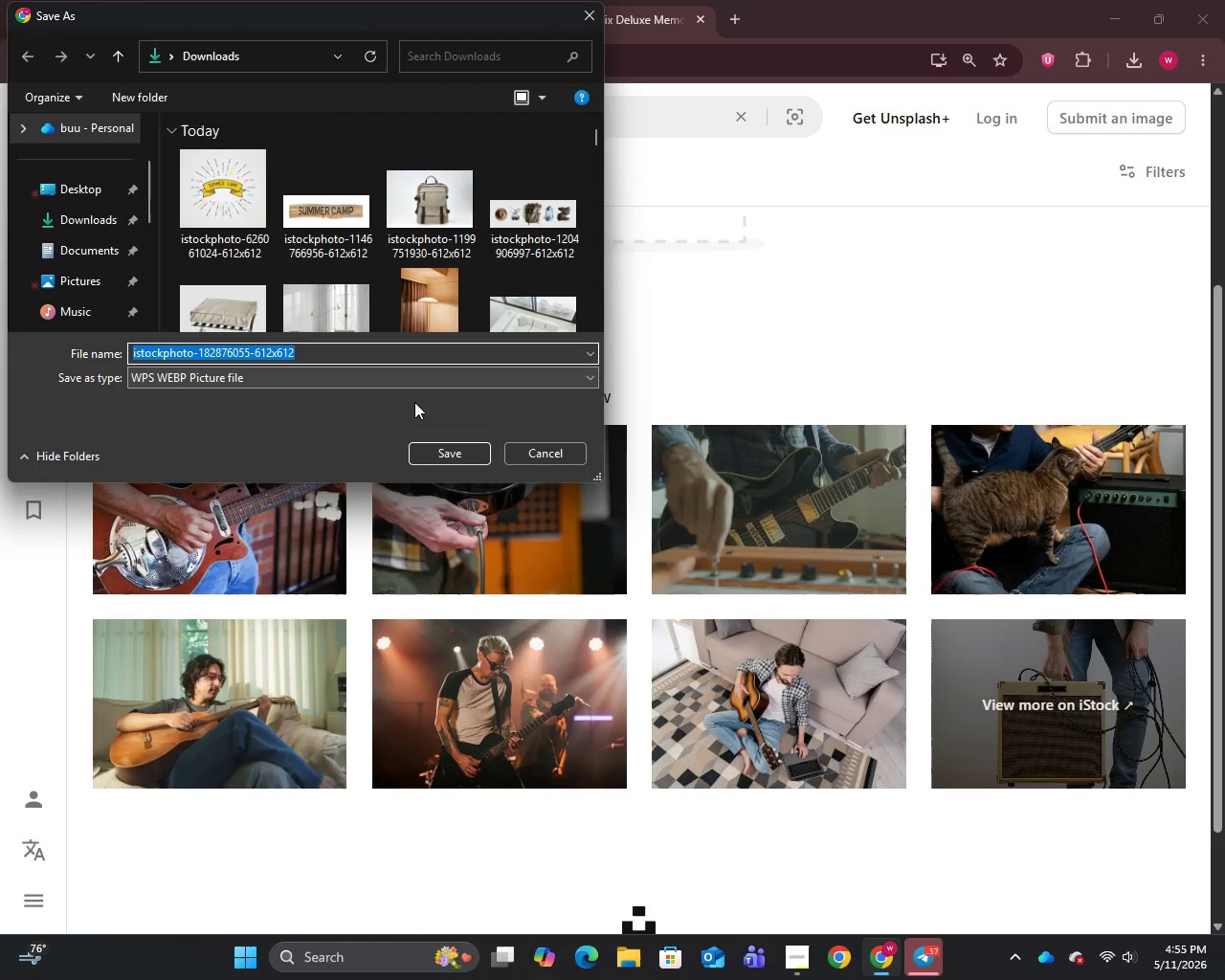 
left_click([443, 450])
 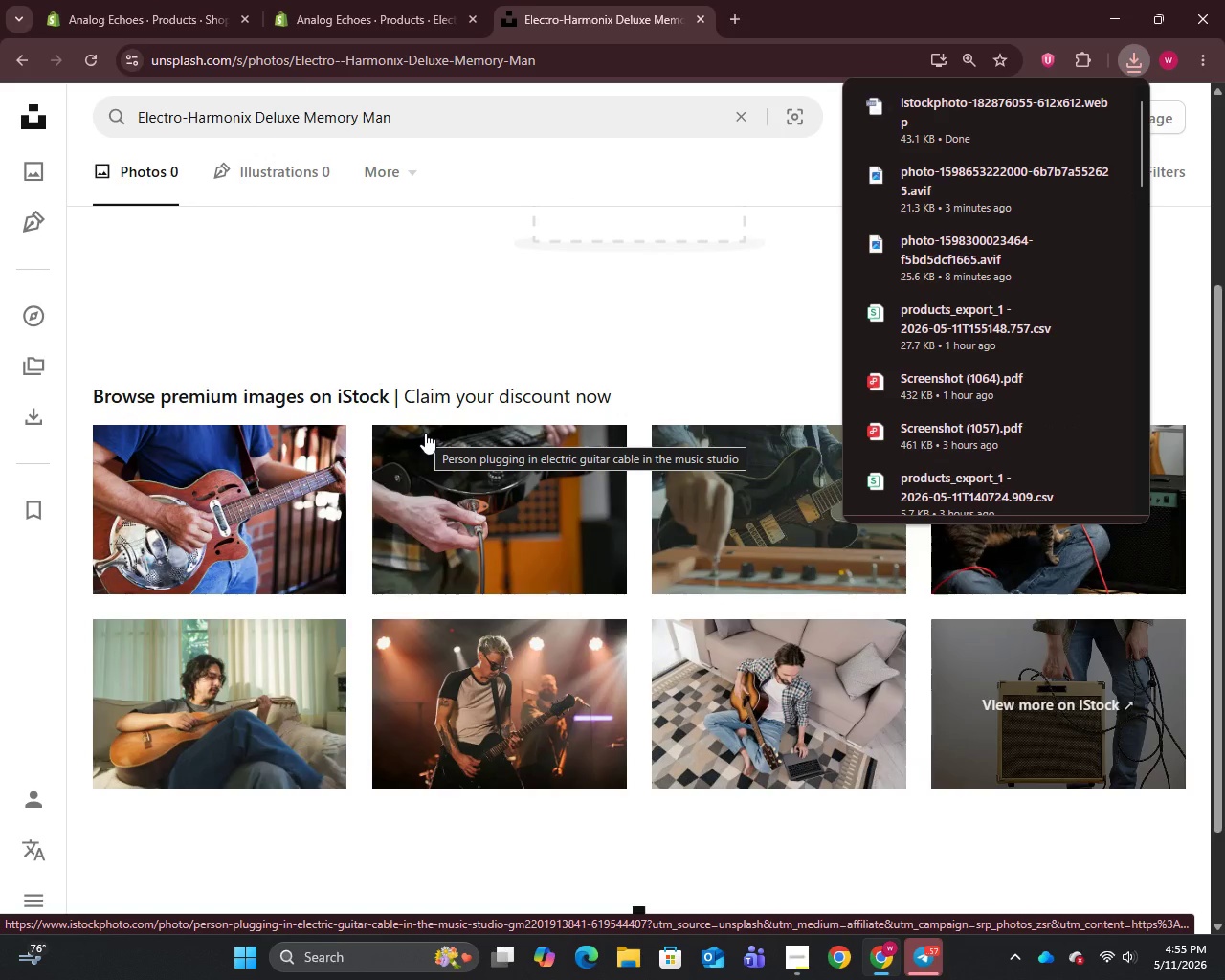 
left_click([334, 35])
 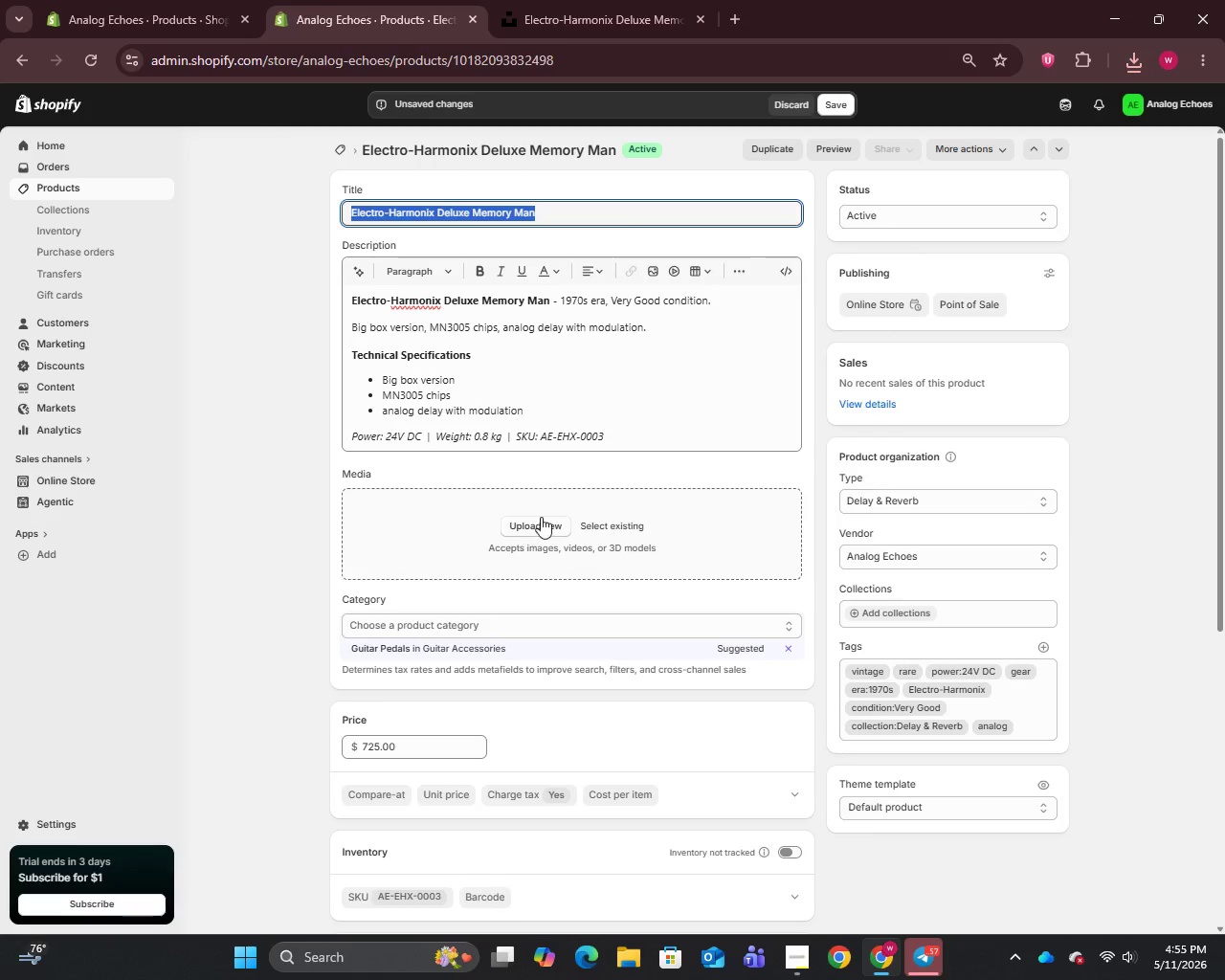 
left_click([537, 519])
 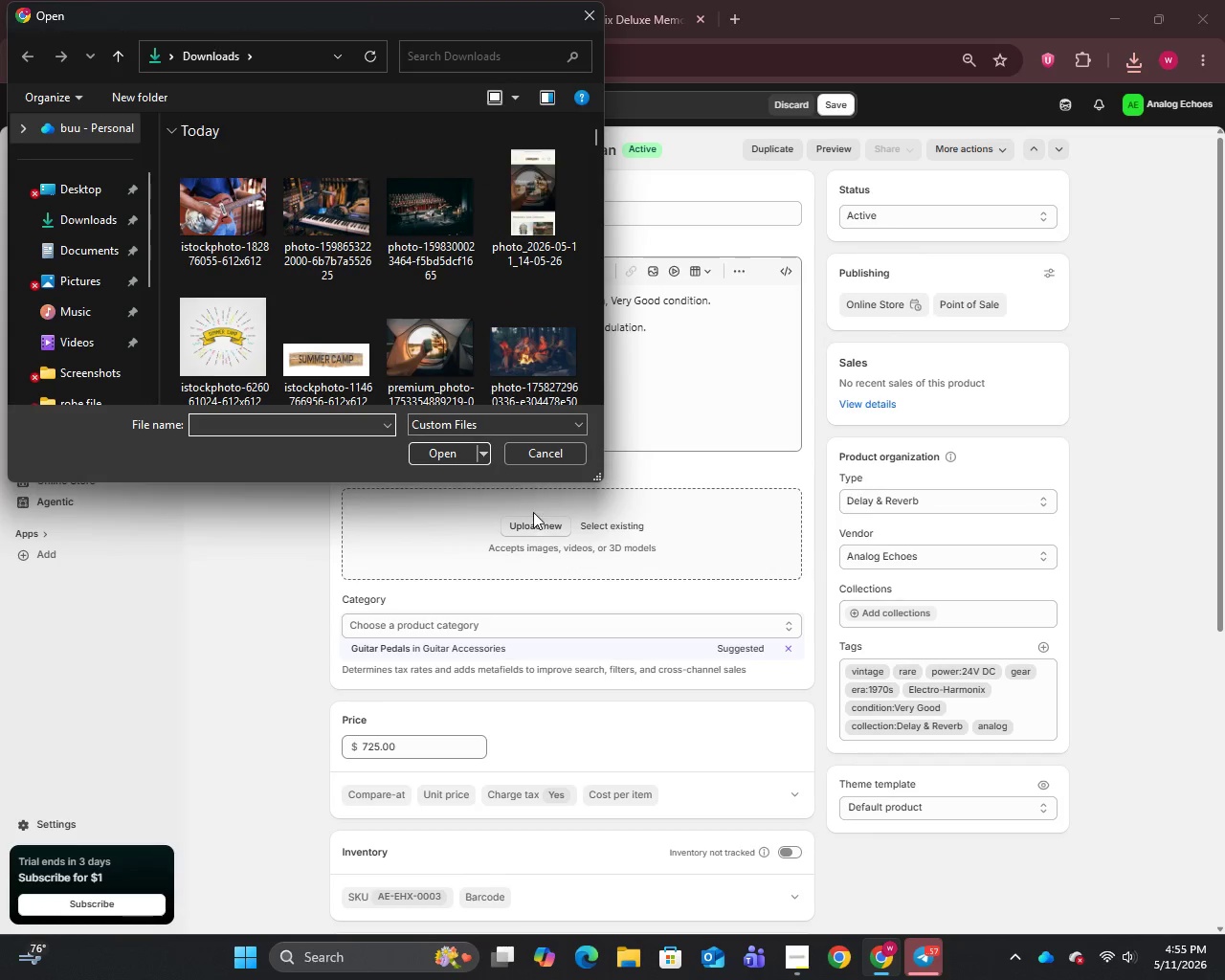 
left_click([230, 213])
 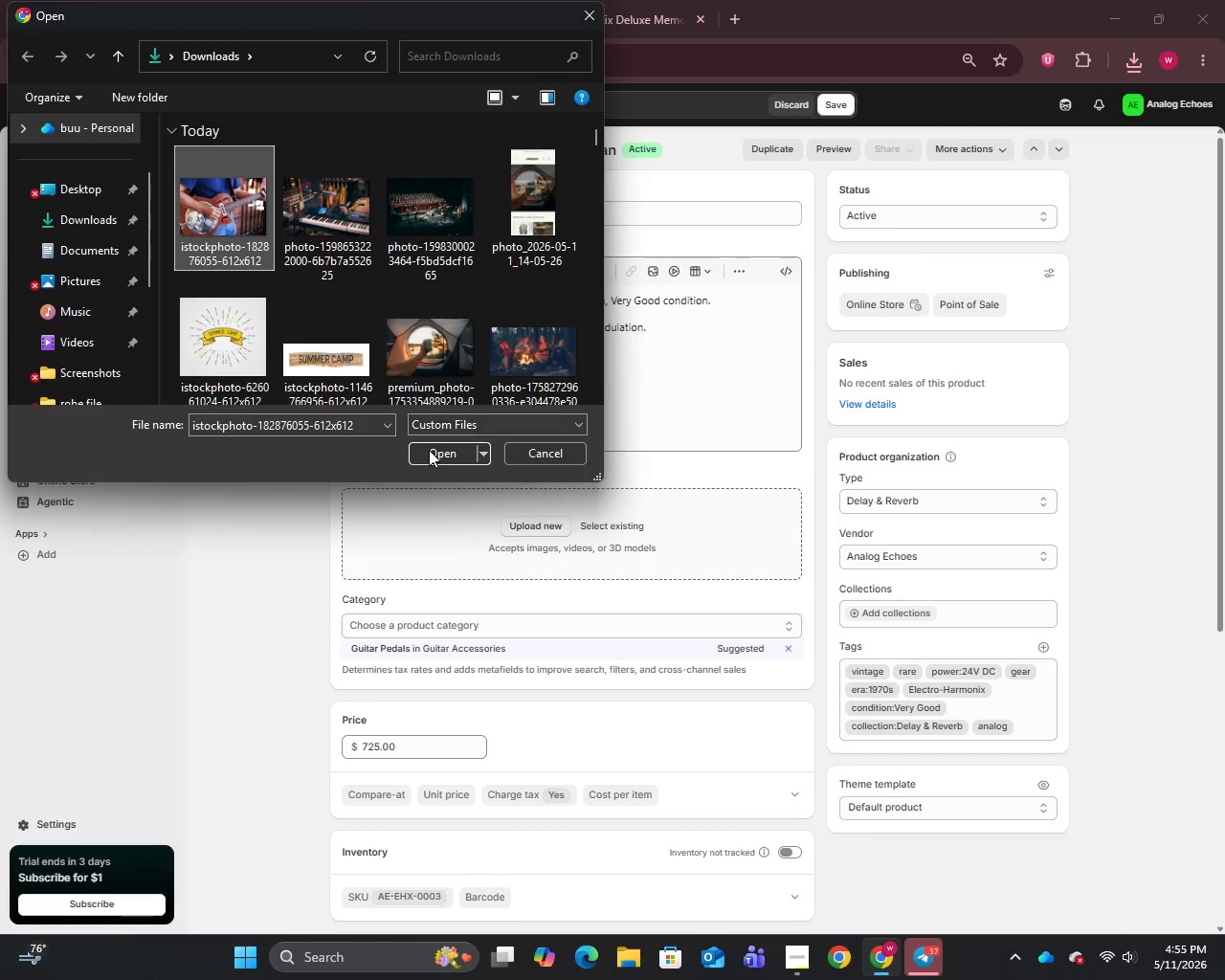 
left_click([429, 450])
 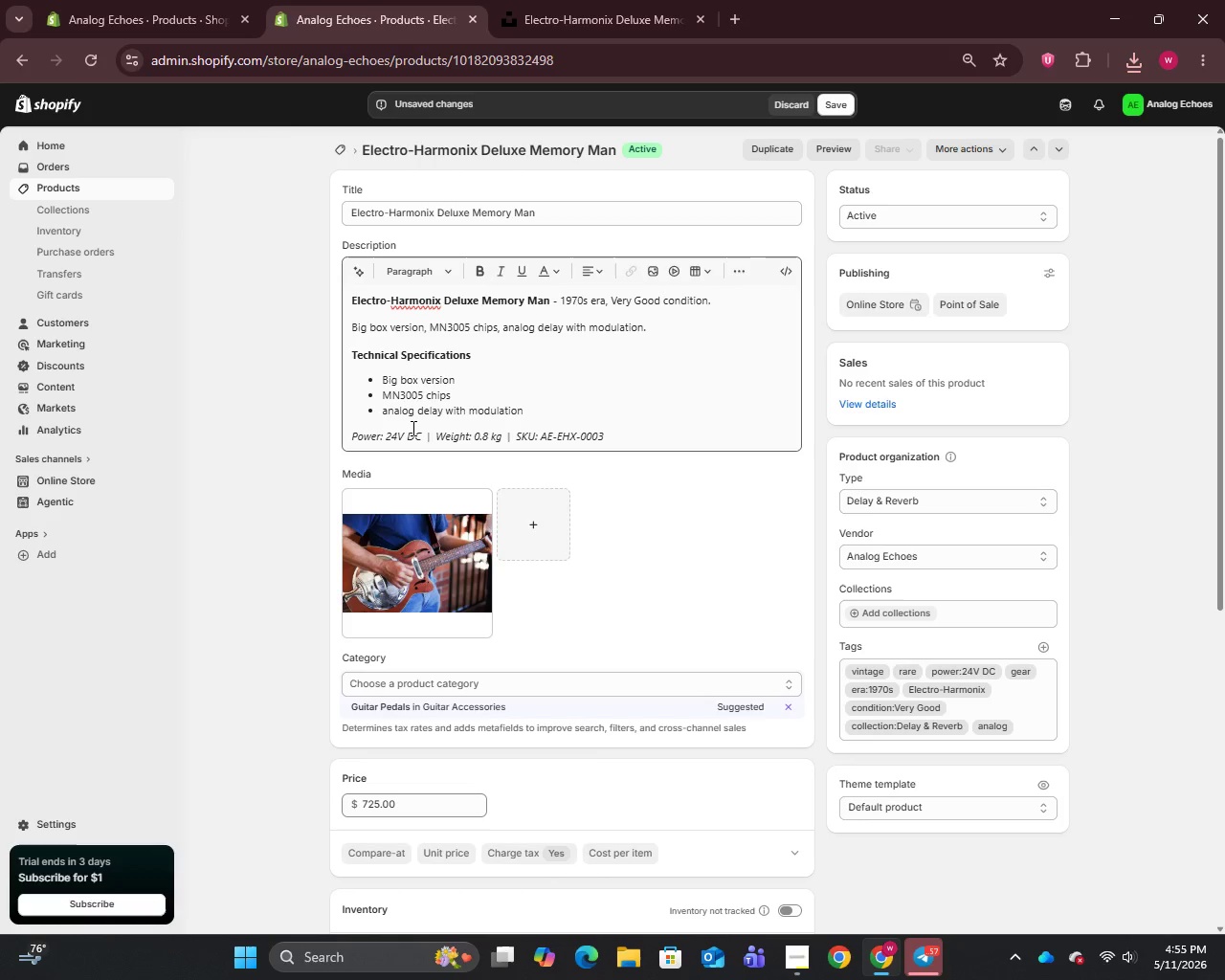 
wait(16.45)
 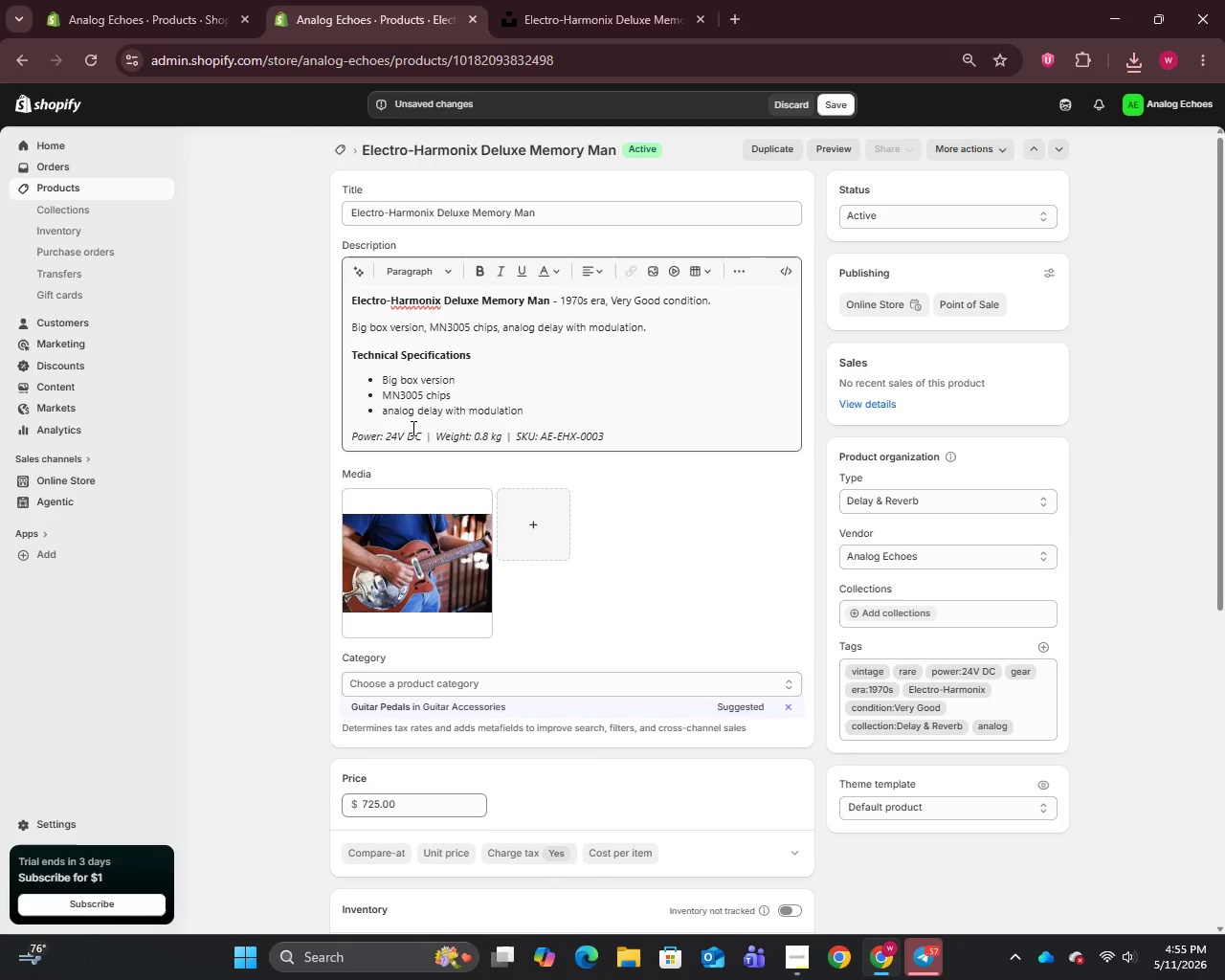 
left_click([399, 573])
 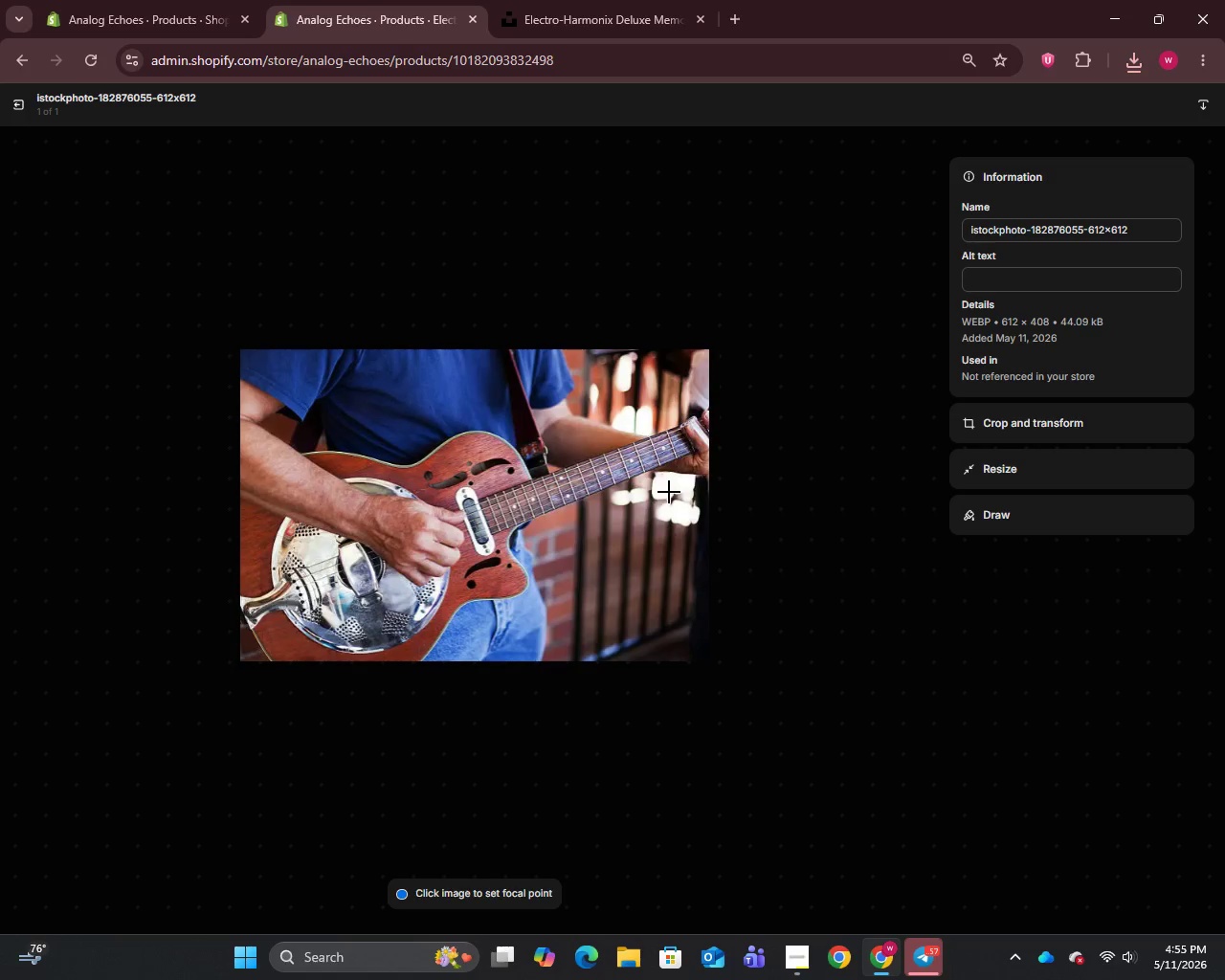 
left_click([993, 234])
 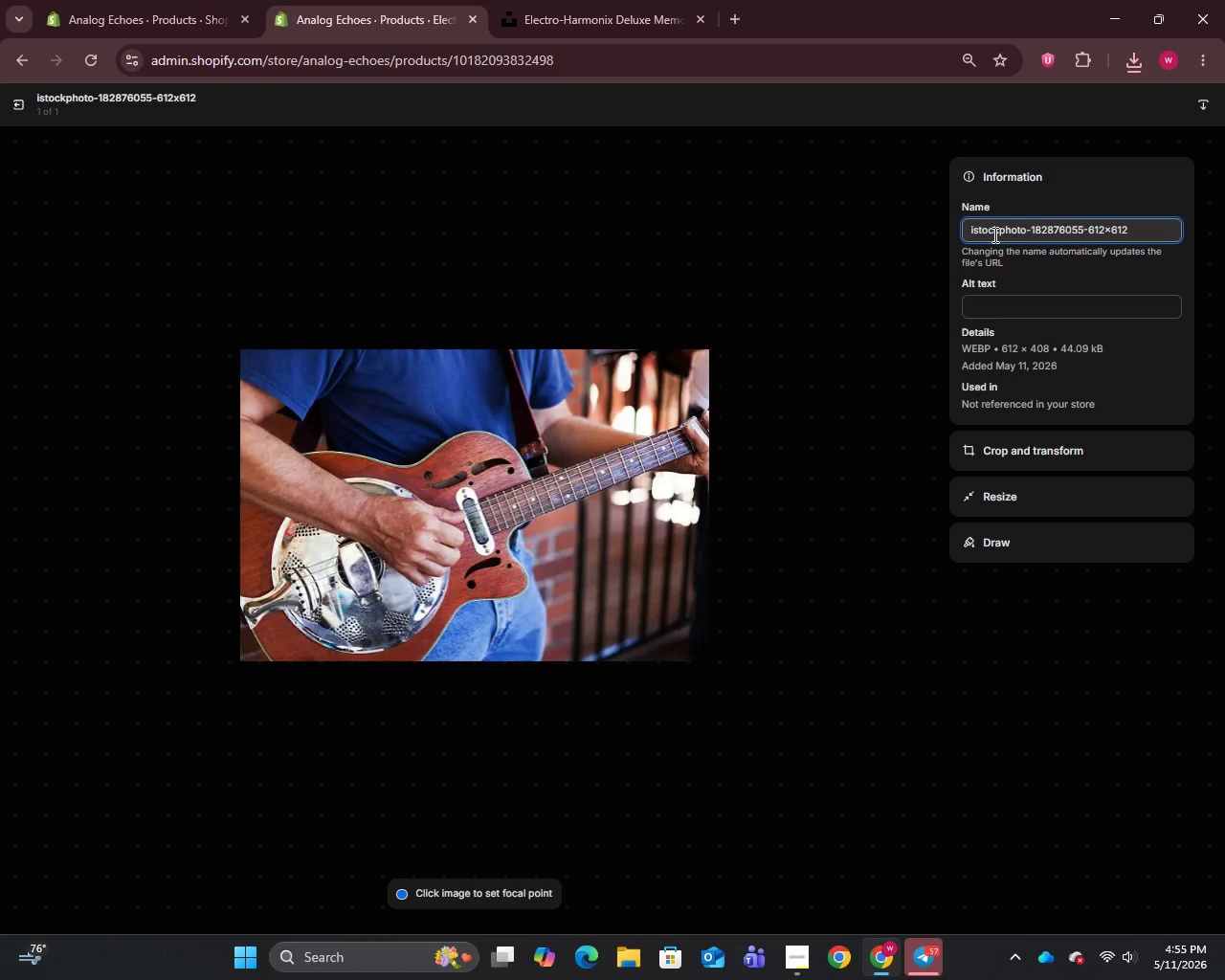 
key(Control+A)
 